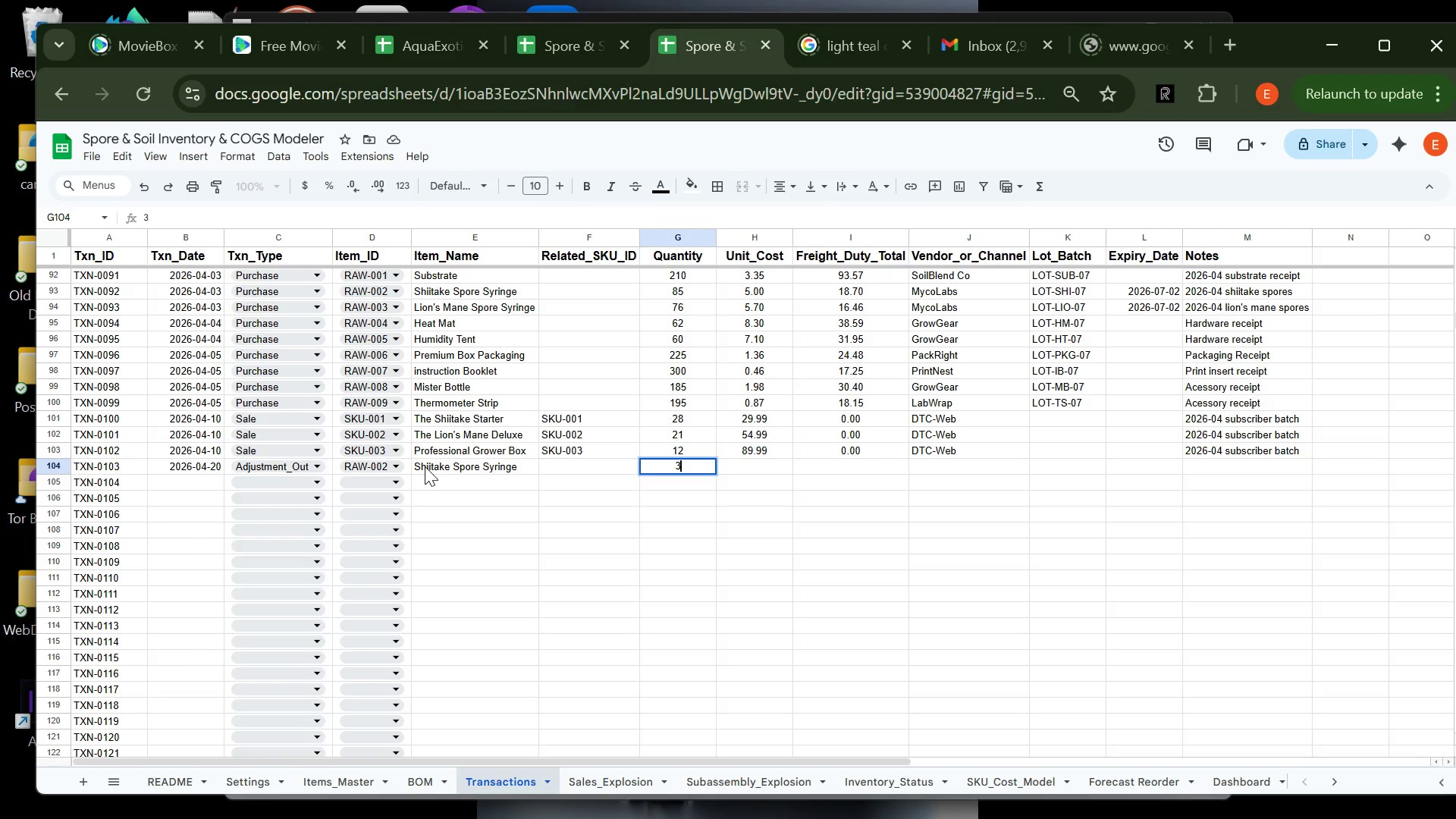 
key(Tab)
 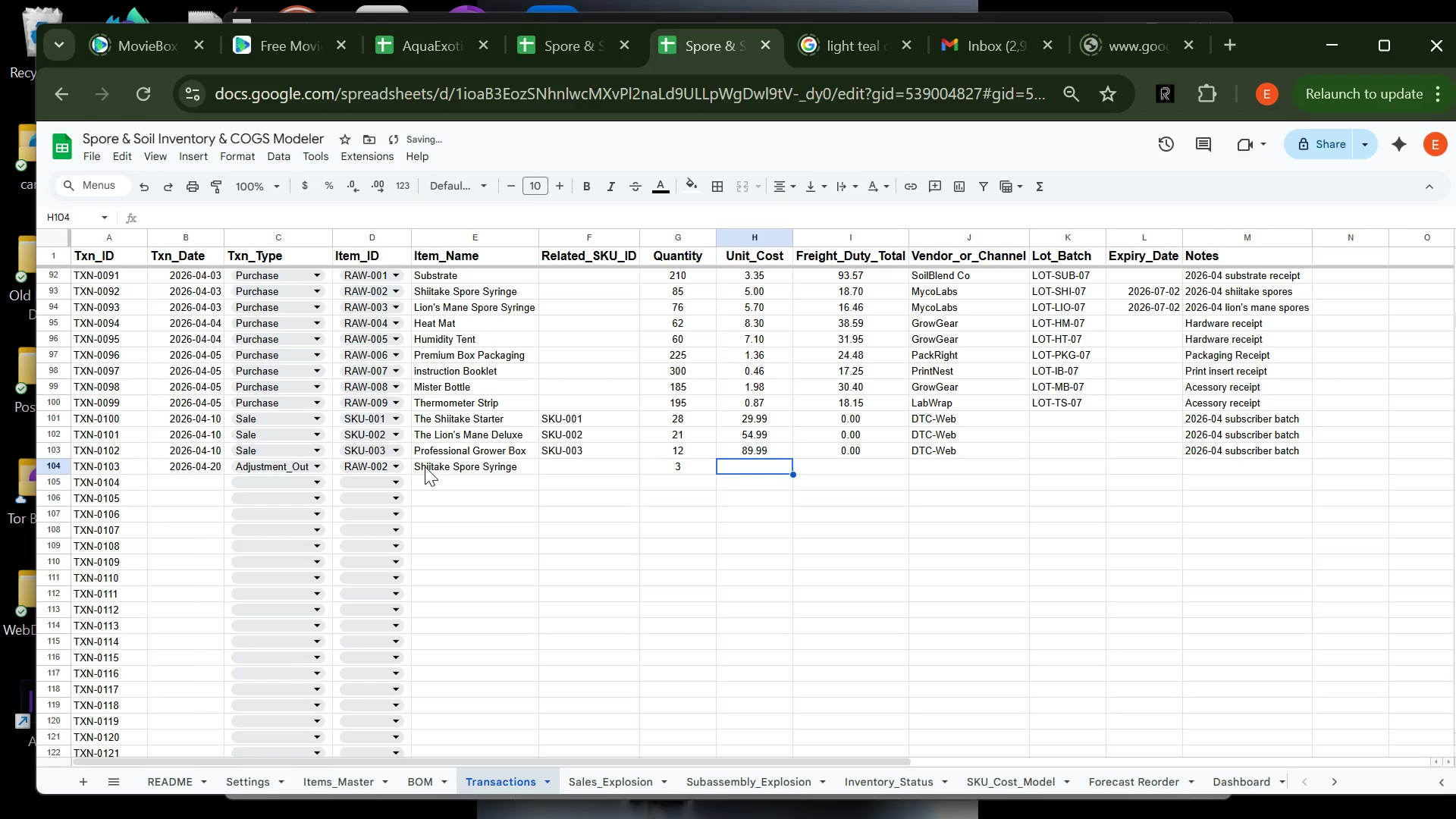 
key(0)
 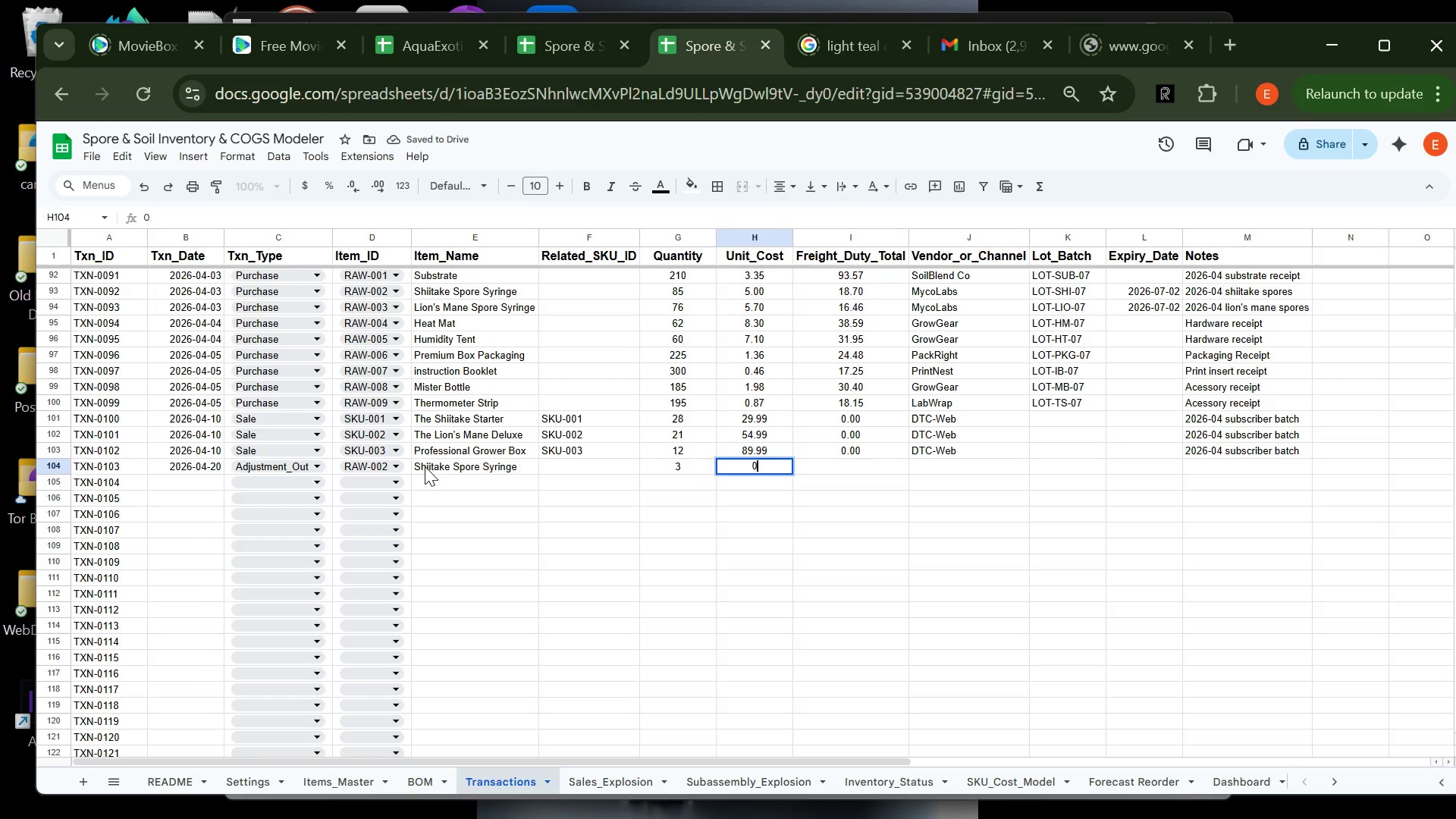 
key(Tab)
 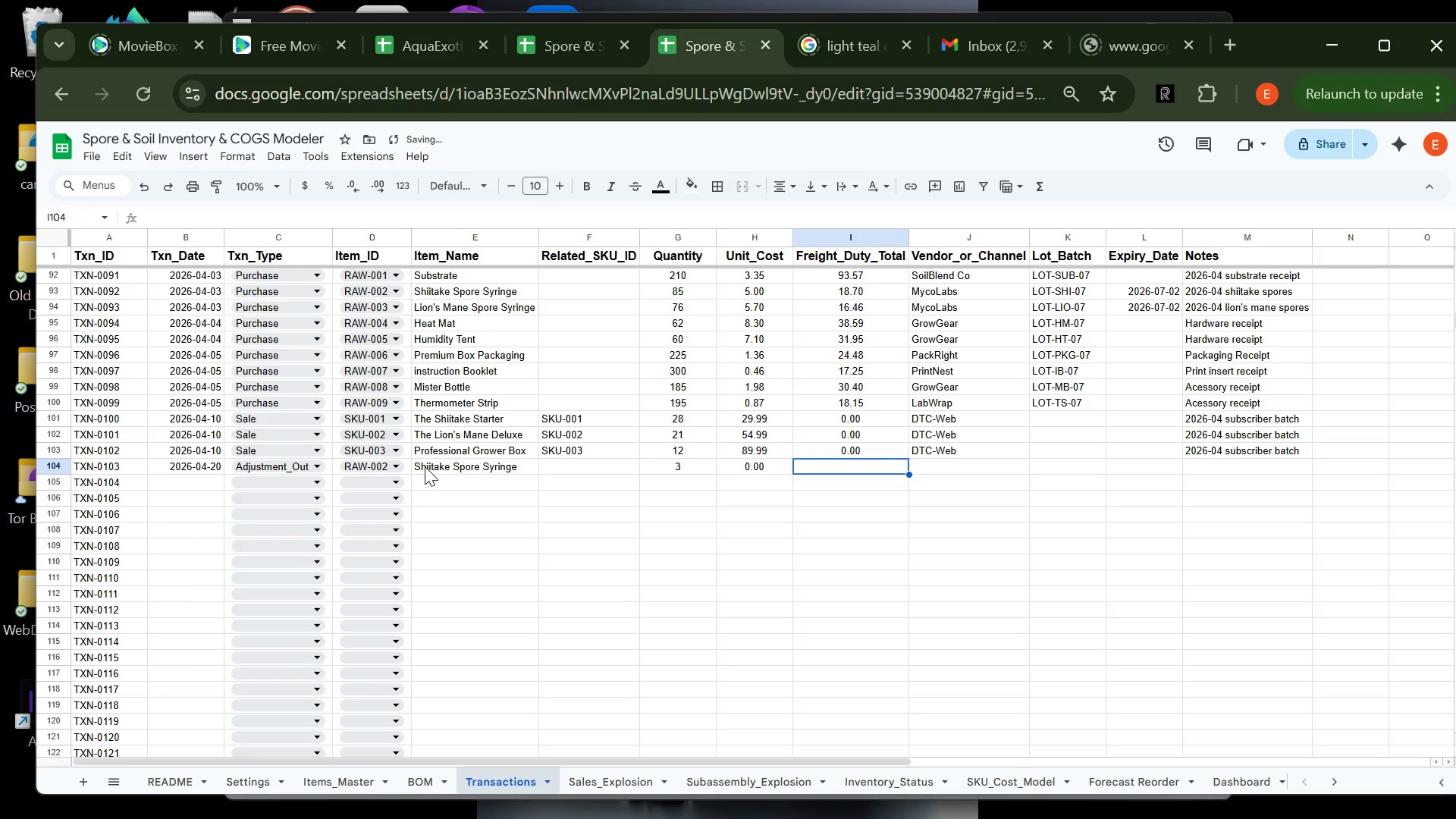 
key(0)
 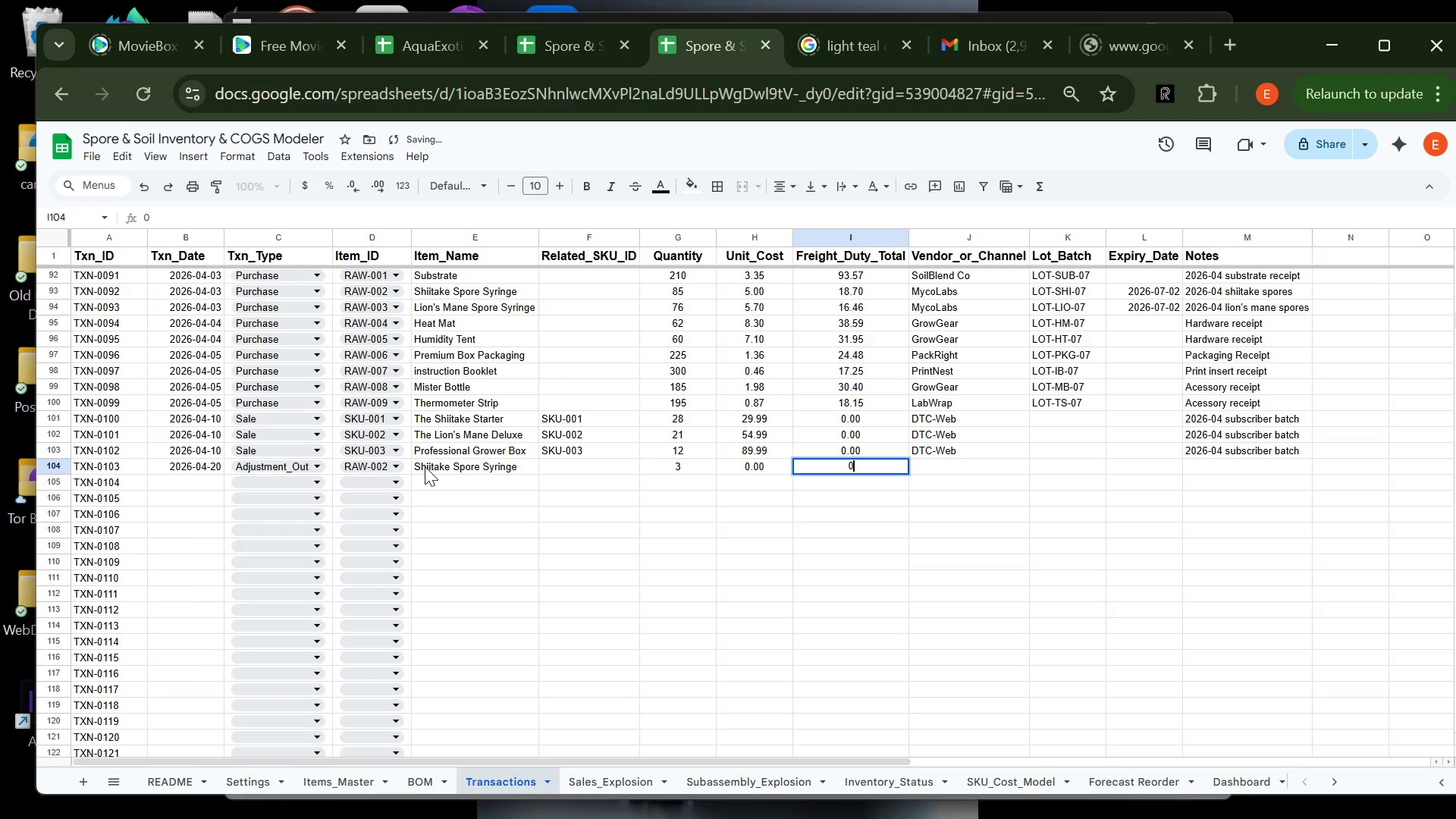 
key(Tab)
 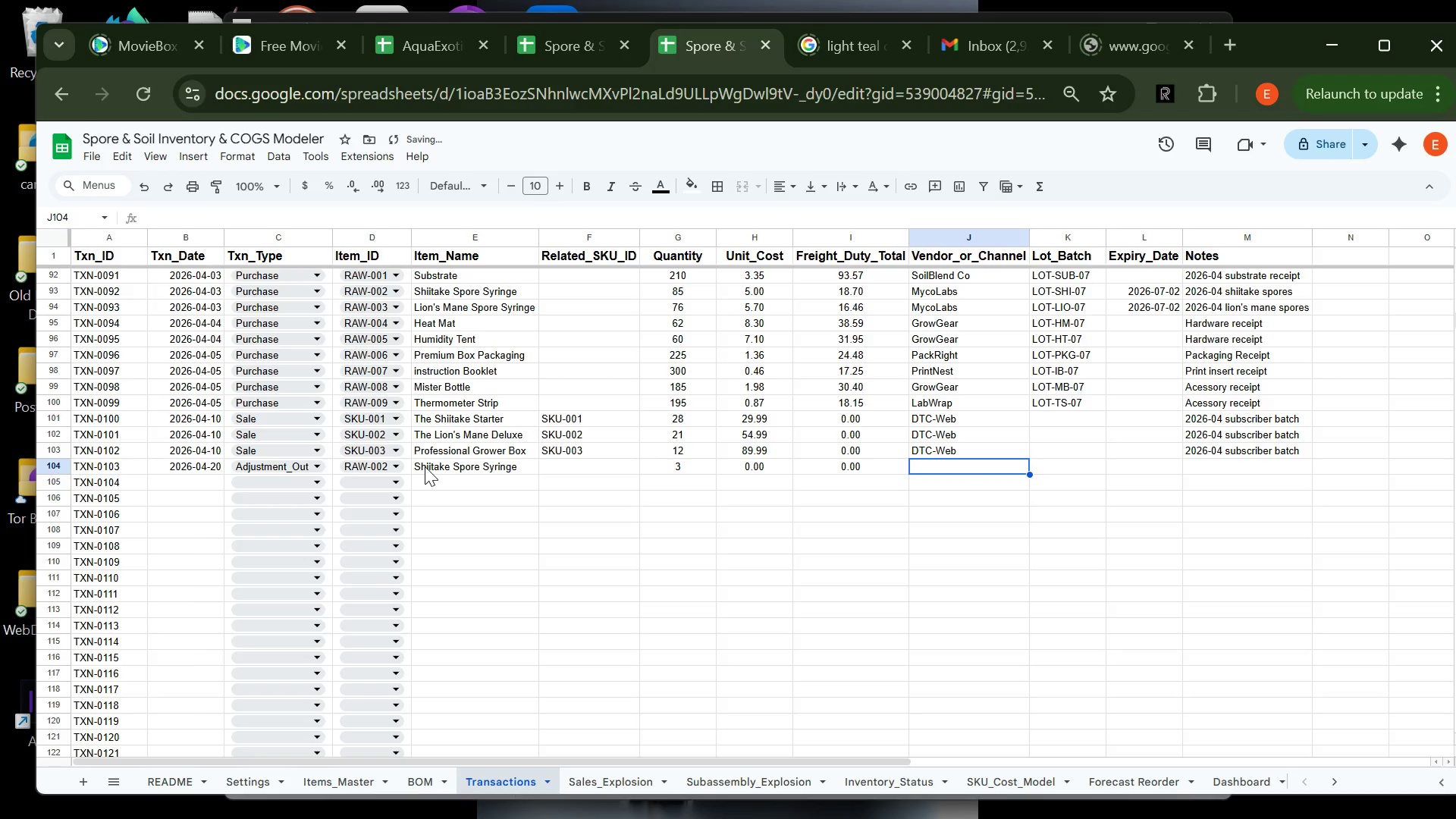 
key(W)
 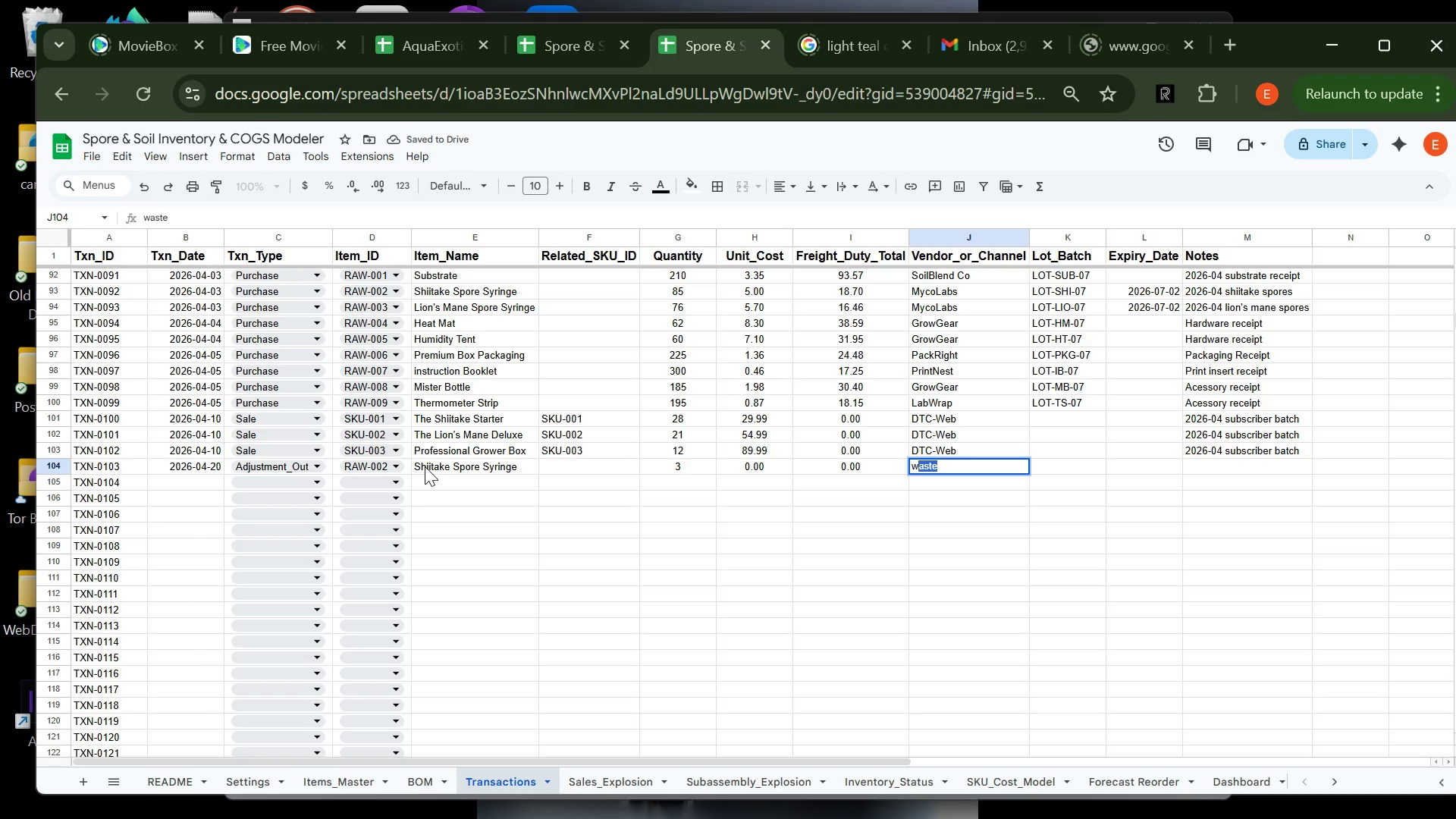 
key(Tab)
 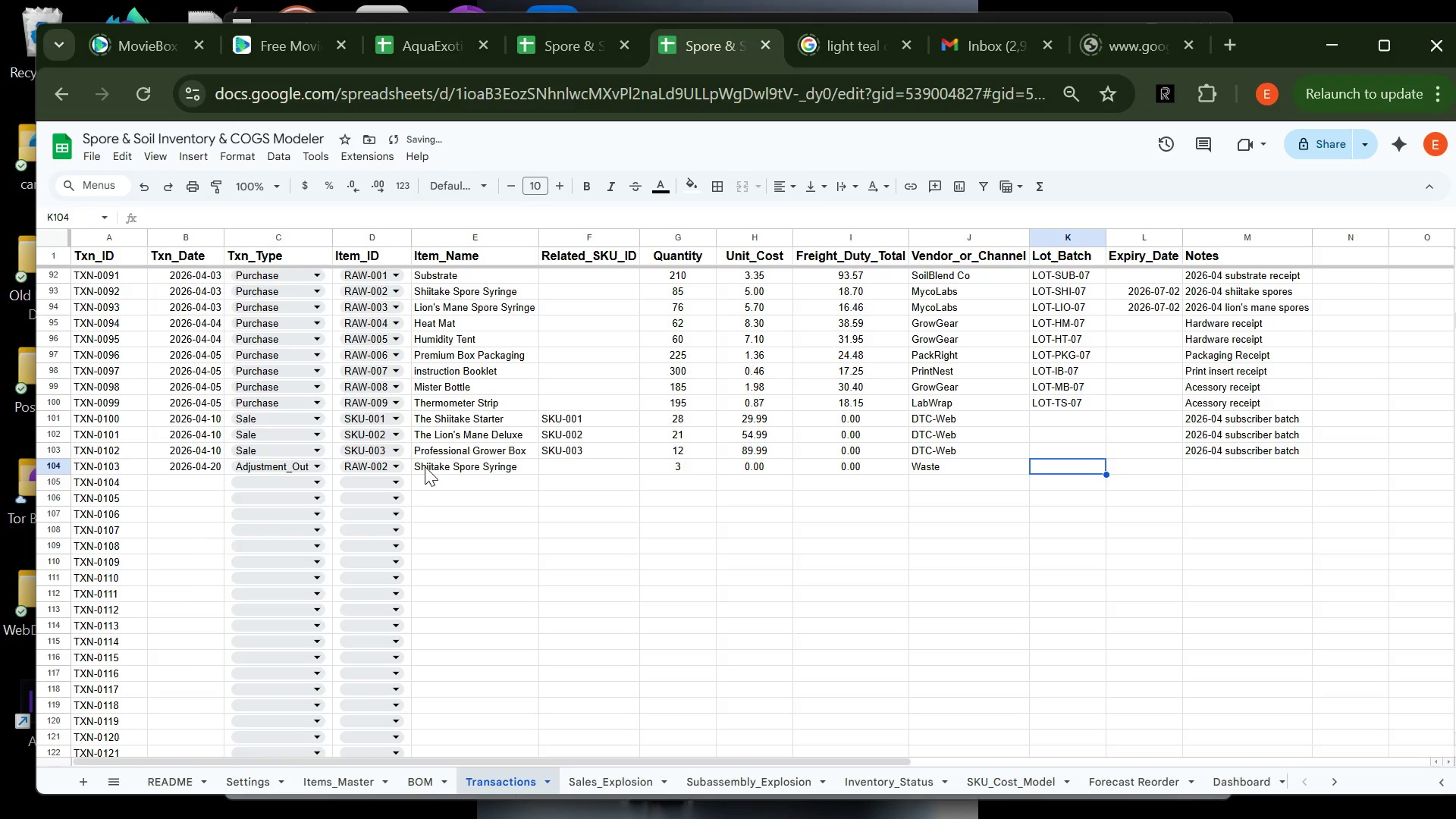 
key(Tab)
 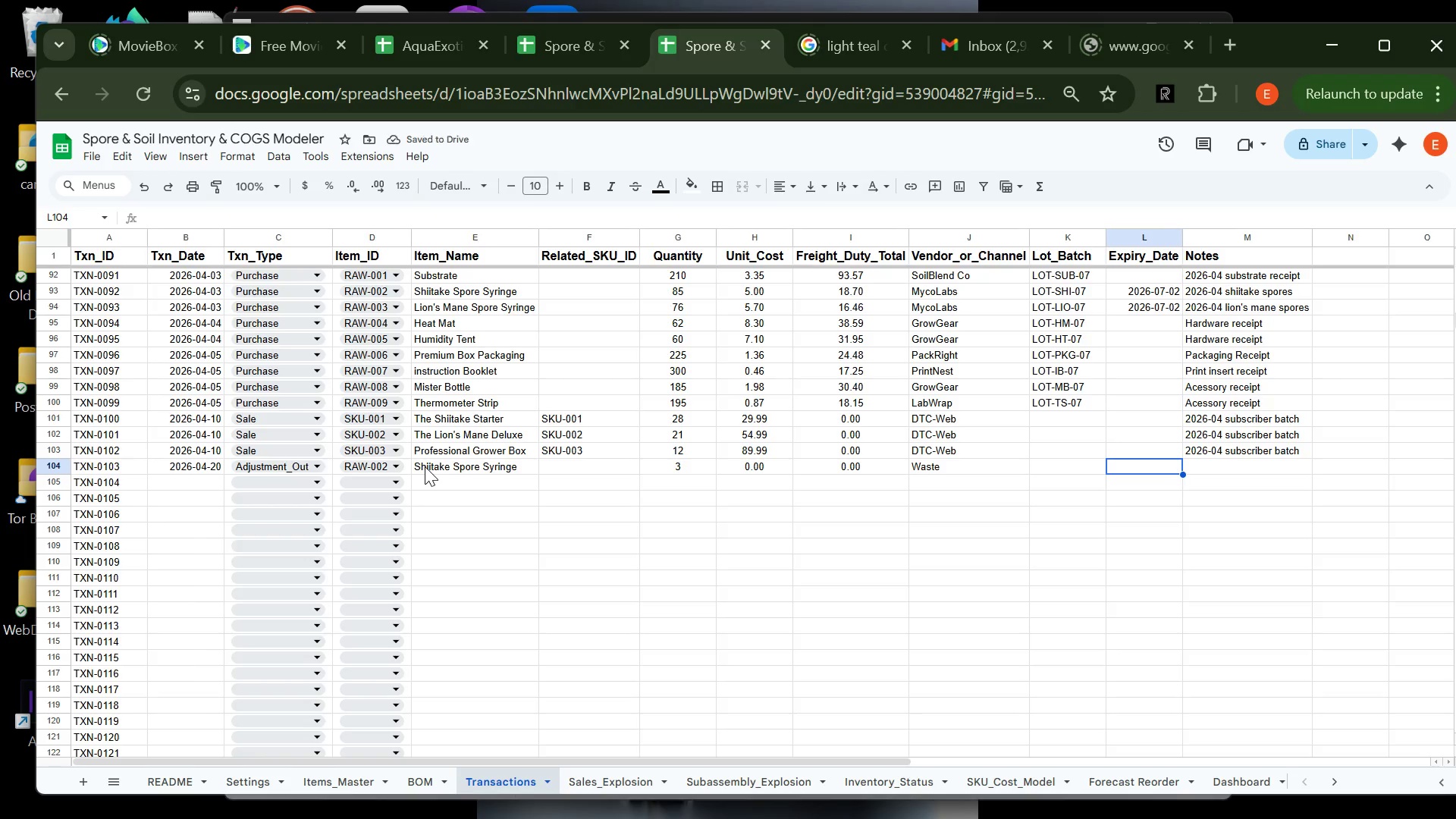 
key(Tab)
 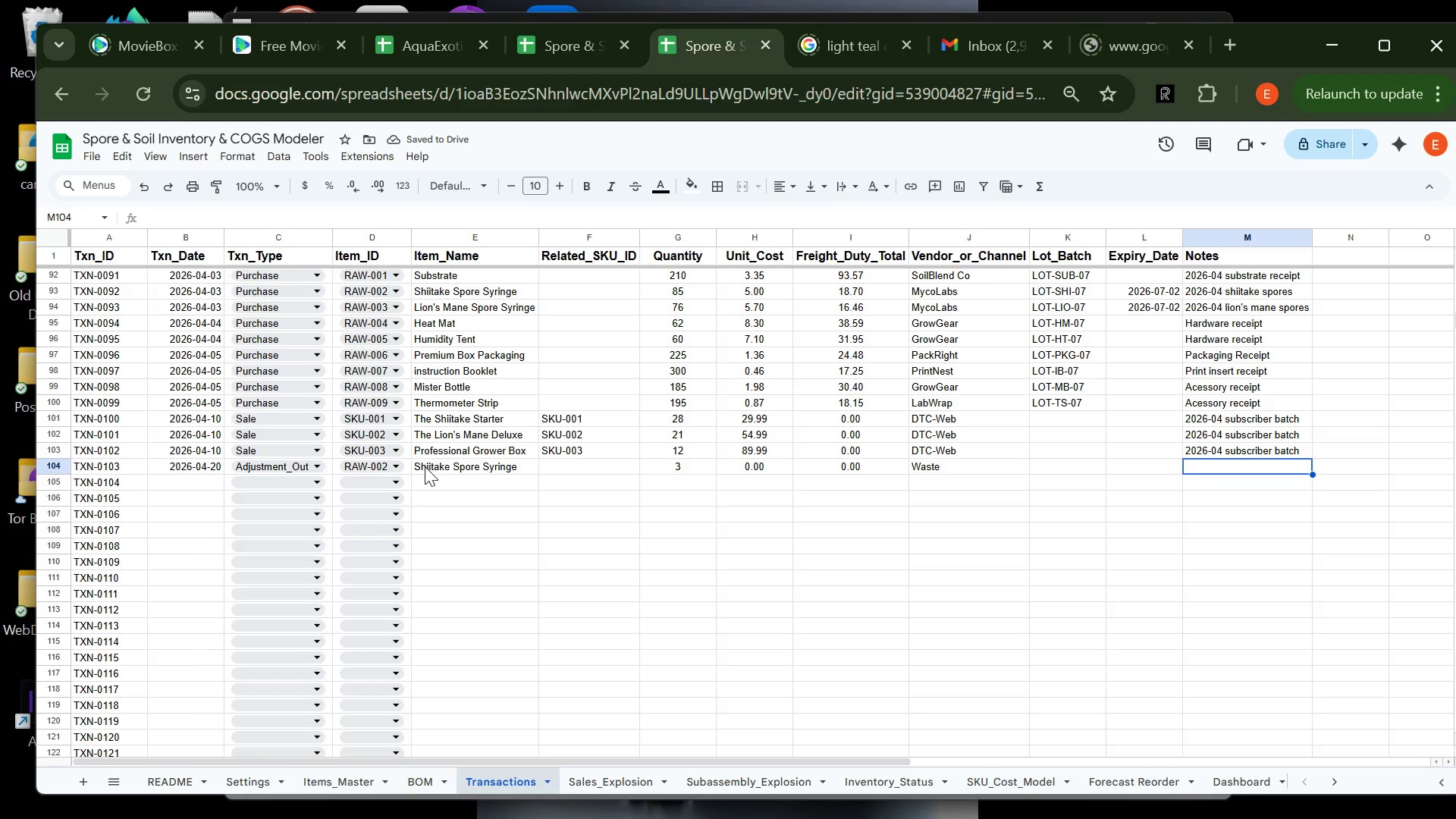 
key(E)
 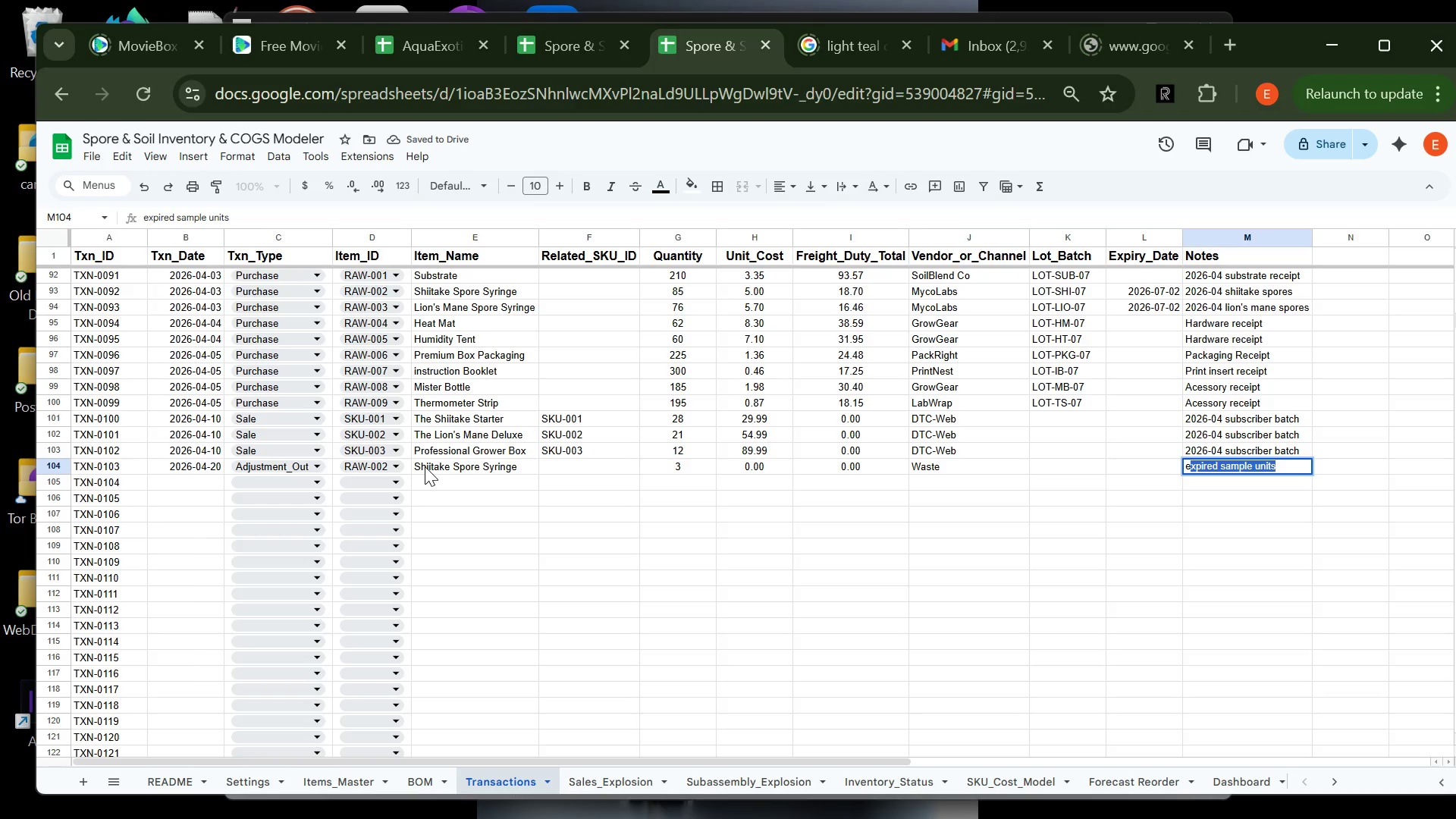 
key(Enter)
 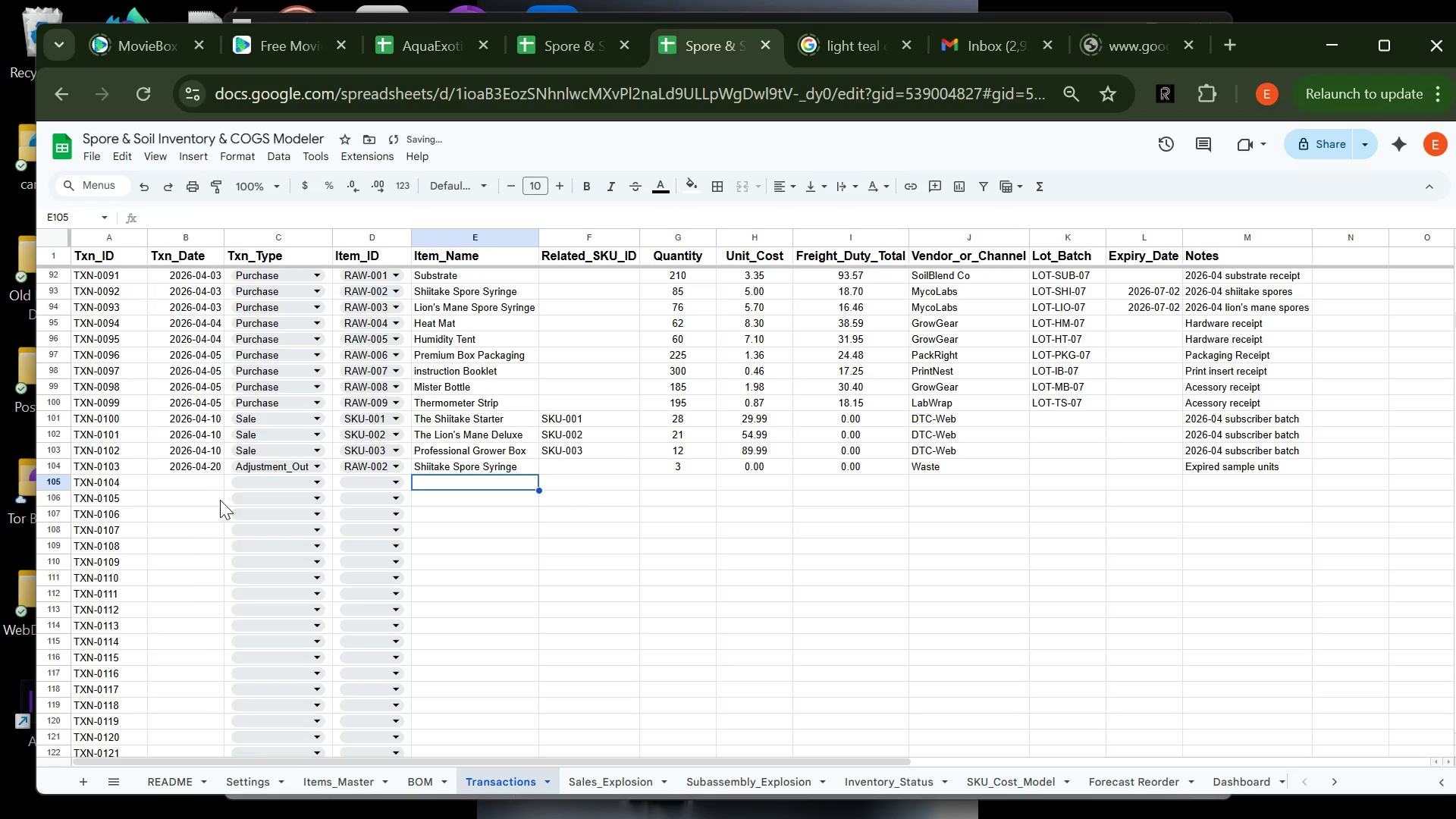 
left_click([185, 485])
 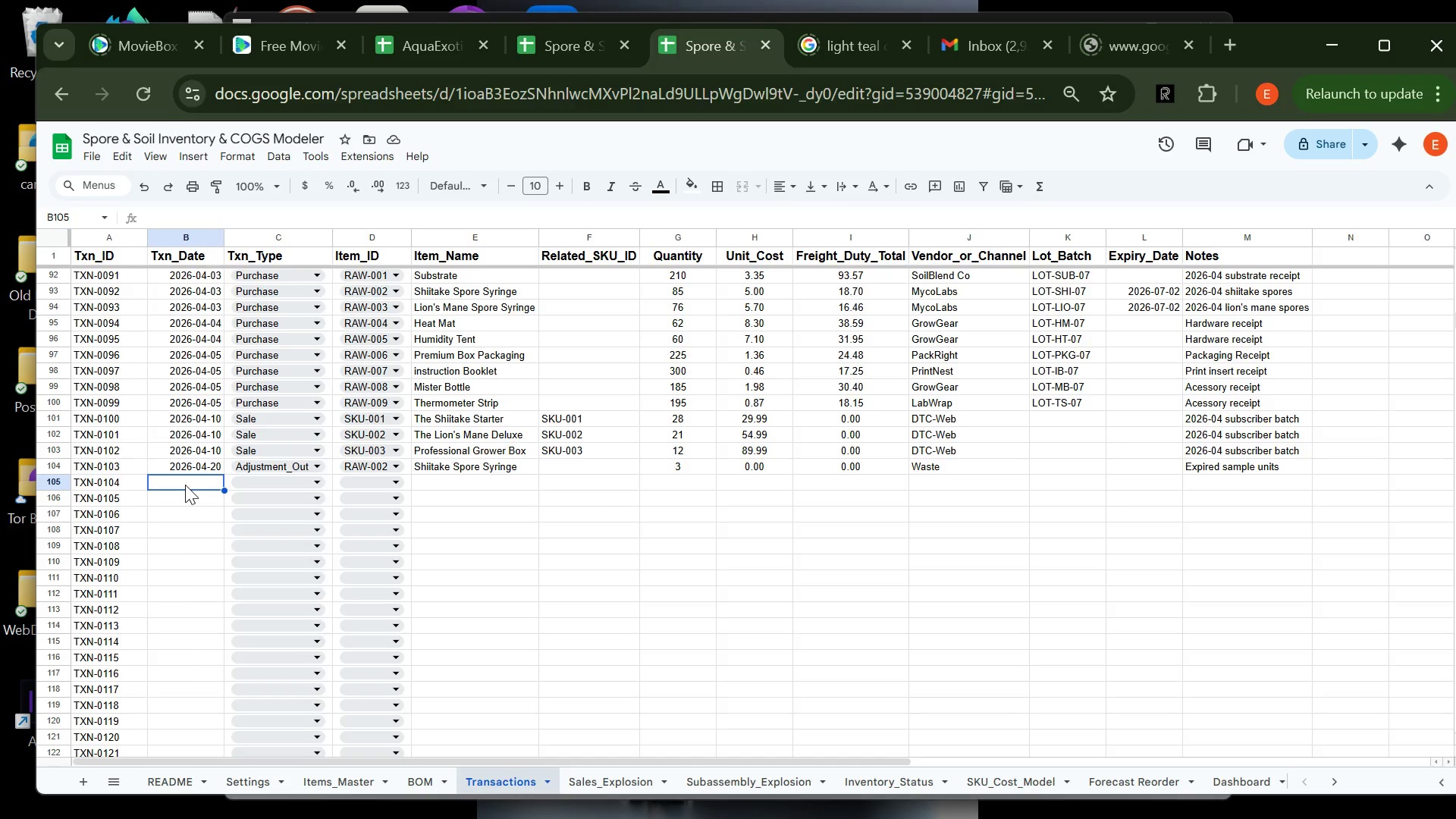 
wait(5.14)
 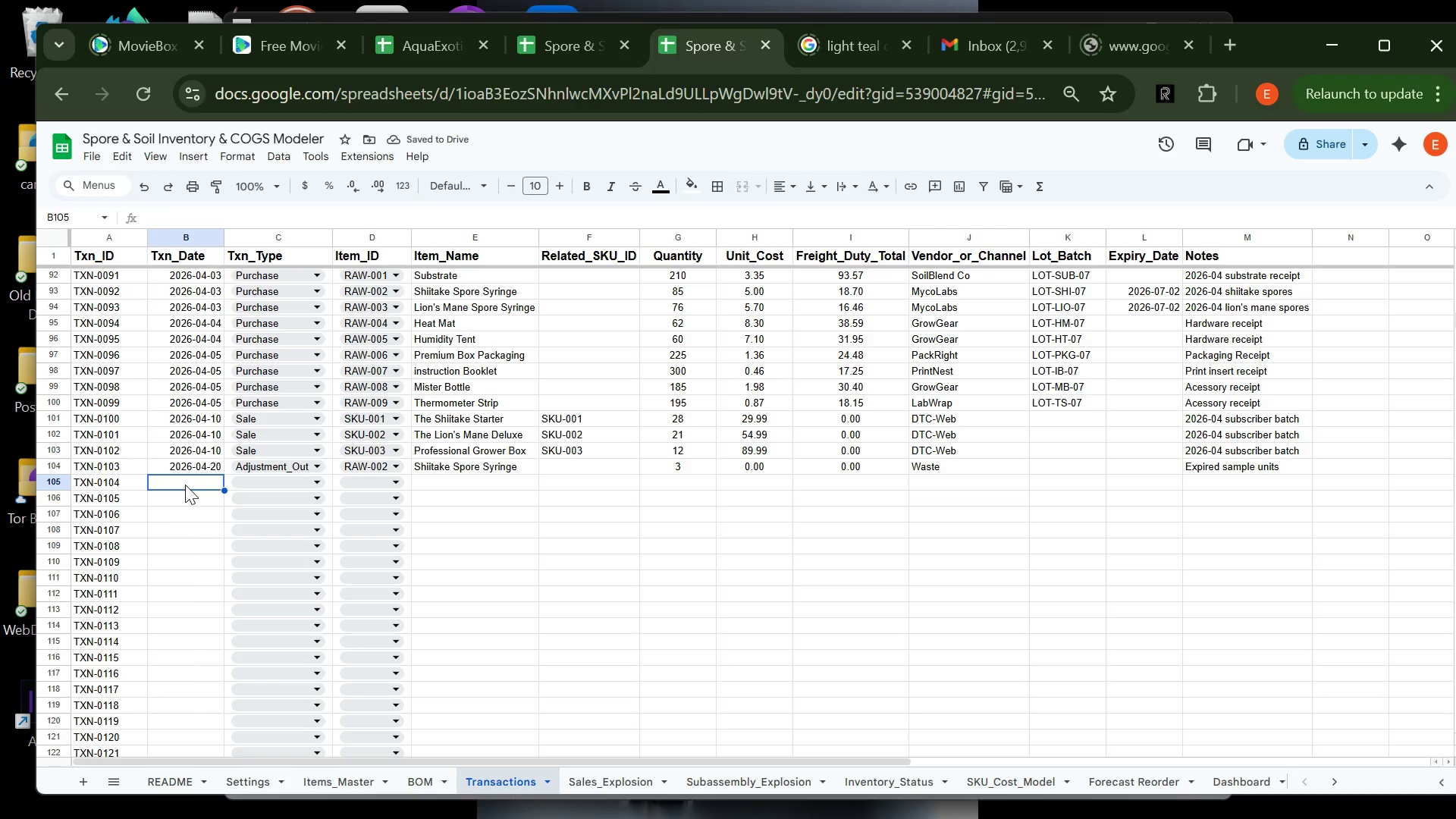 
type(2026-04-20)
key(Tab)
 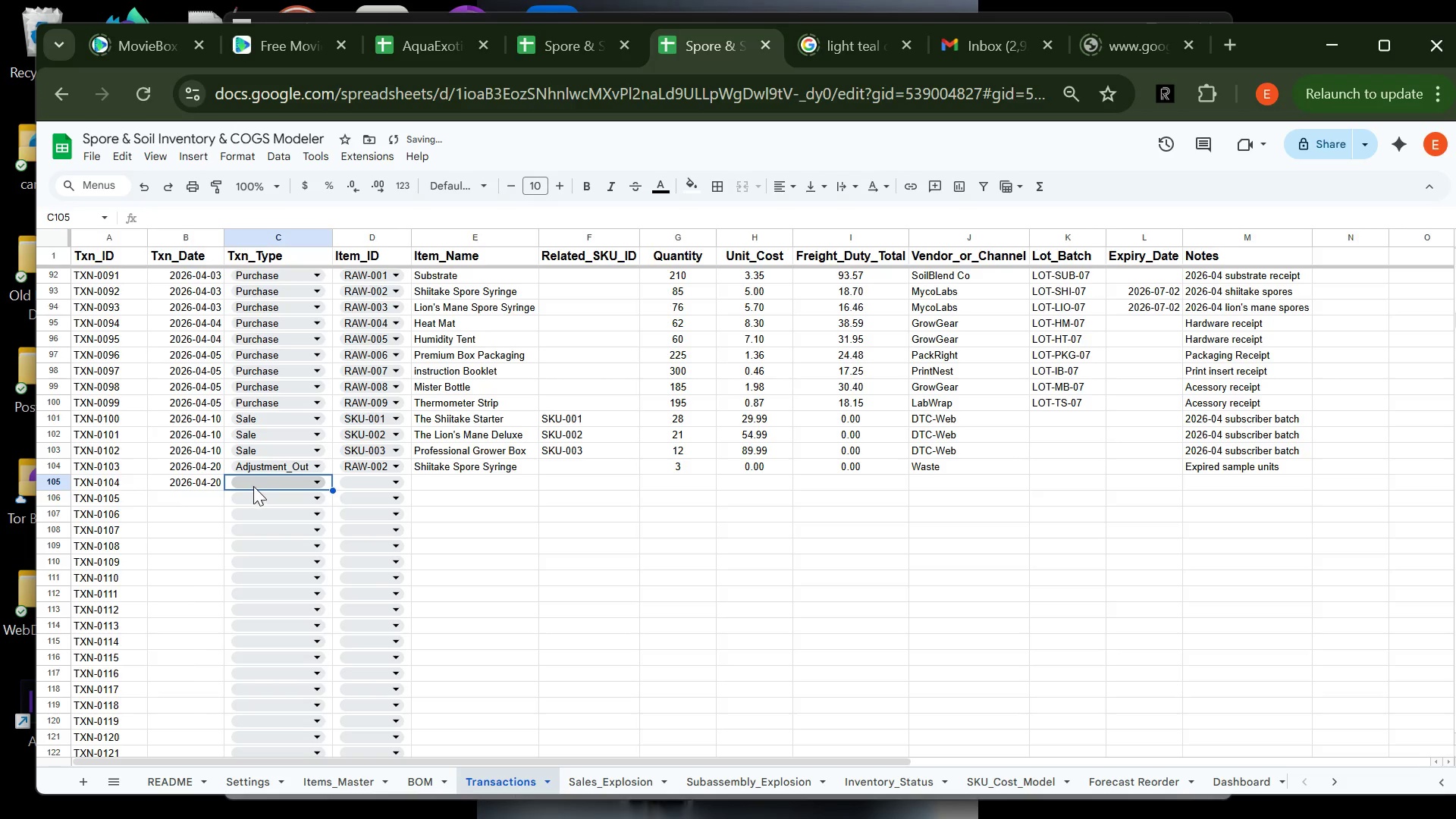 
left_click([253, 485])
 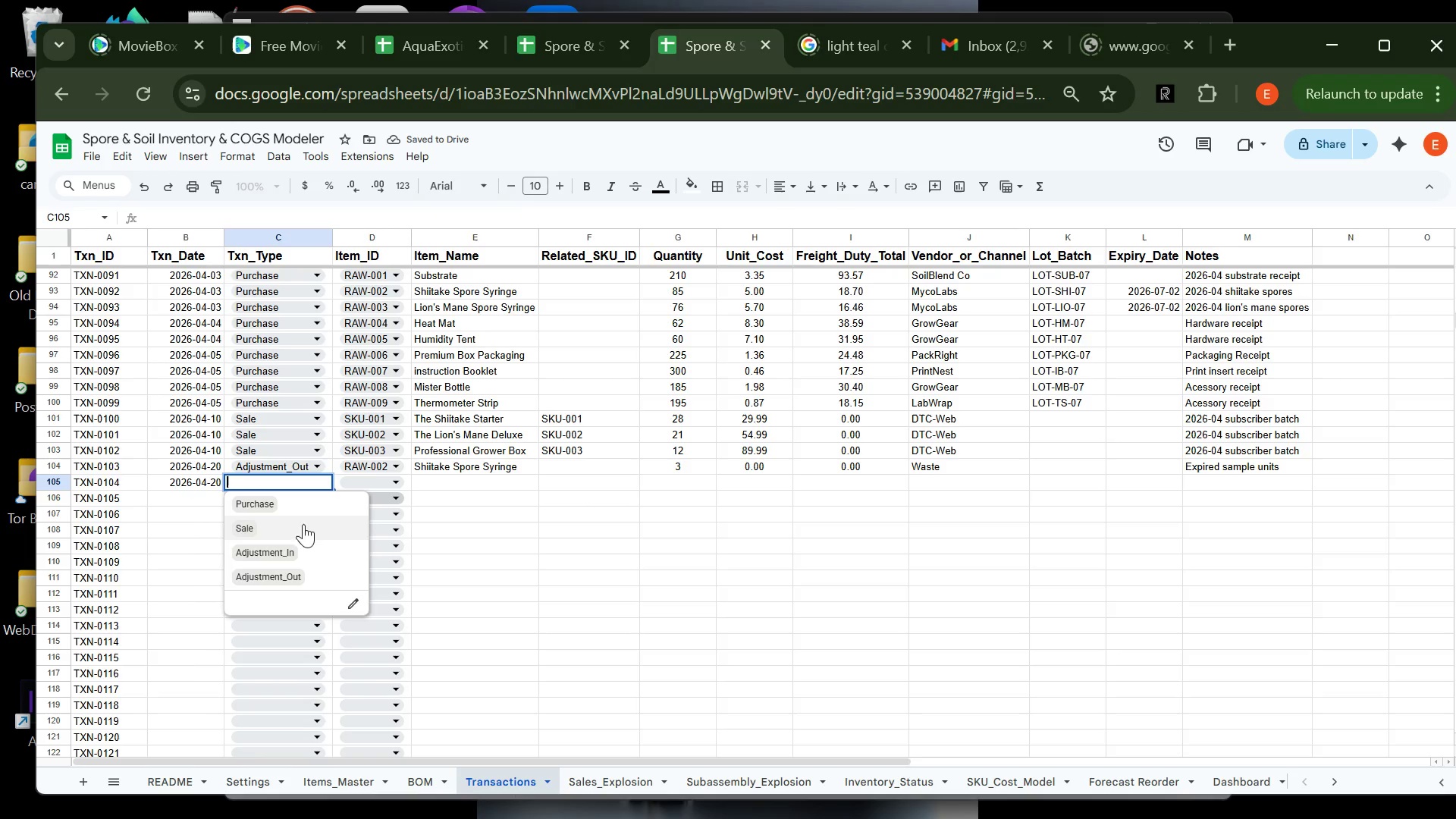 
left_click([289, 576])
 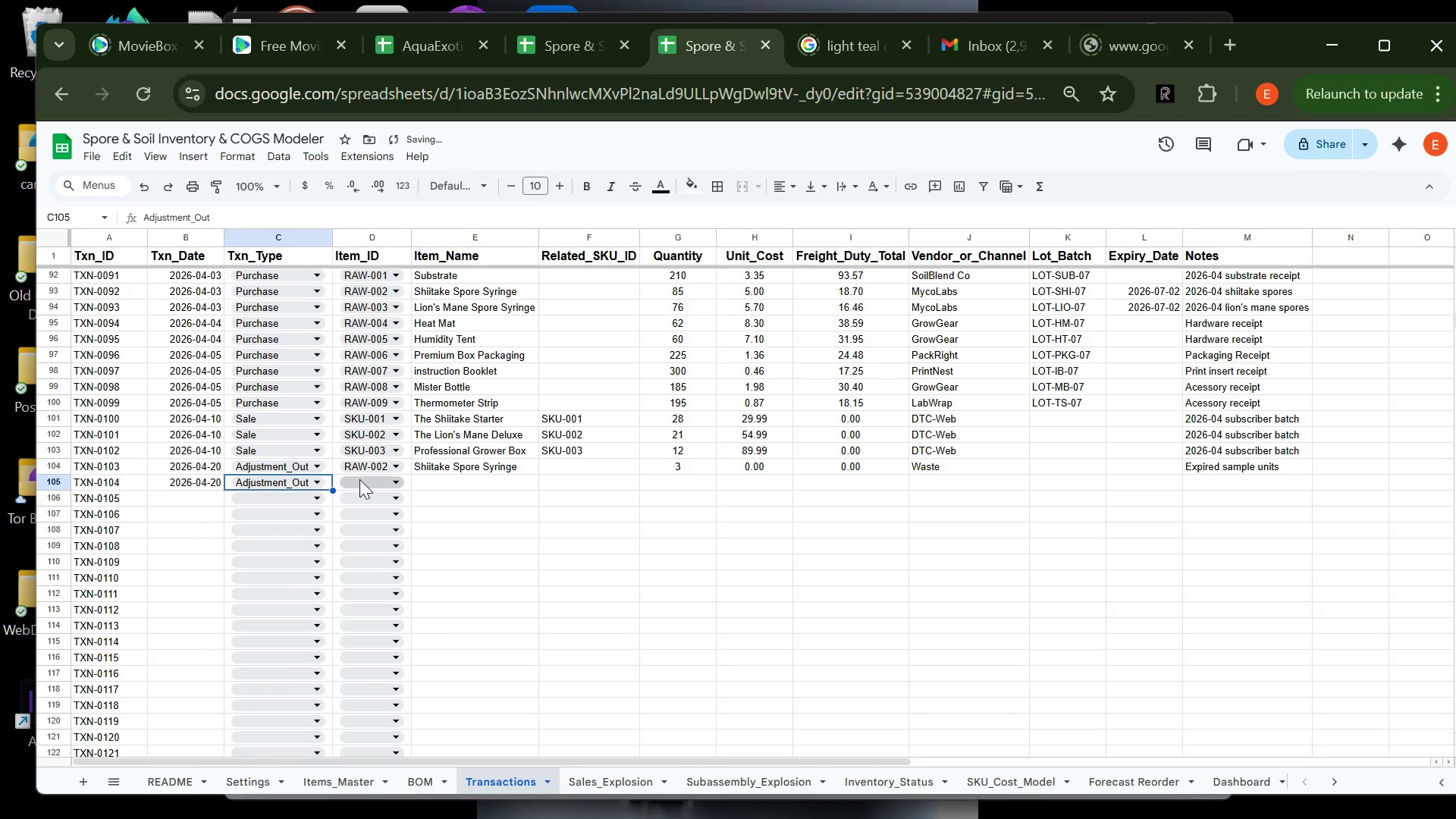 
left_click([360, 476])
 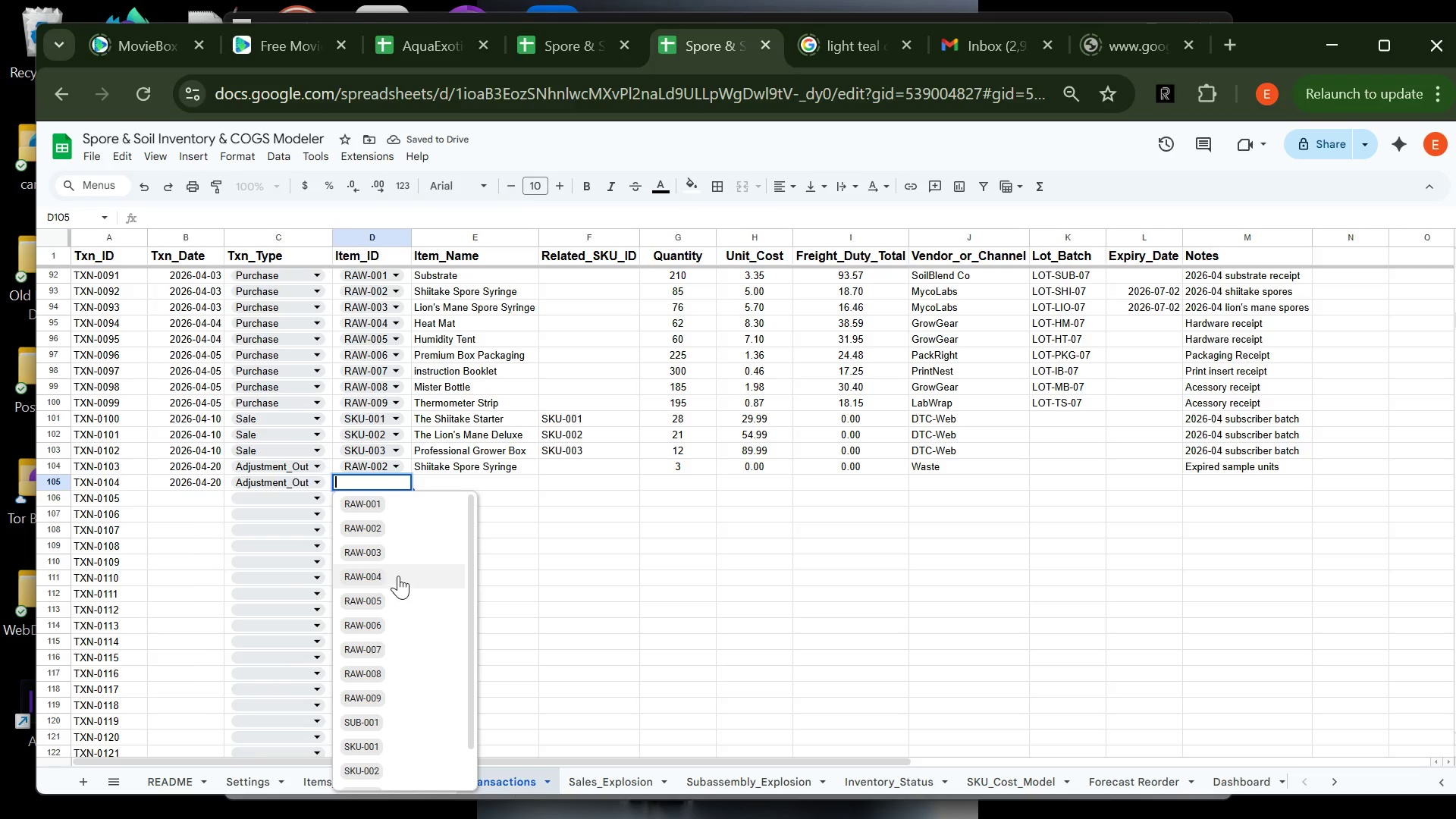 
left_click([398, 557])
 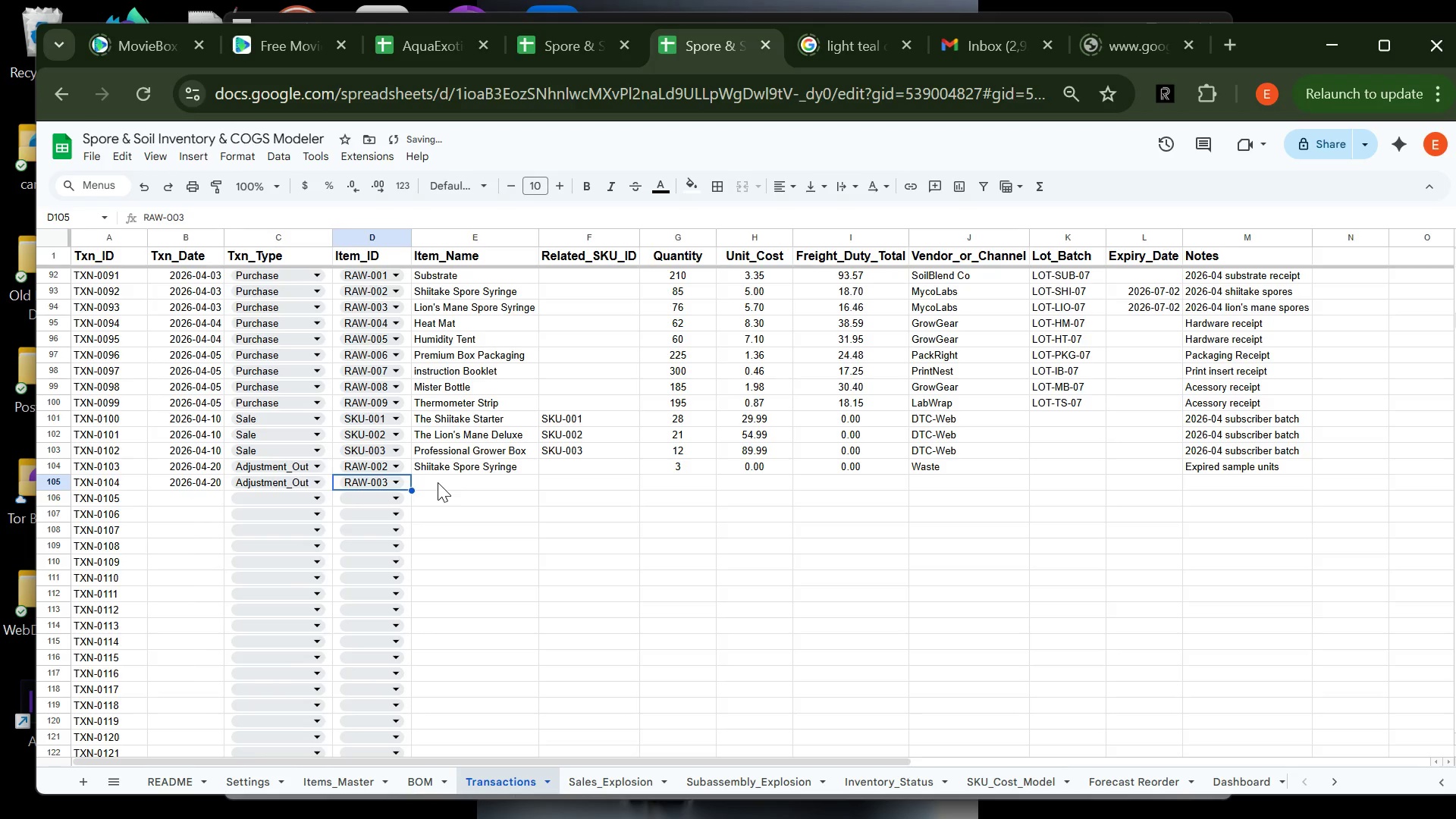 
left_click([438, 482])
 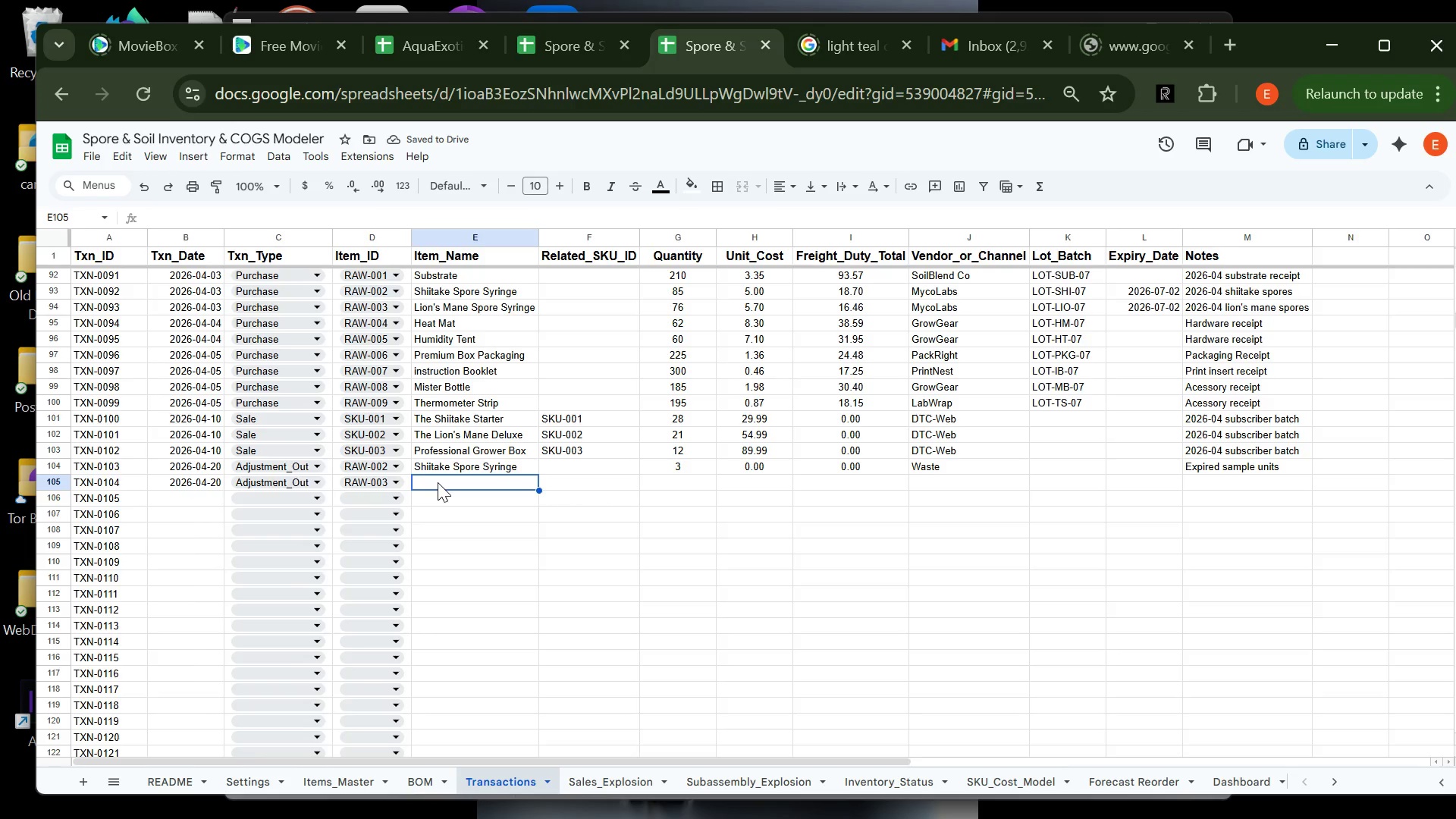 
type(Lio)
key(Tab)
key(Tab)
type(2)
key(Tab)
type(0)
key(Tab)
type(0)
key(Tab)
type(w)
key(Tab)
key(Tab)
key(Tab)
type(ex)
 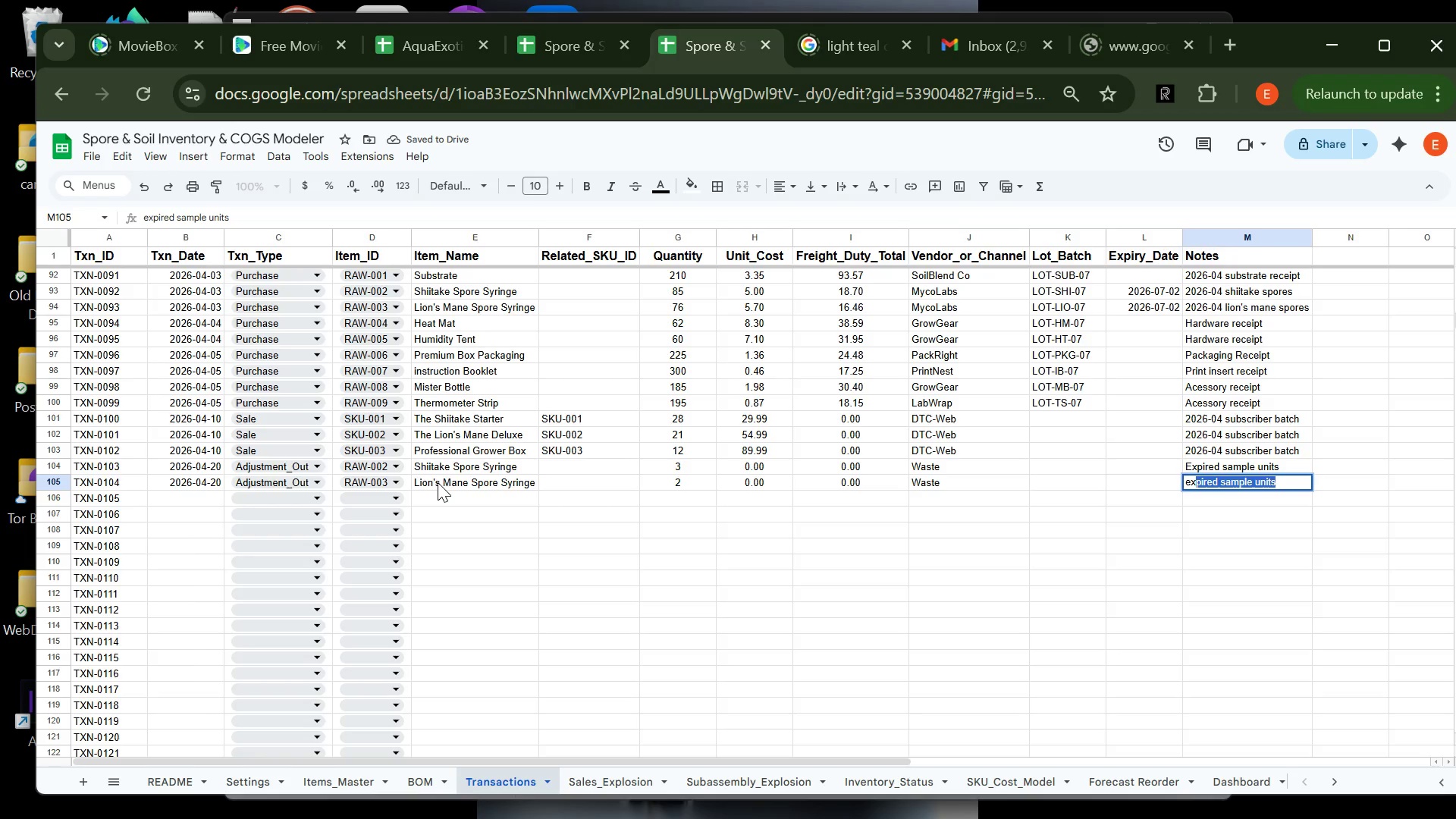 
key(Enter)
 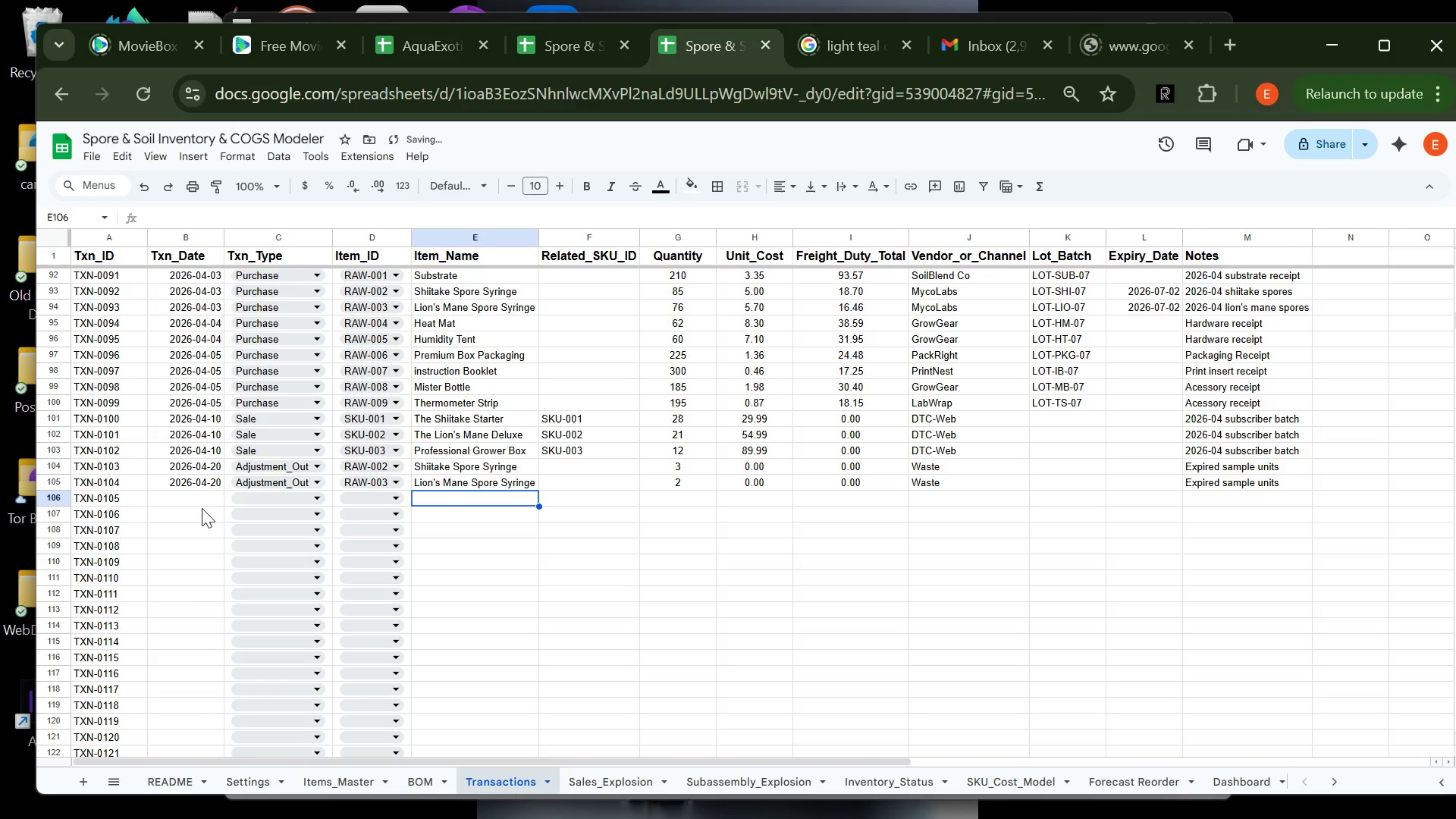 
left_click([198, 498])
 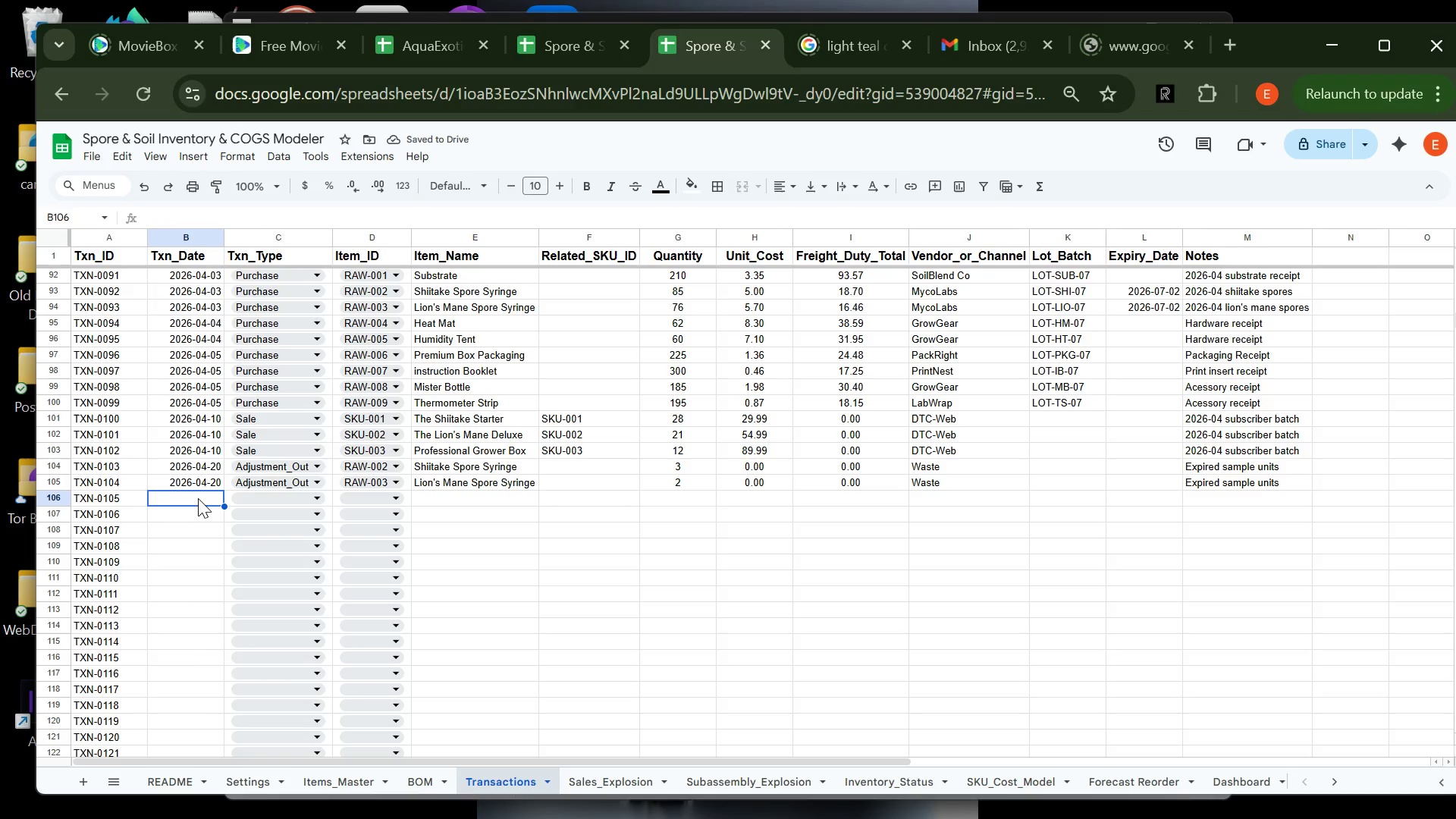 
type(2026-04-21)
 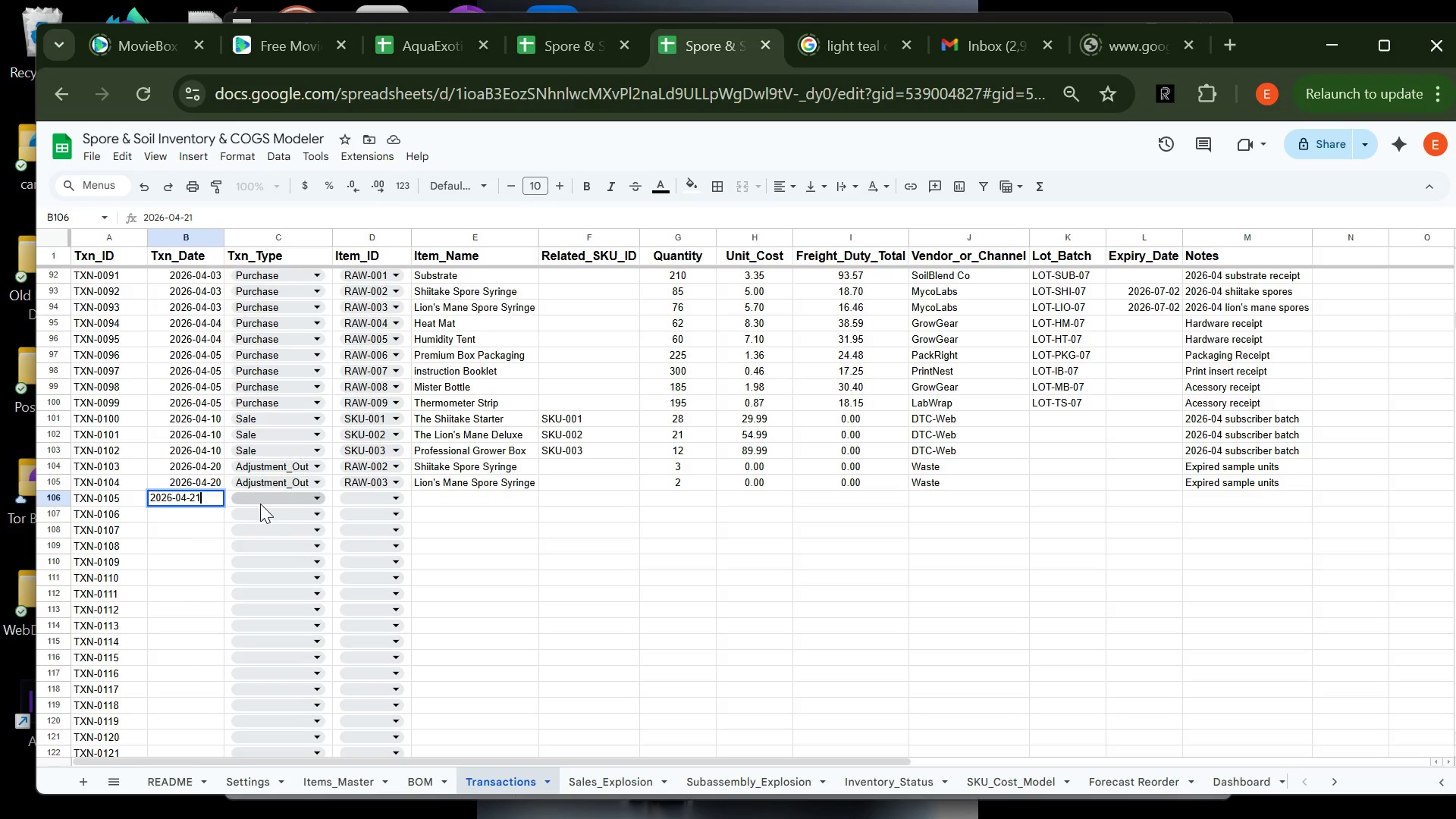 
left_click([262, 504])
 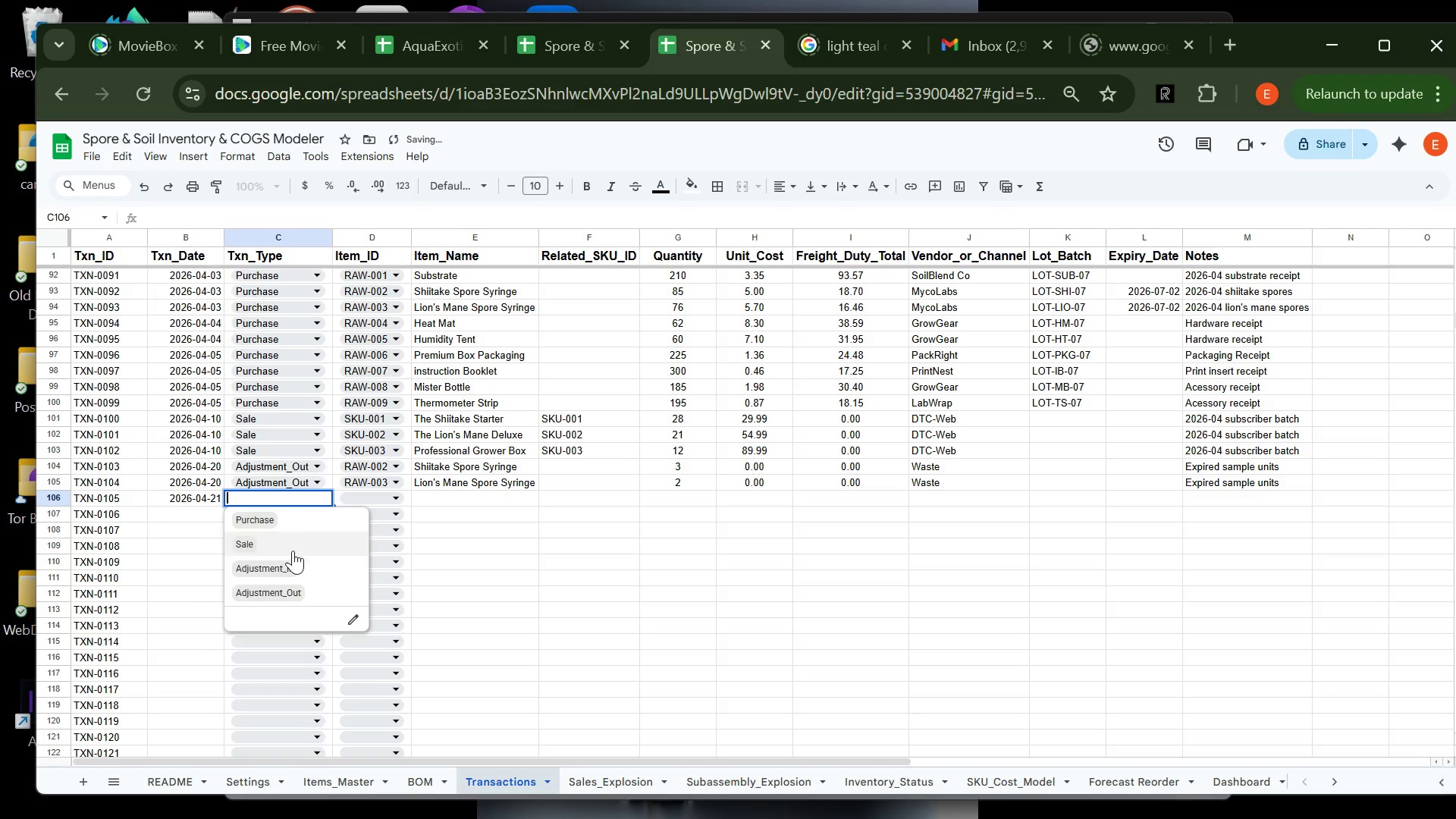 
left_click([302, 568])
 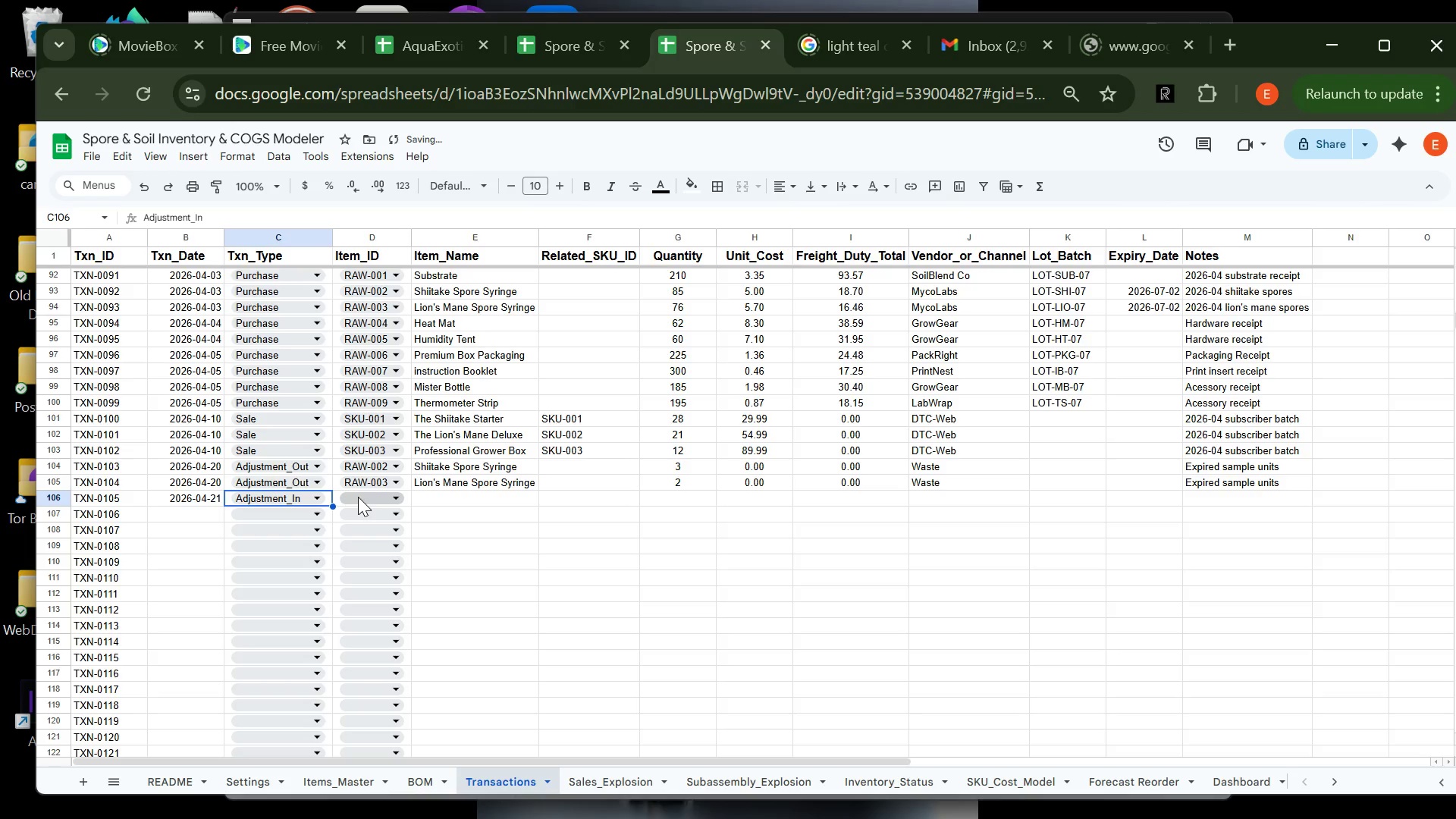 
left_click([359, 496])
 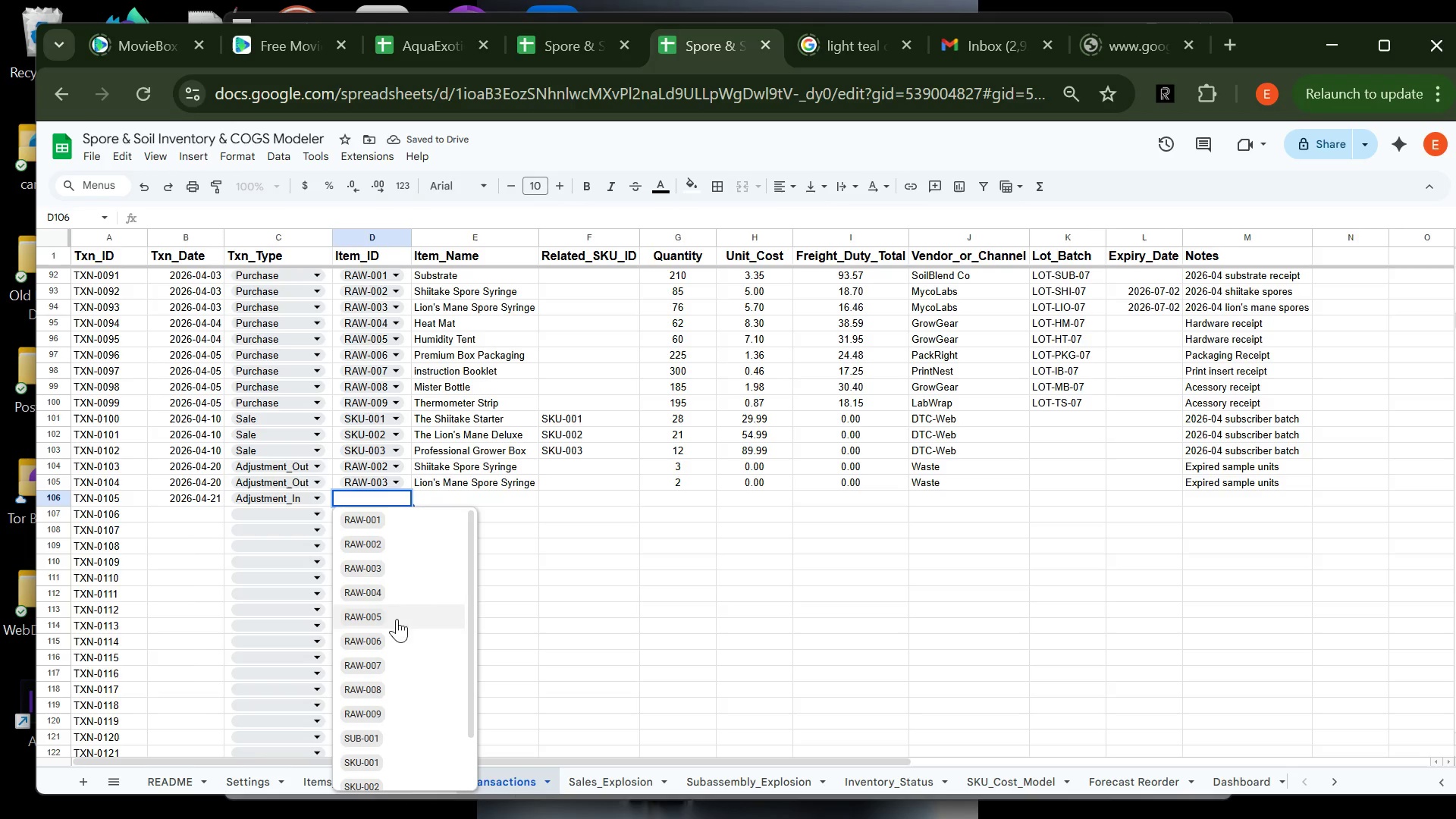 
left_click([397, 636])
 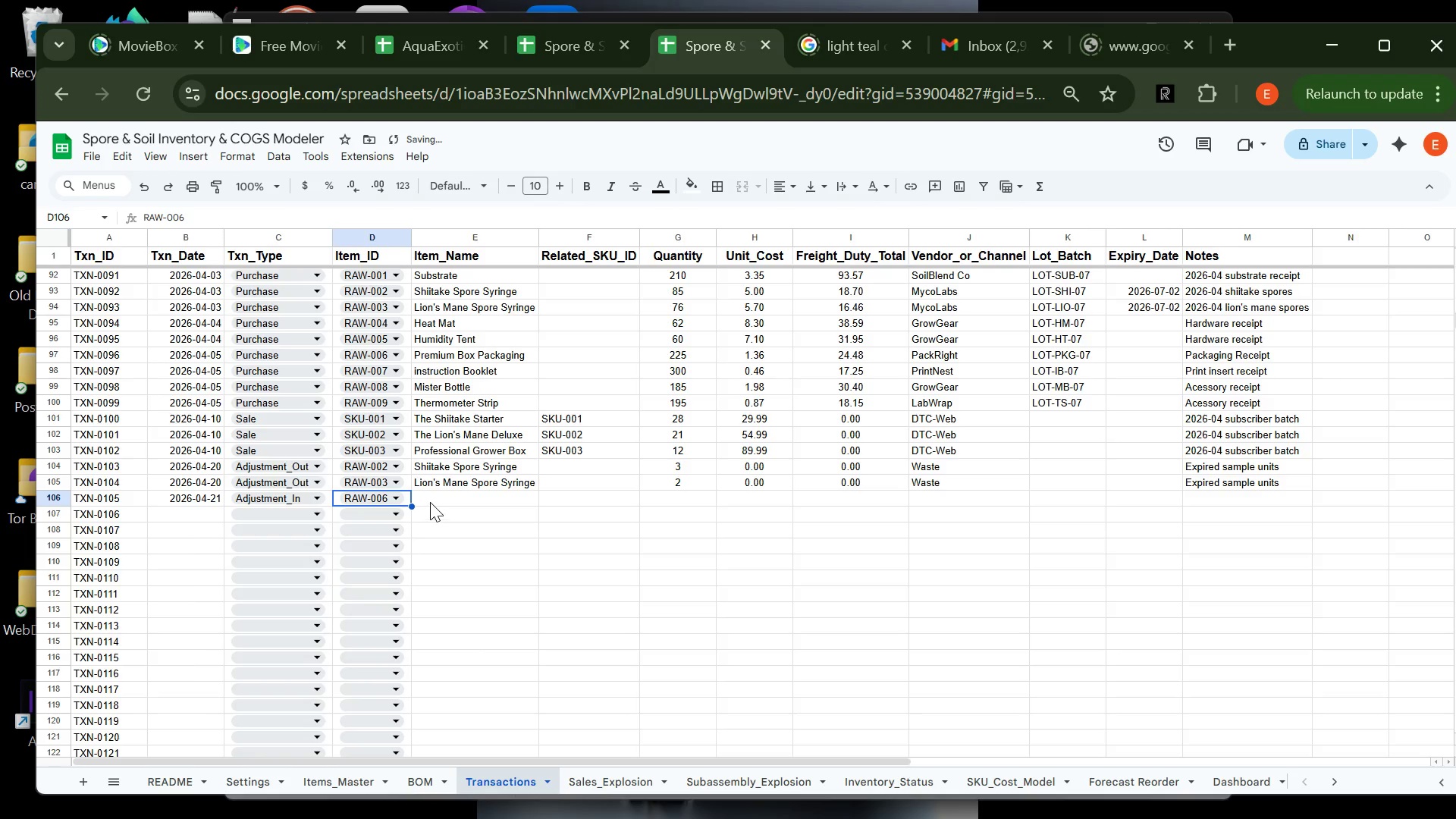 
left_click([428, 500])
 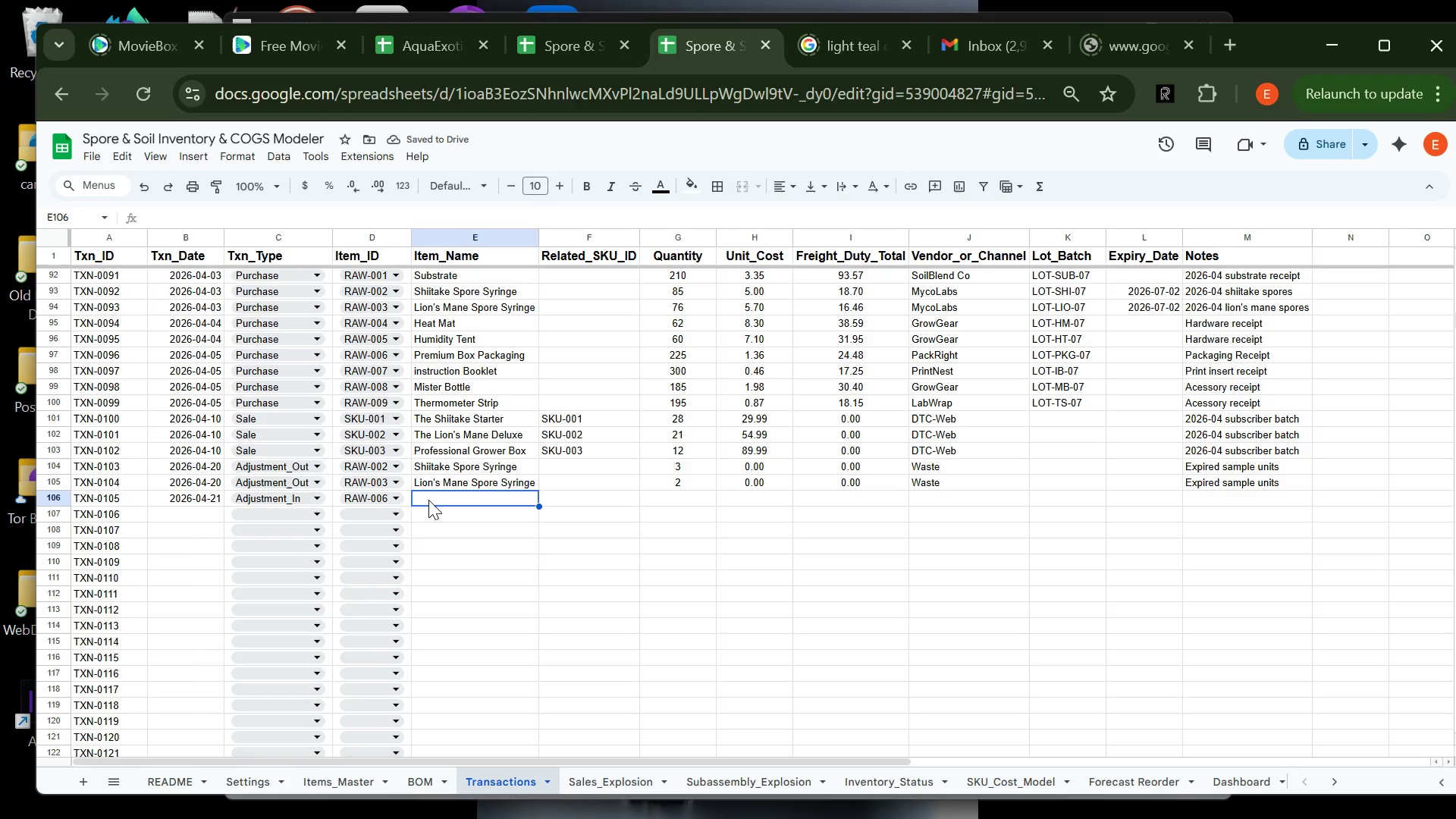 
type(Pre)
key(Tab)
 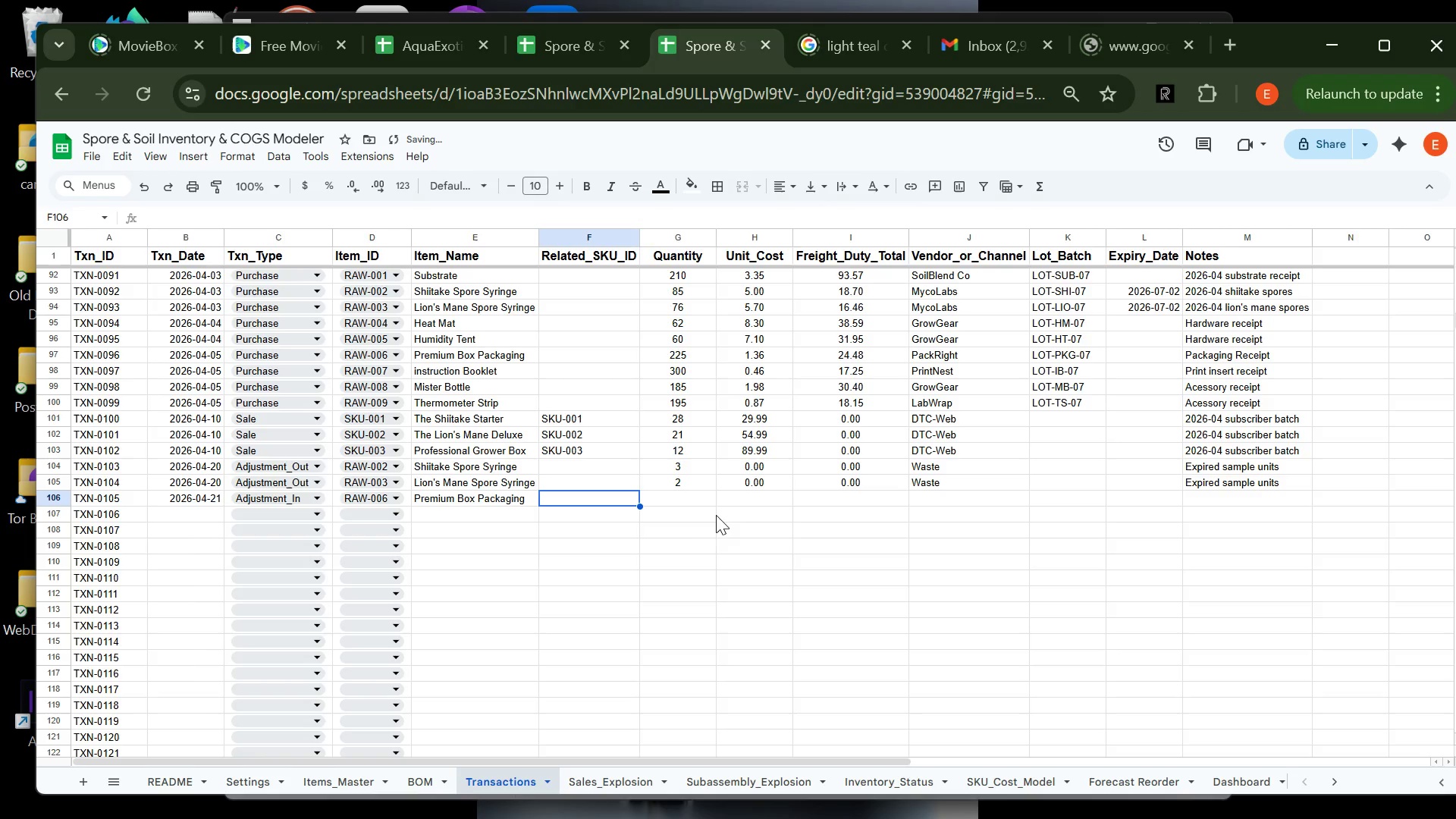 
left_click([693, 507])
 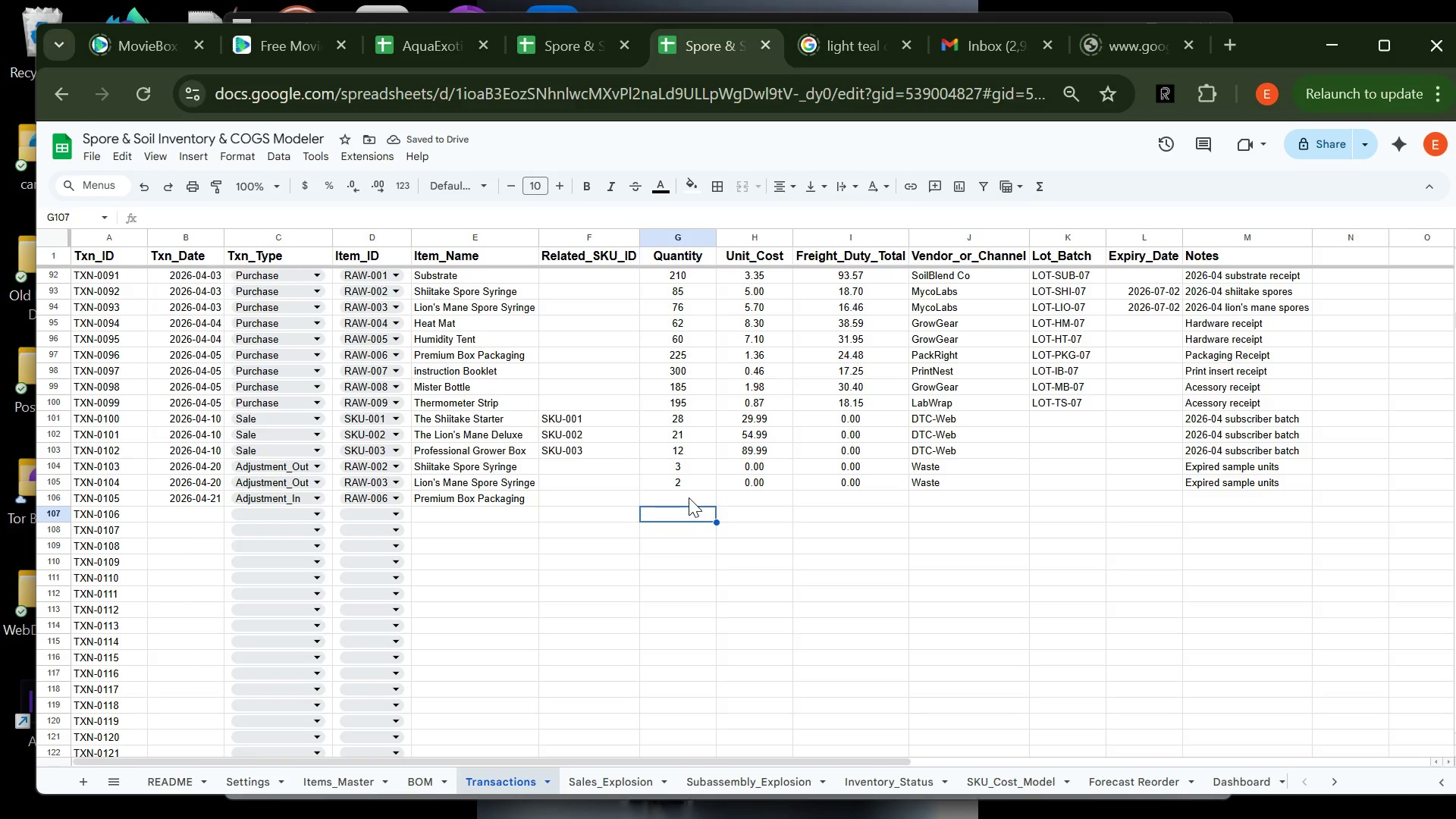 
left_click([689, 497])
 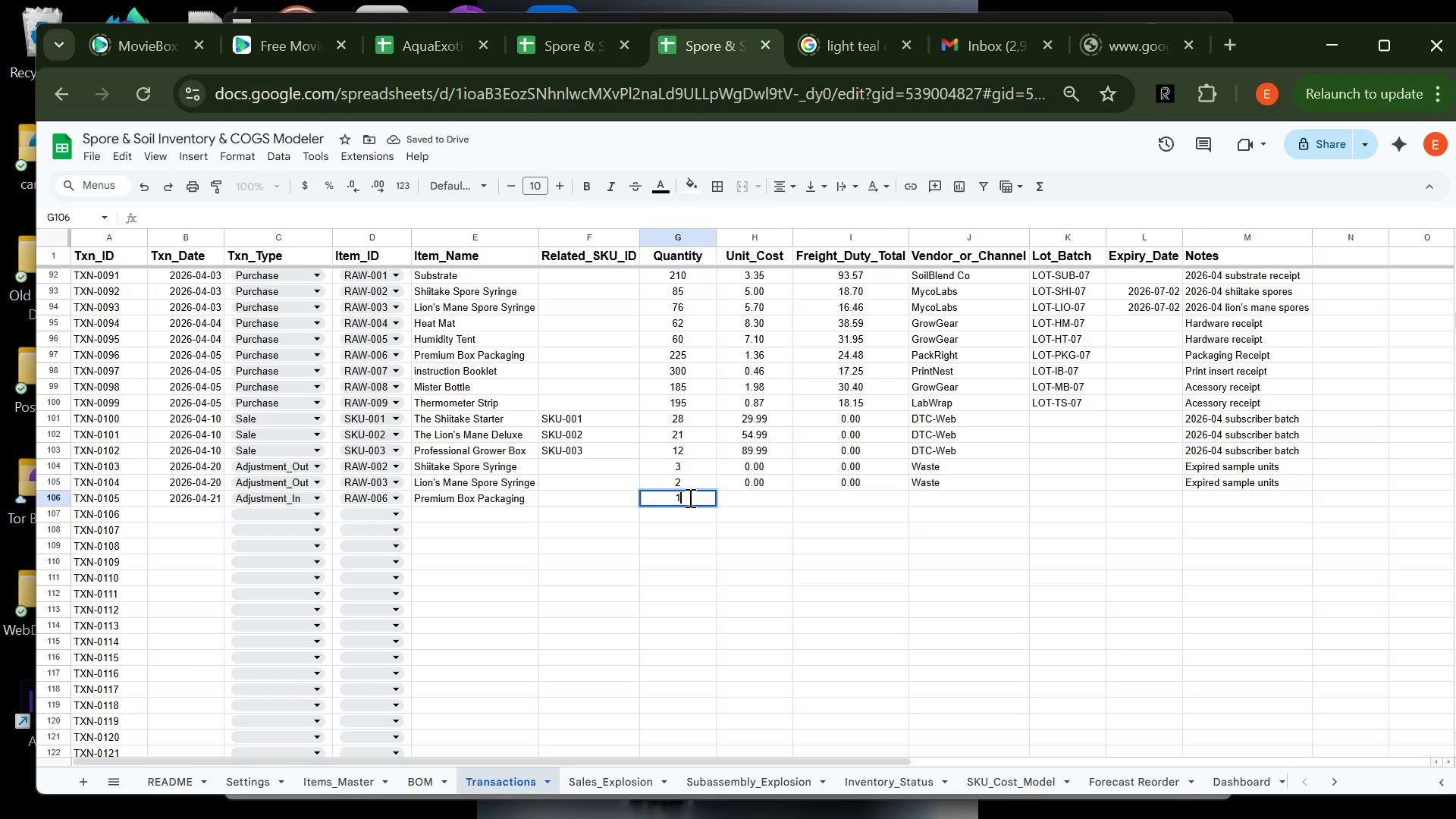 
type(12)
key(Tab)
type(0)
key(Tab)
type(0)
key(Tab)
type(c)
key(Tab)
key(Tab)
key(Tab)
type(cp)
key(Backspace)
type(oun)
 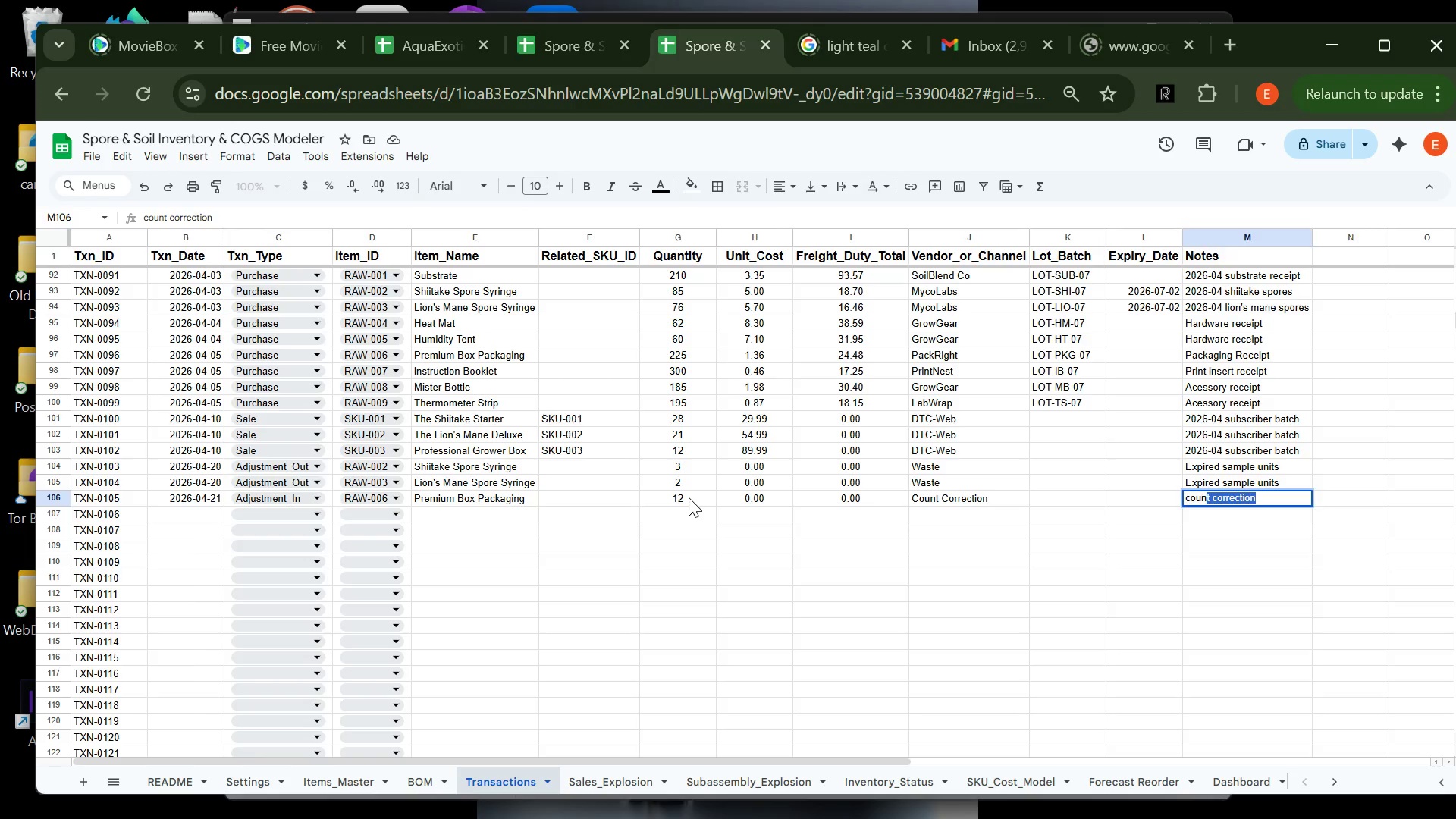 
left_click([188, 516])
 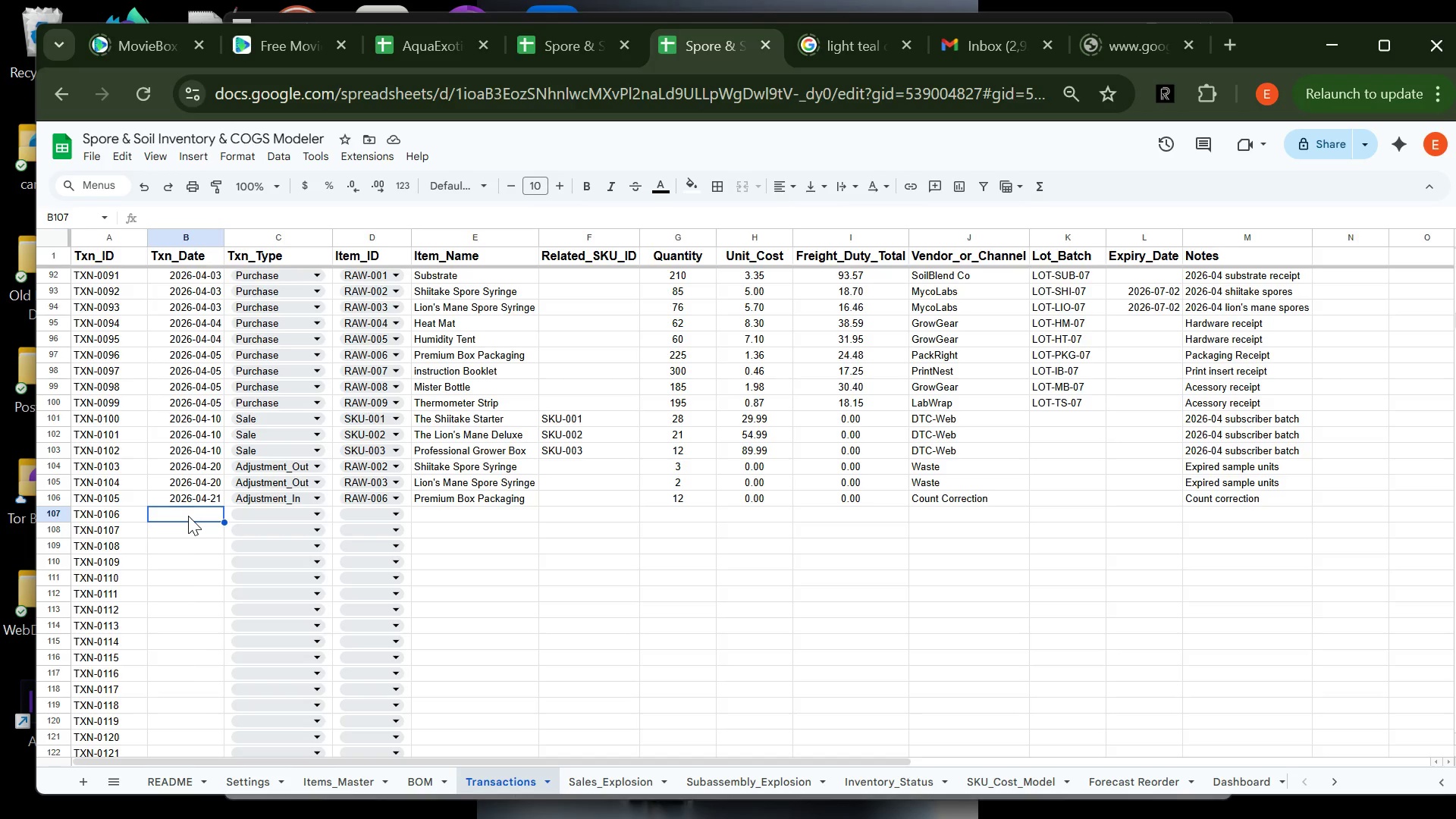 
wait(9.45)
 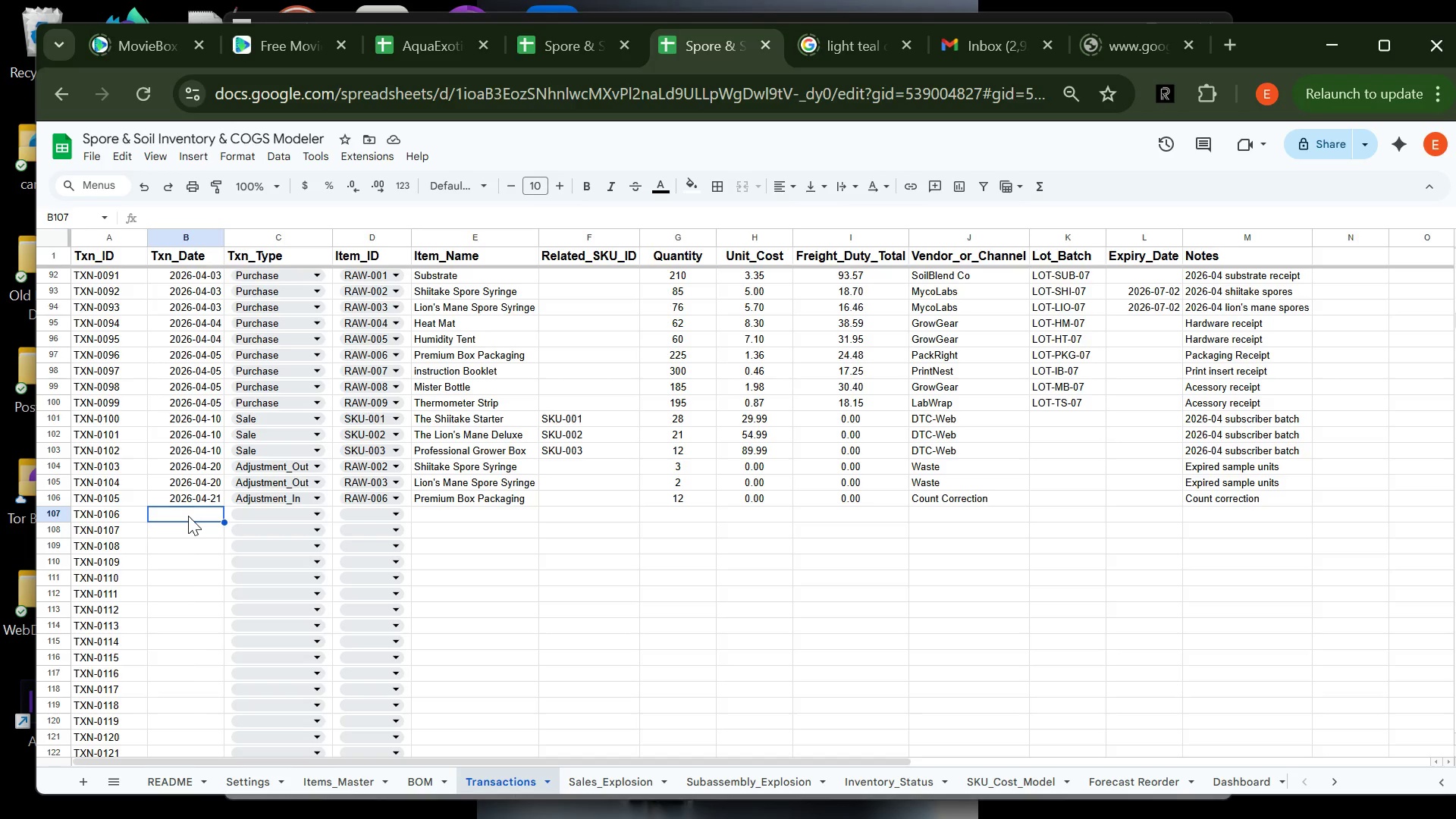 
type(2026-05-03)
key(Tab)
 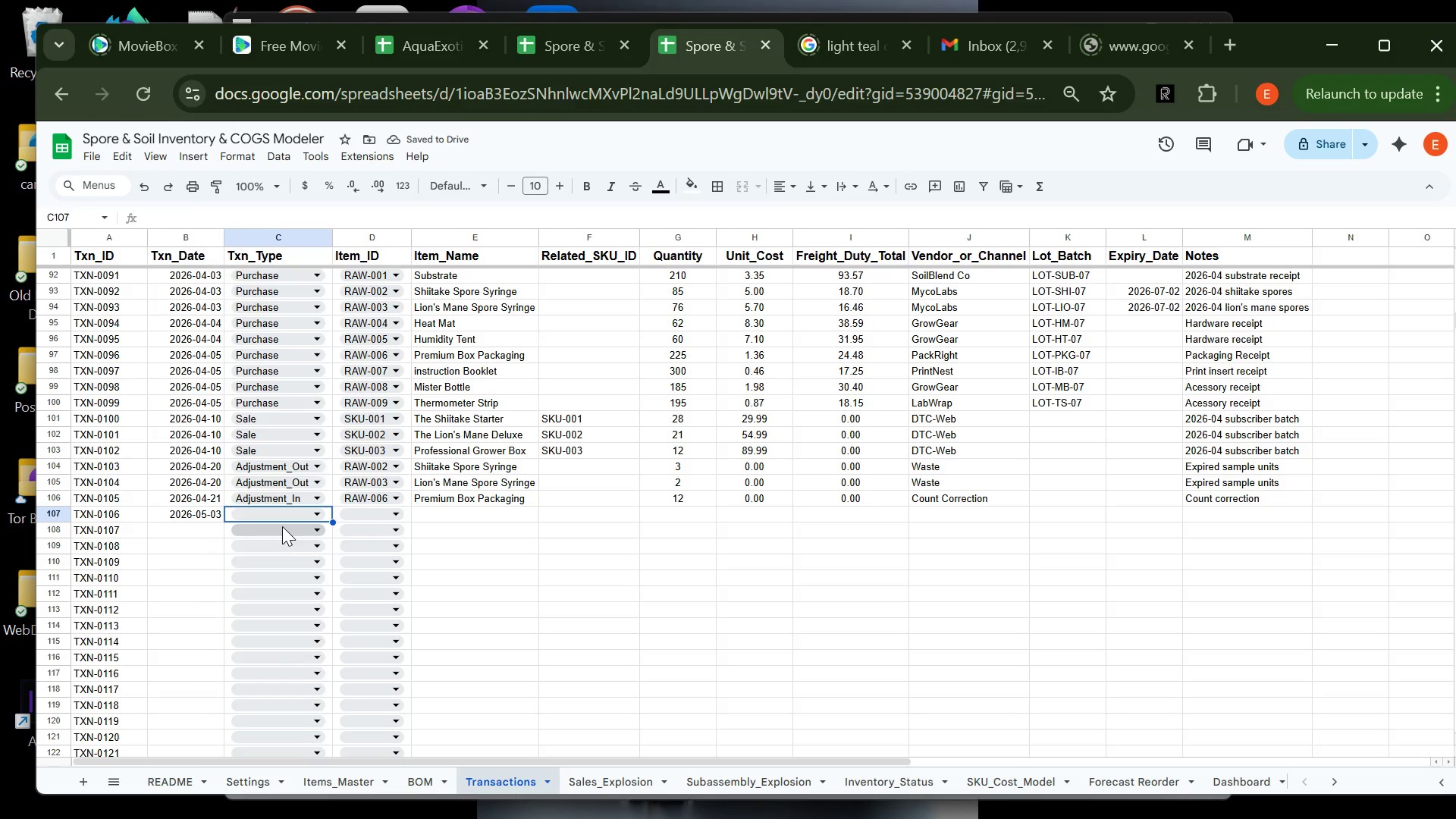 
left_click([278, 516])
 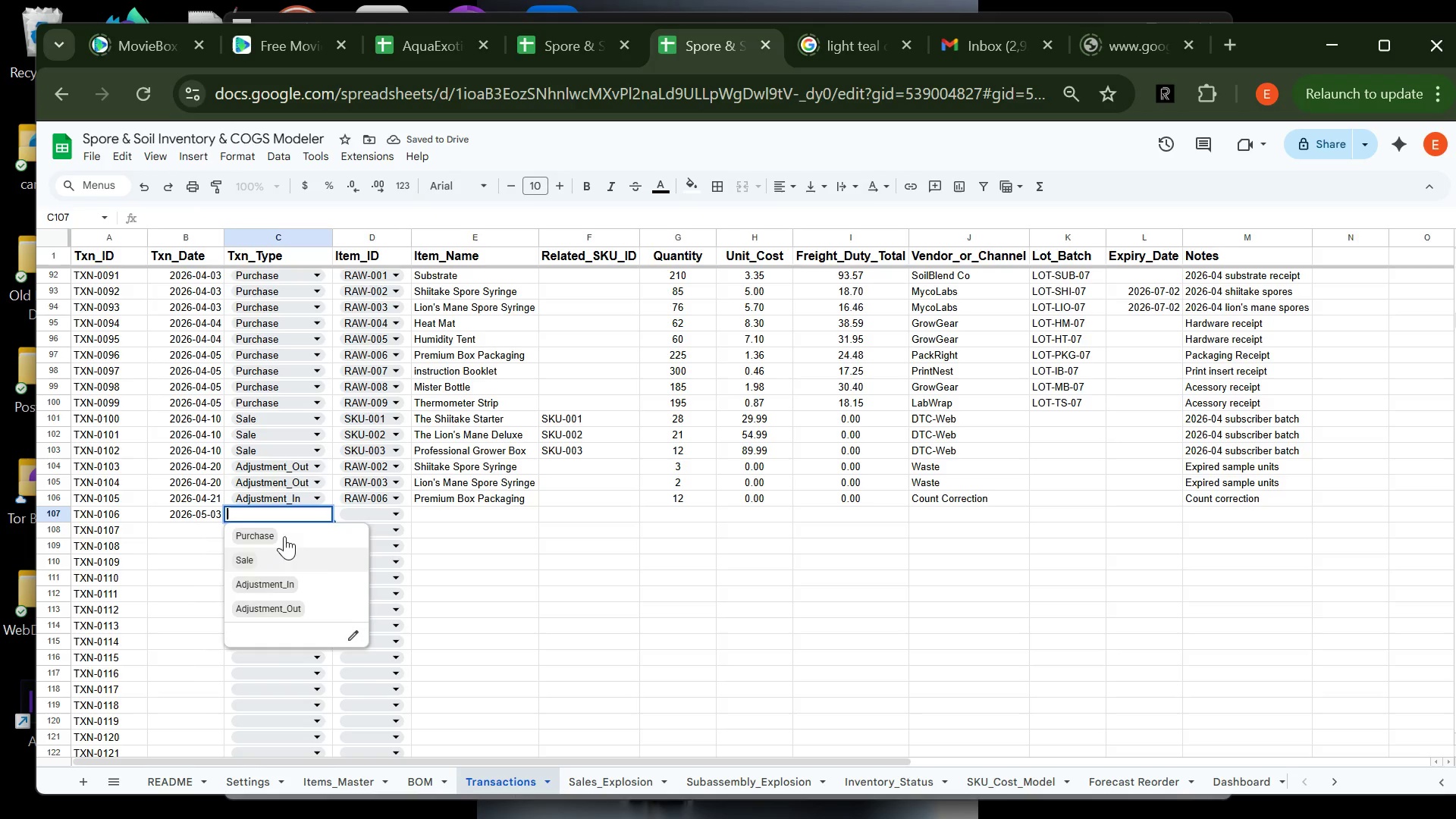 
left_click([286, 529])
 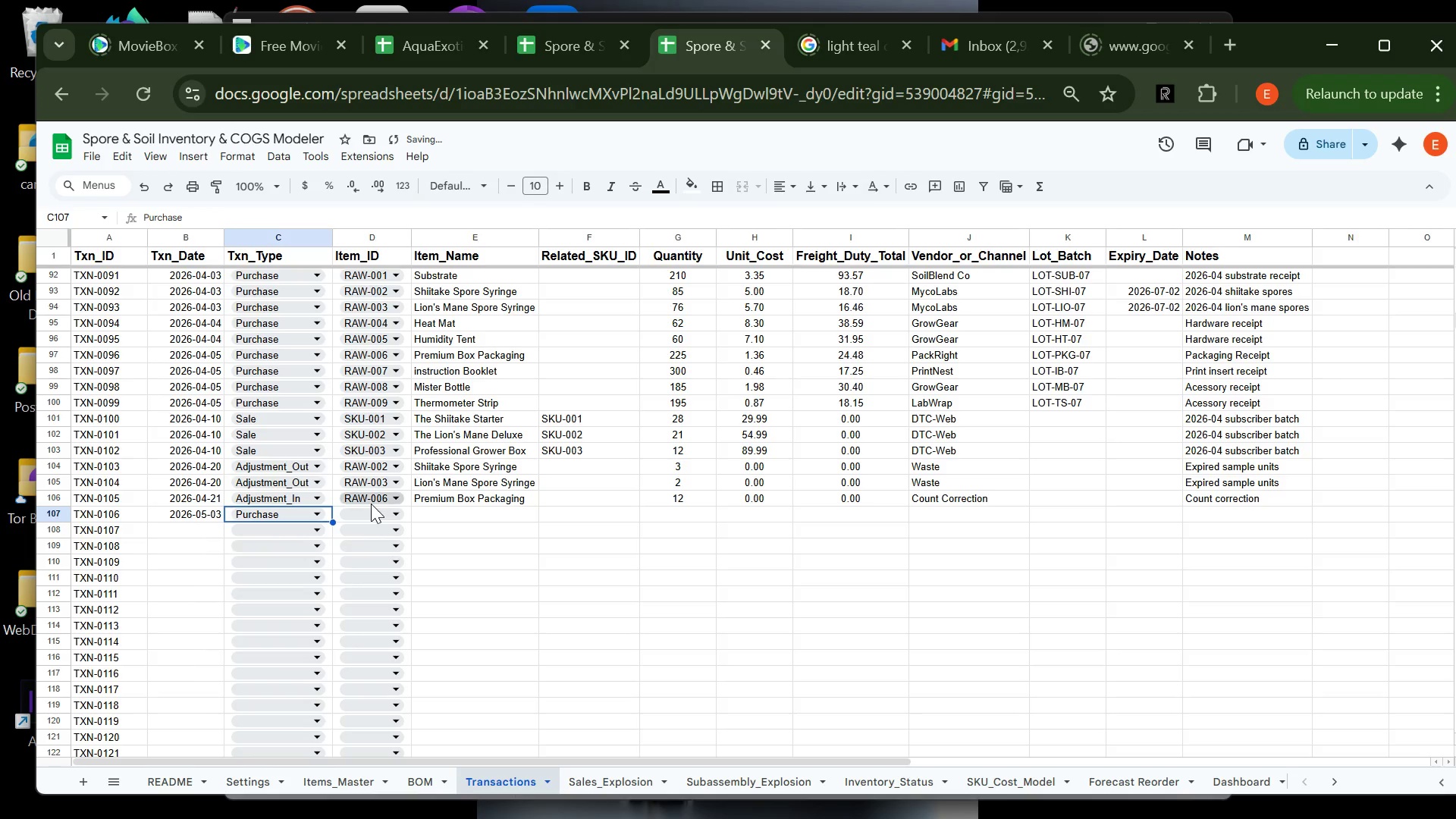 
left_click([371, 503])
 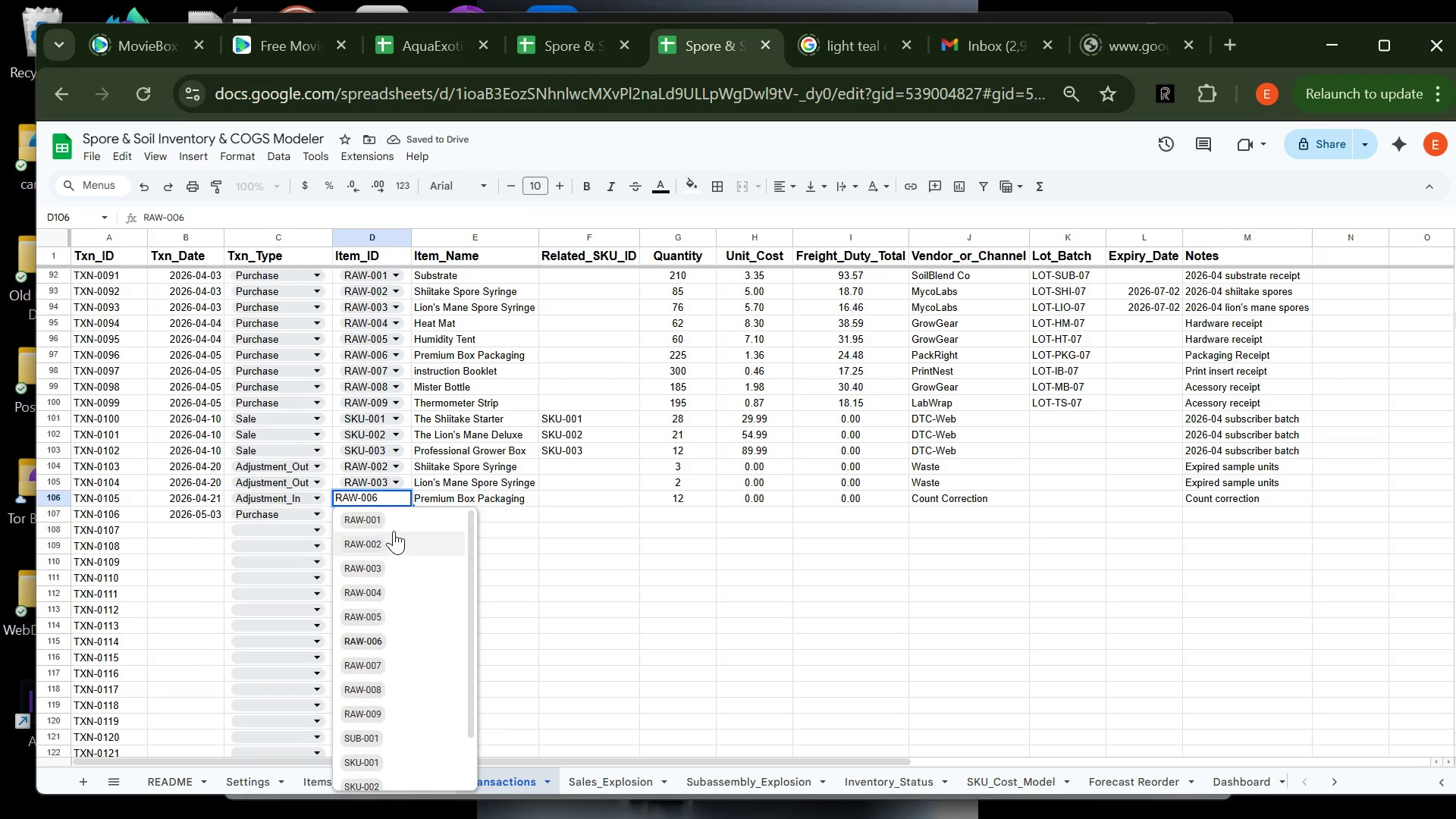 
left_click([393, 524])
 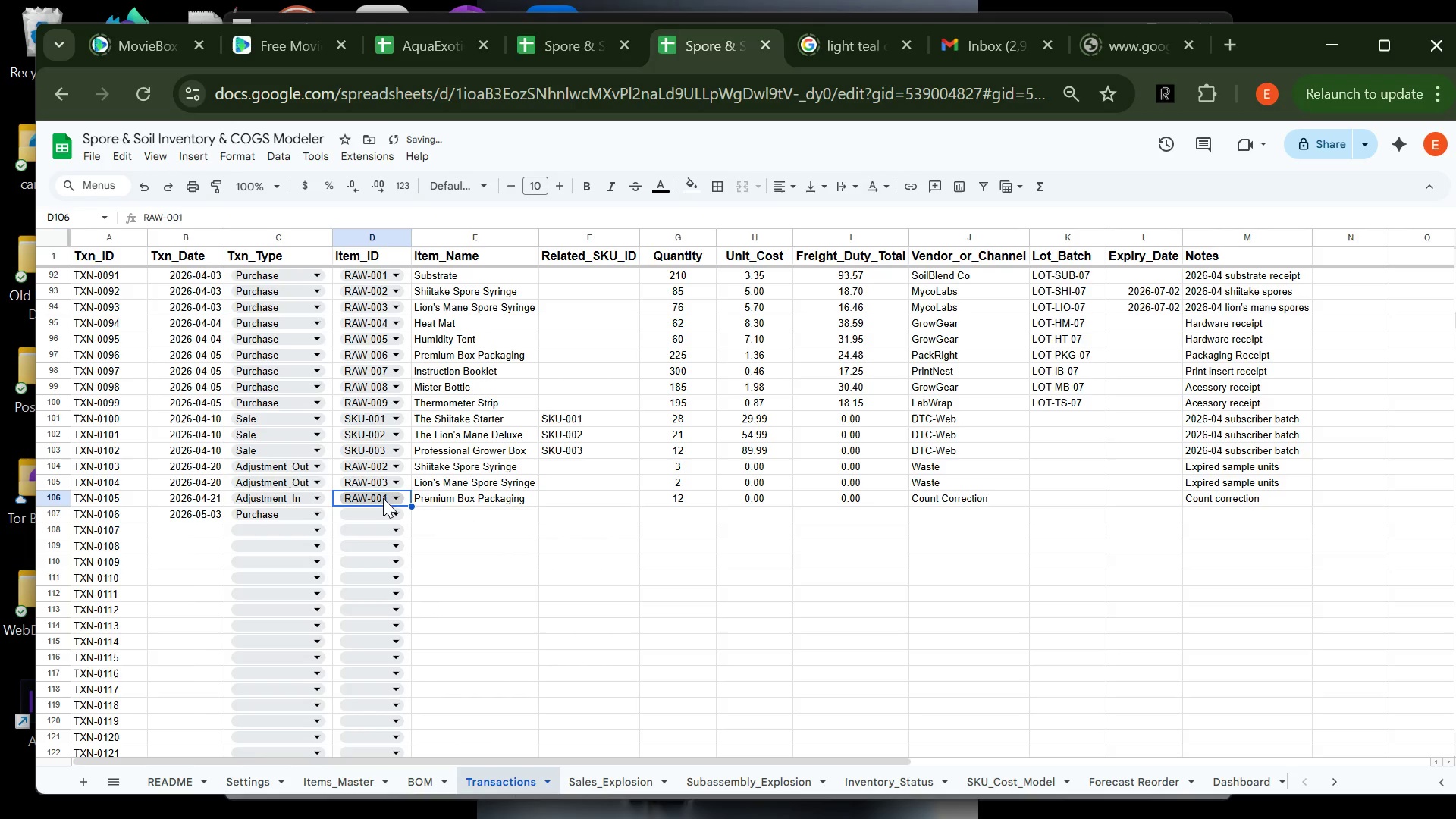 
left_click([382, 498])
 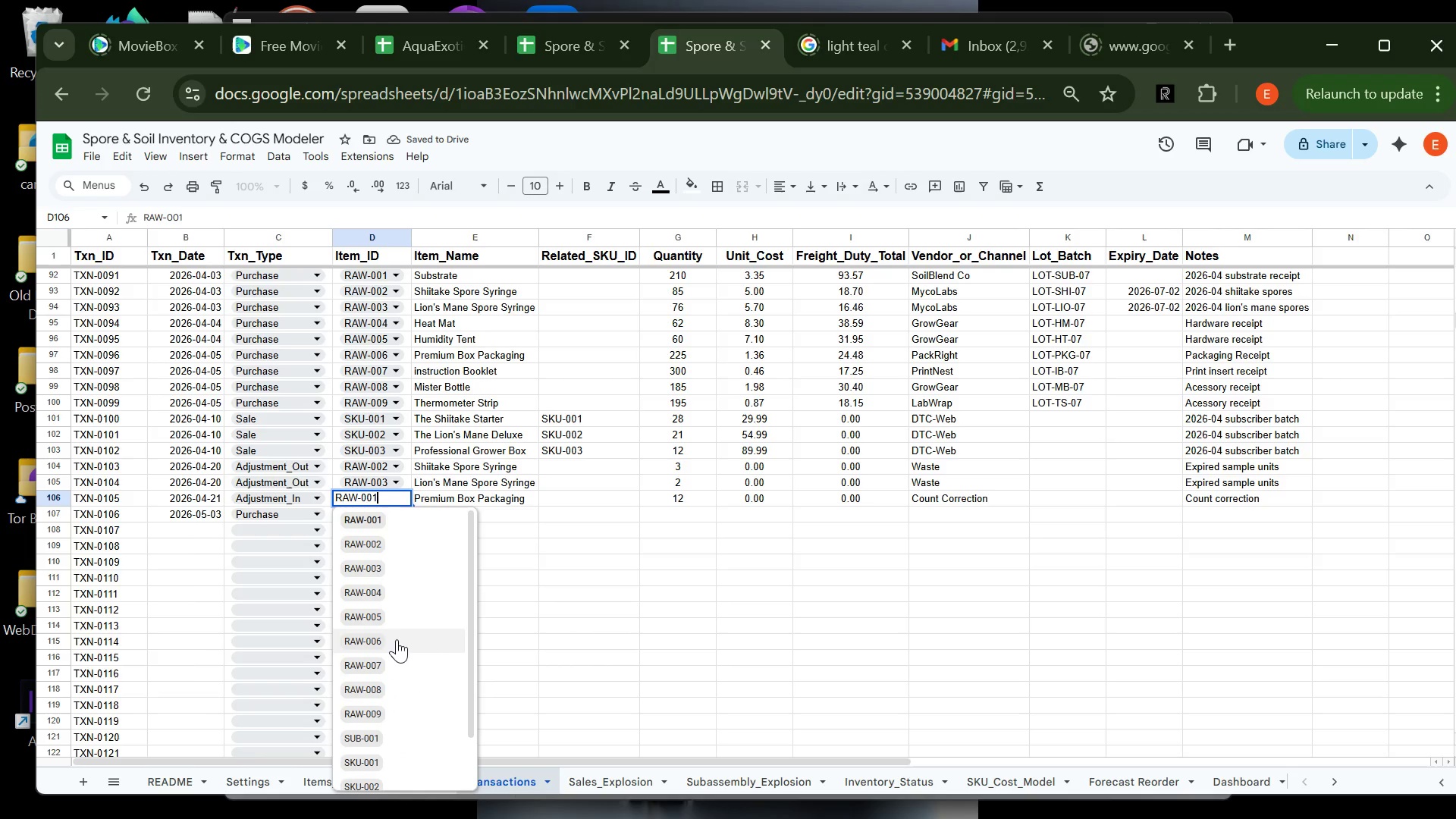 
left_click([398, 641])
 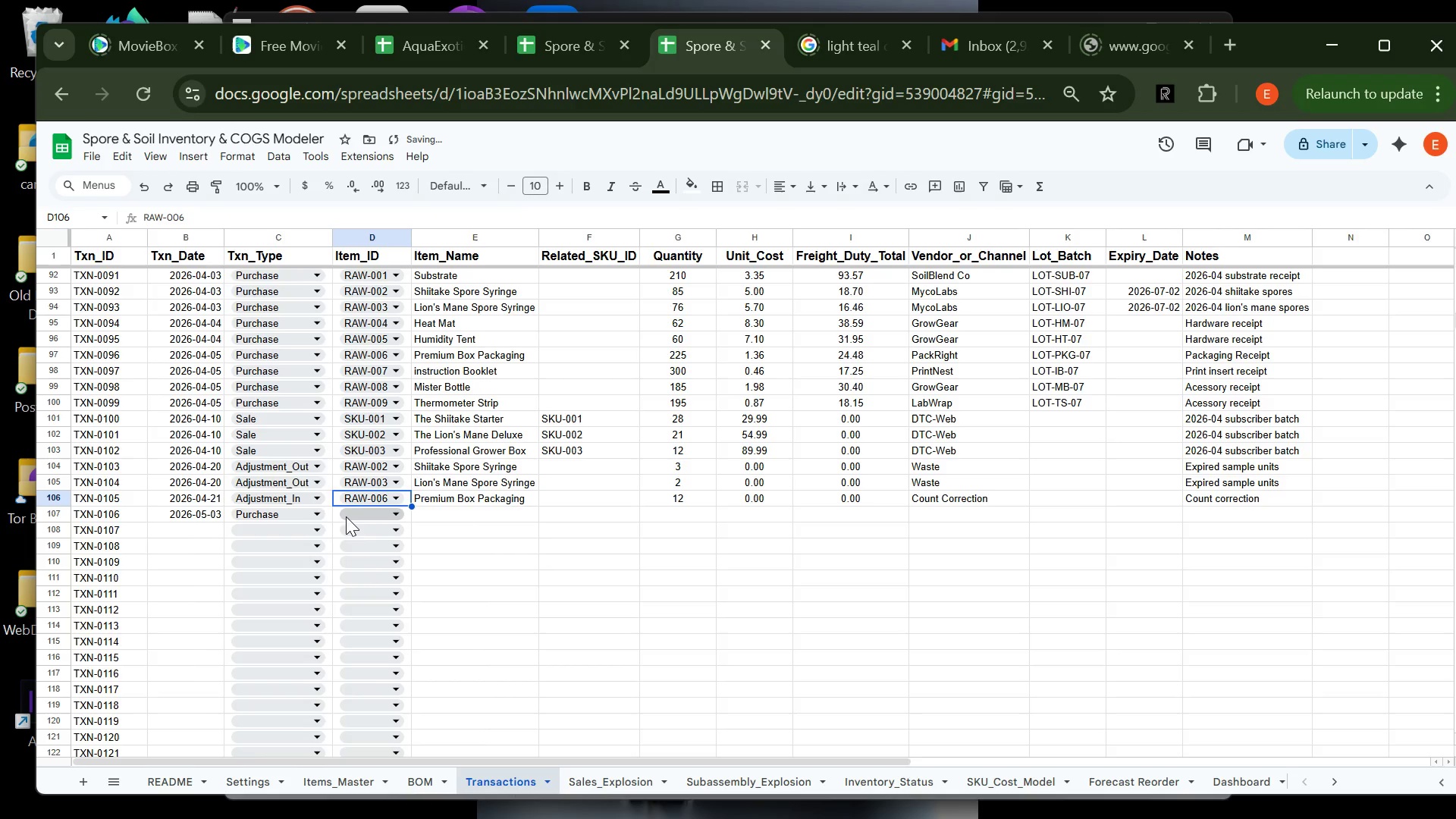 
left_click([349, 515])
 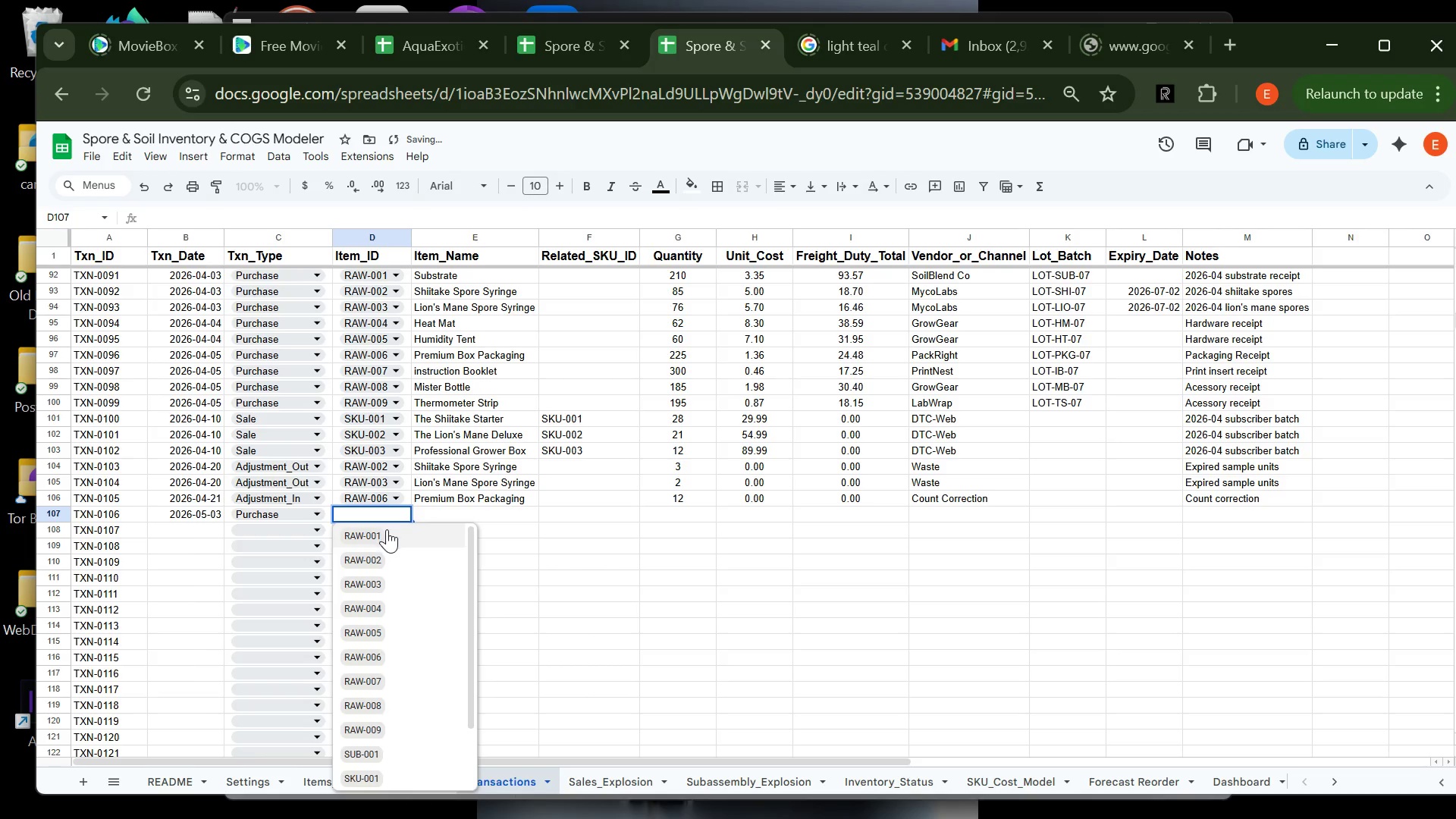 
left_click([387, 531])
 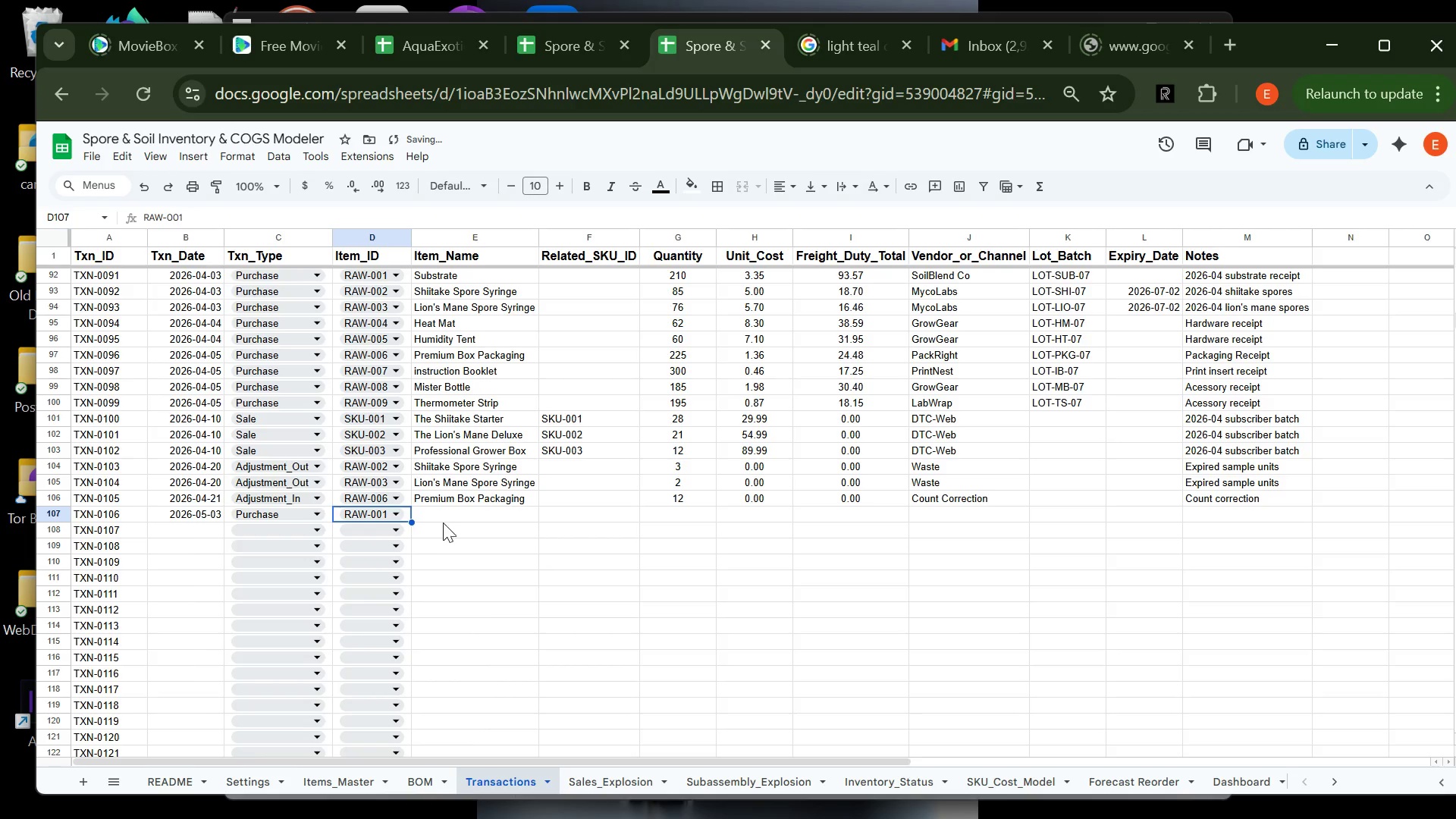 
left_click([452, 510])
 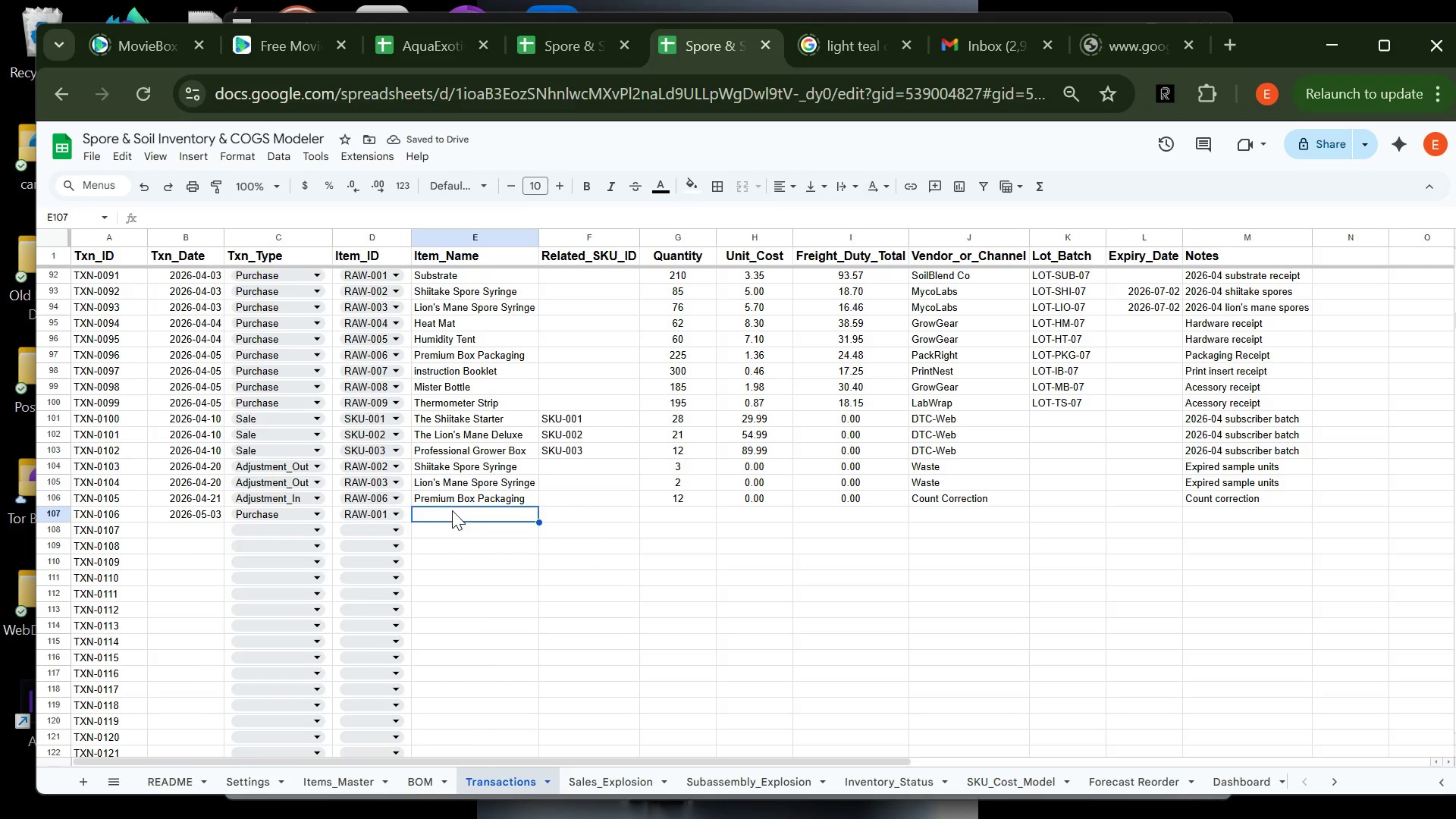 
type(s)
key(Backspace)
type(Subst)
key(Tab)
 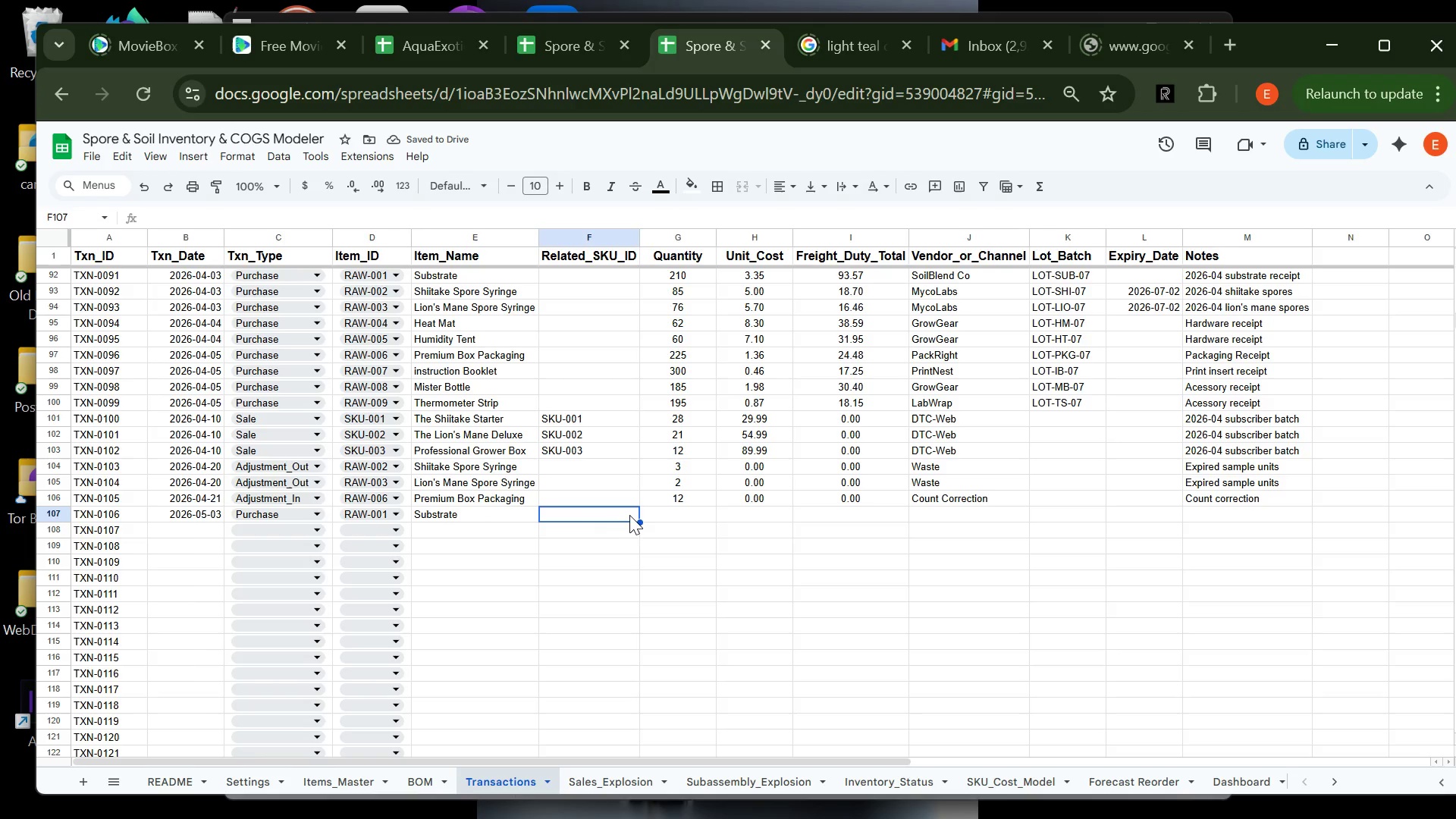 
left_click([664, 509])
 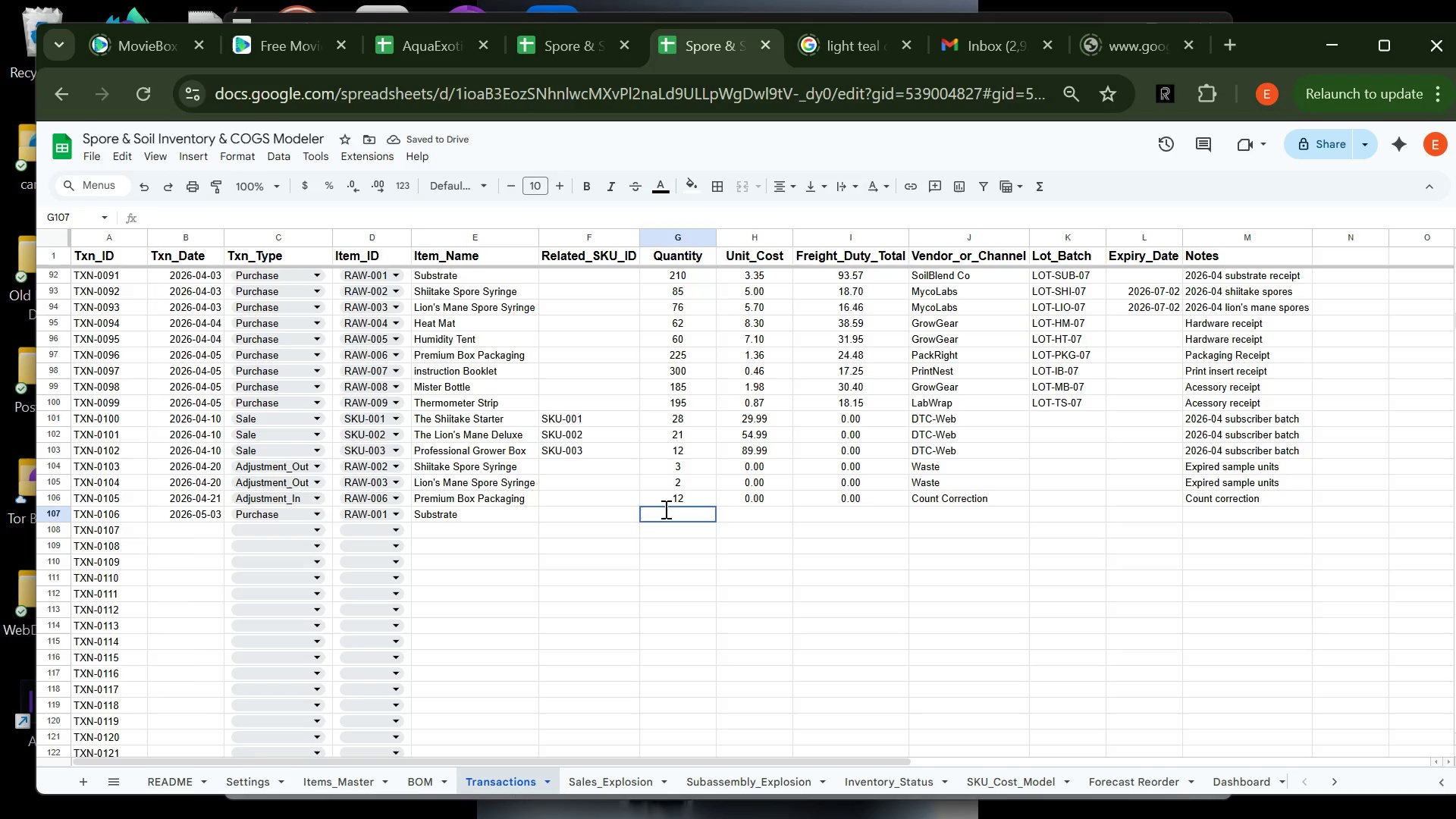 
type(230)
key(Tab)
 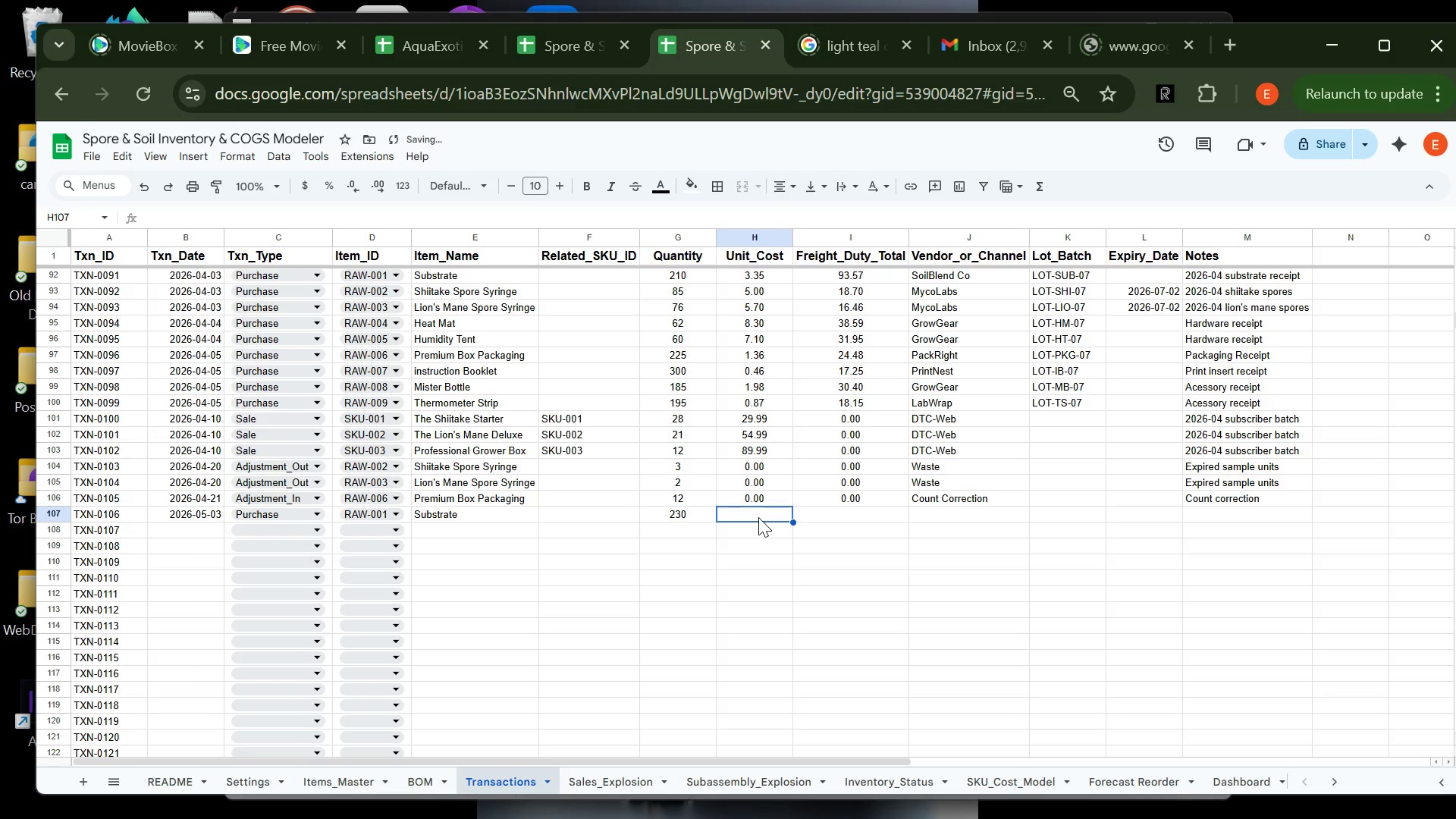 
type(3.45)
key(Tab)
key(Tab)
 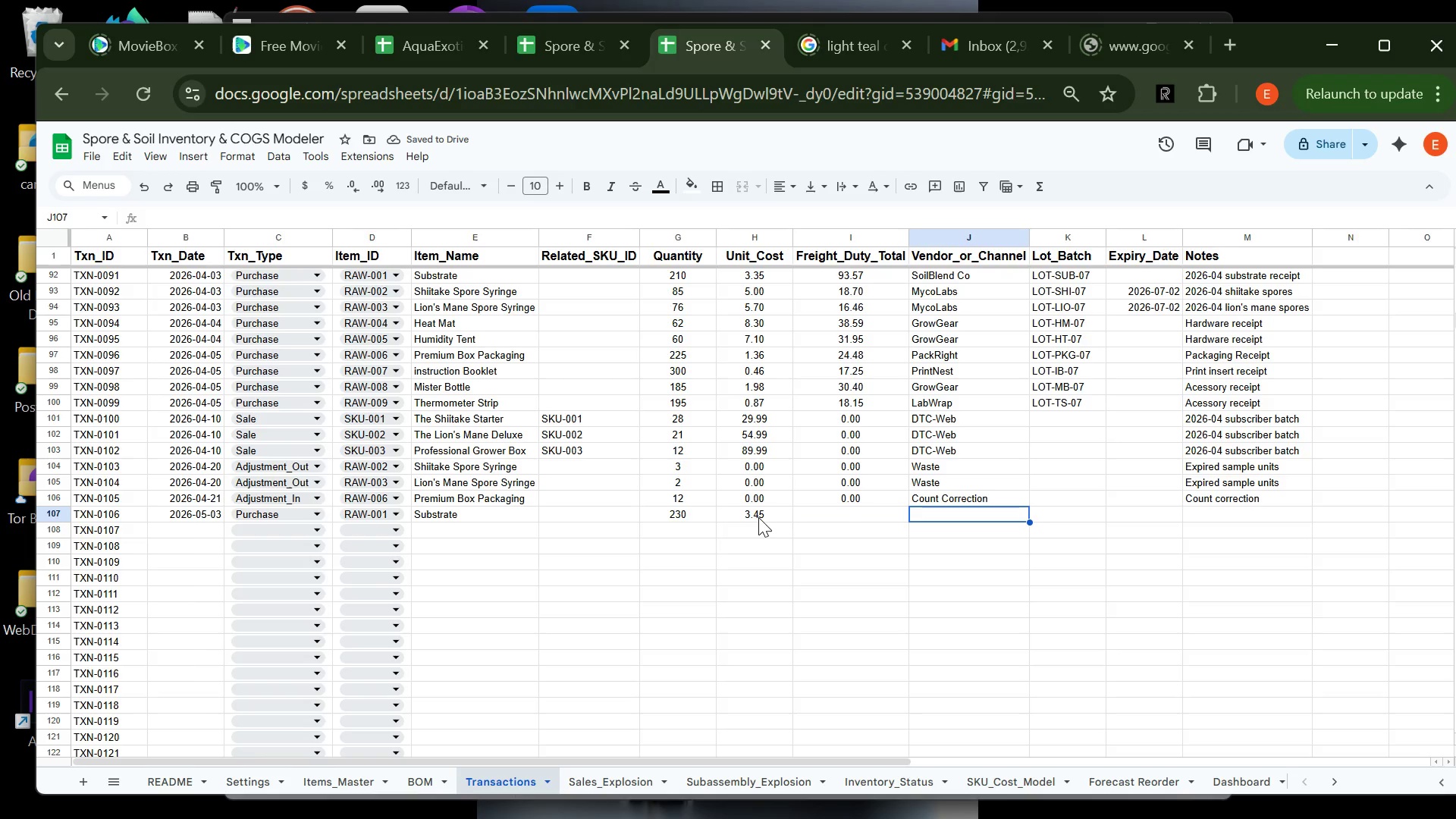 
key(ArrowLeft)
 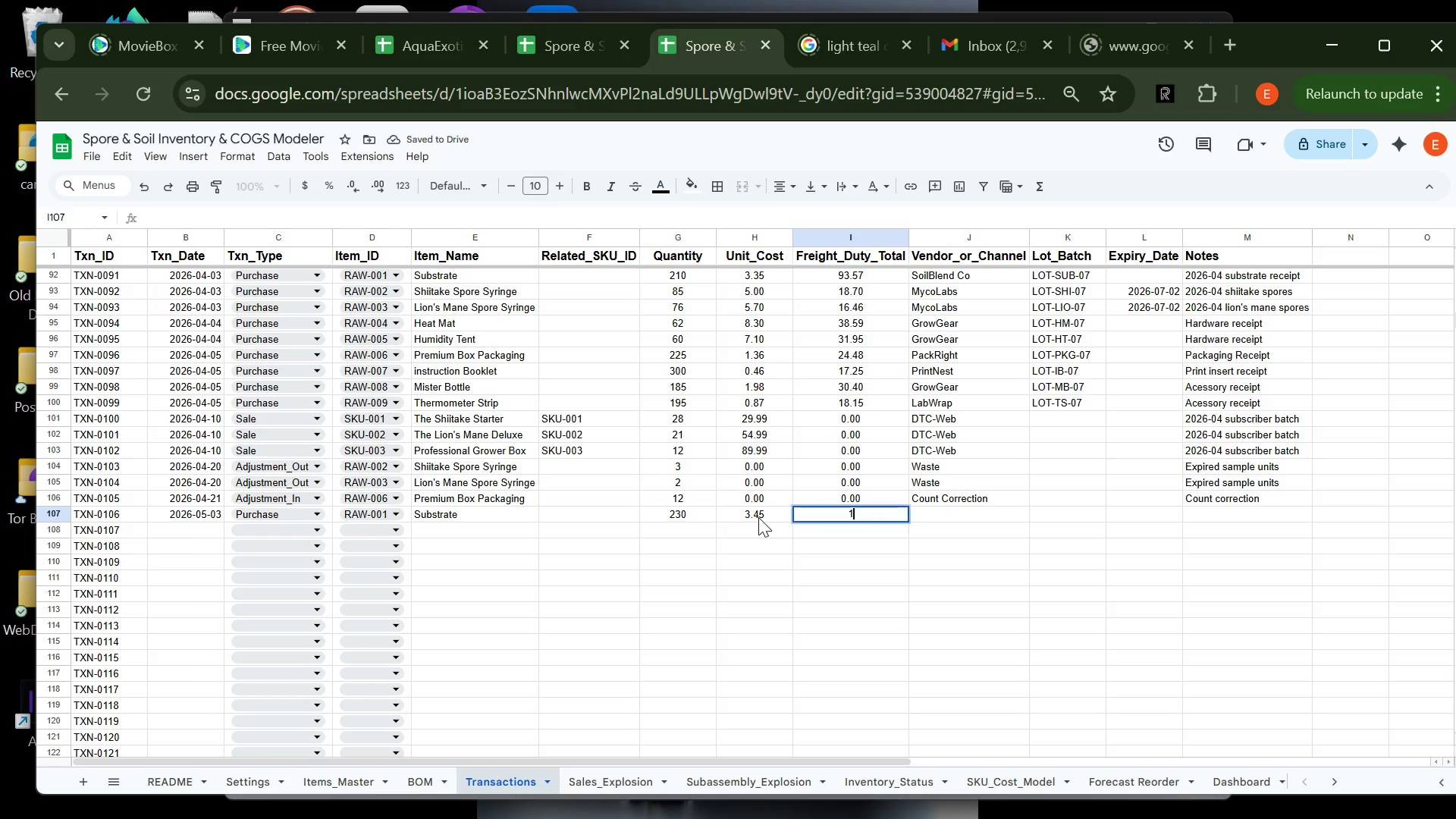 
type(105.54)
key(Tab)
type(s)
key(Tab)
type(LOT-SUB)
 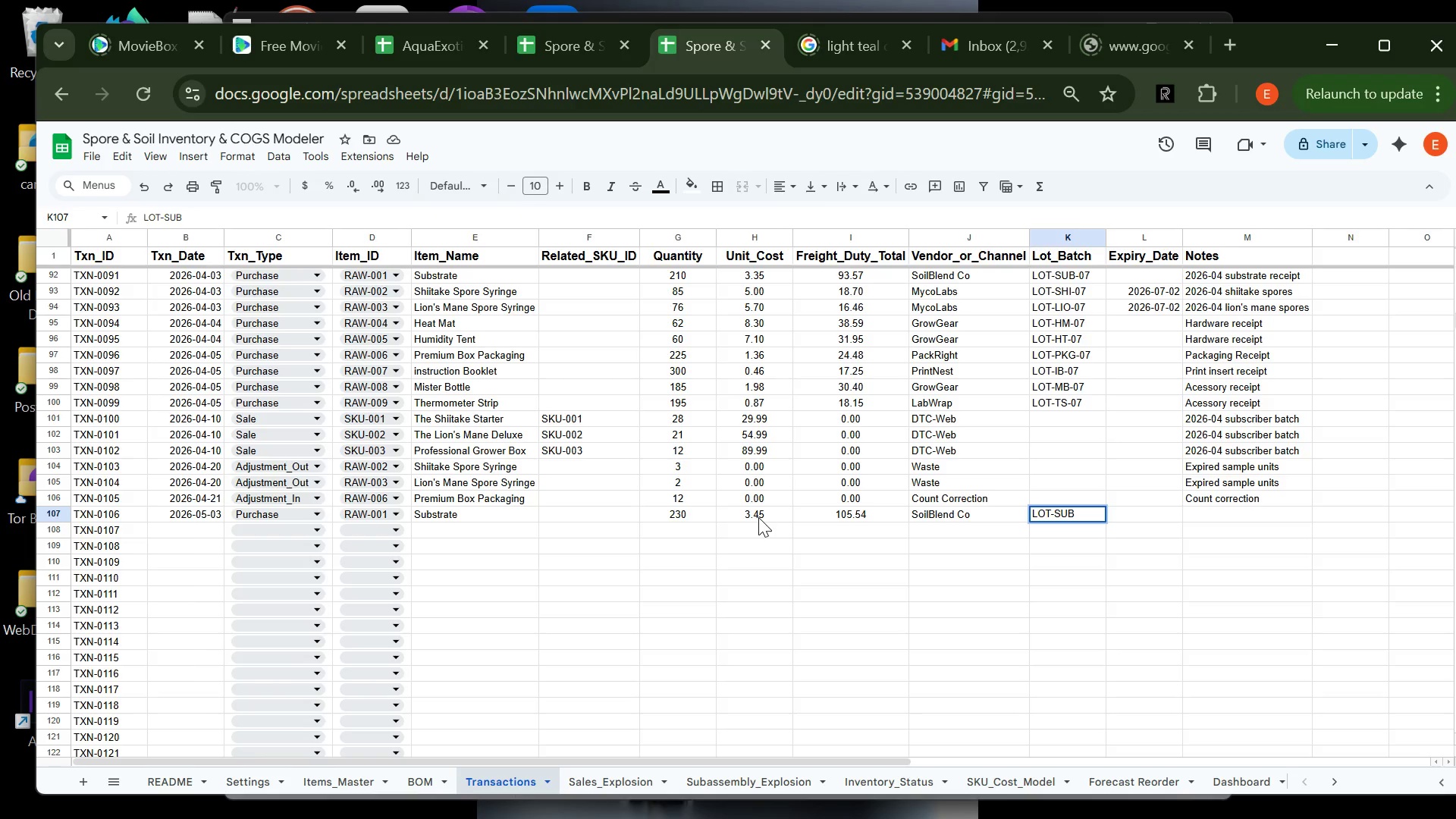 
type(-08)
key(Tab)
 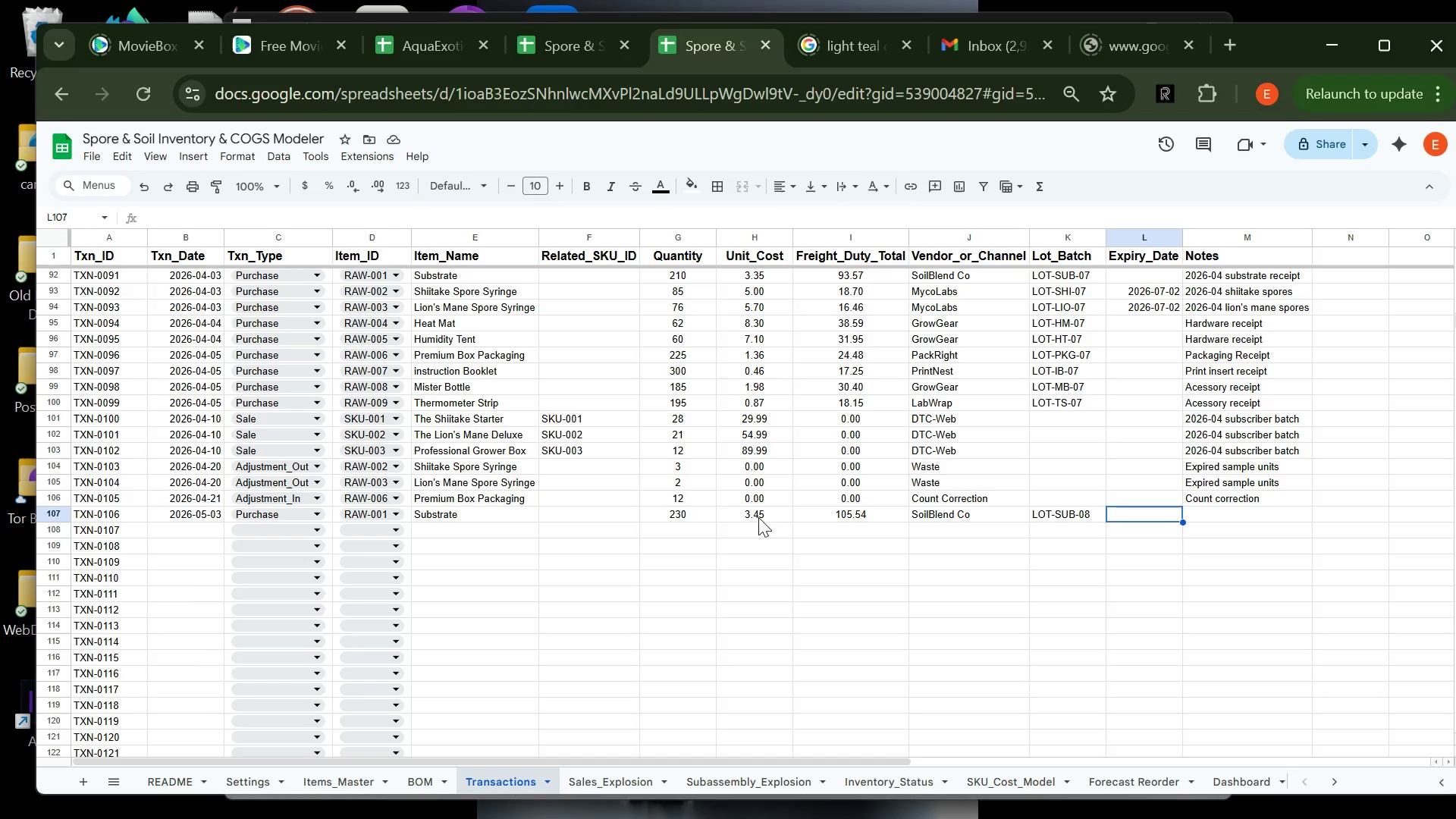 
wait(10.58)
 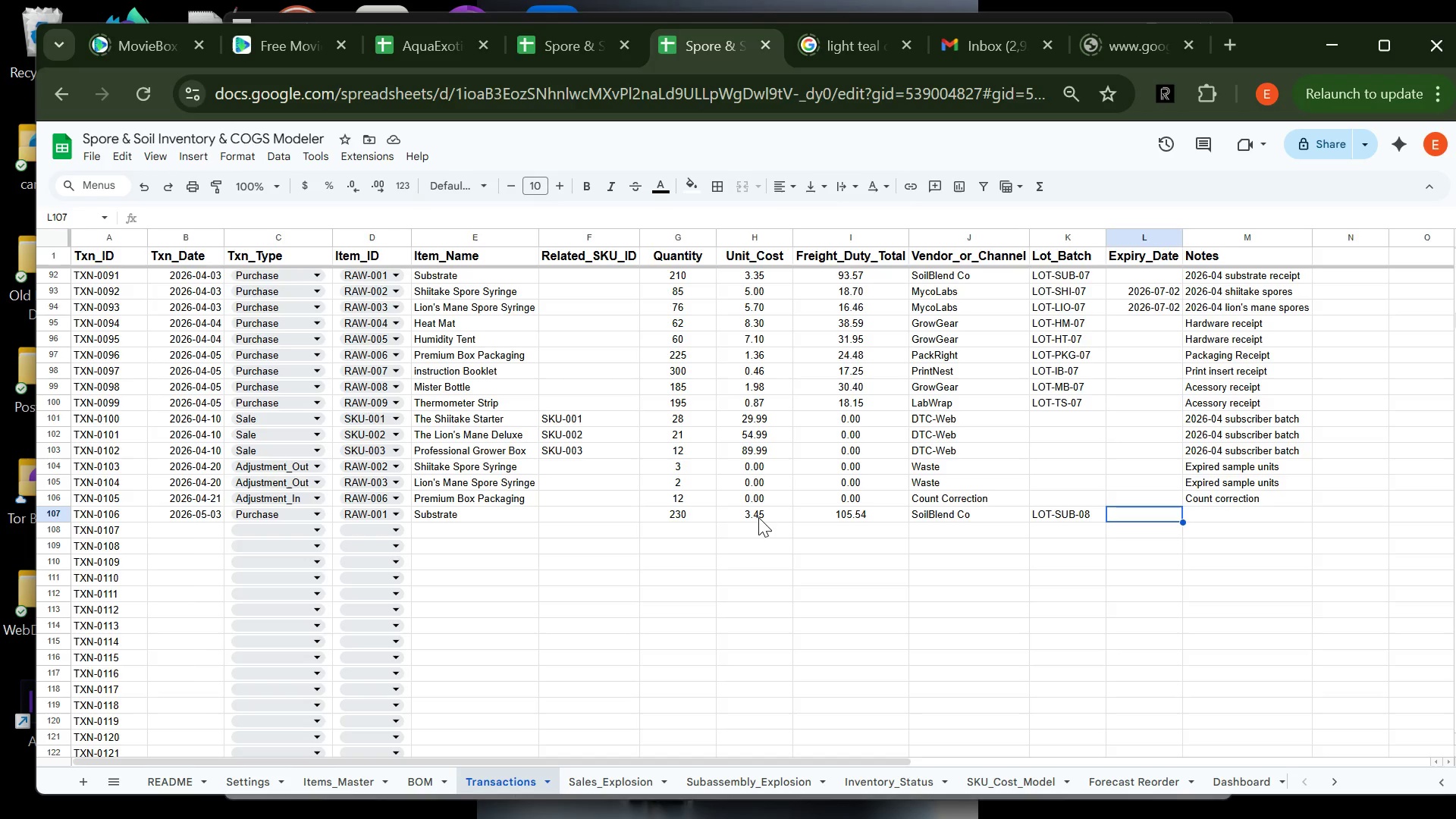 
key(Tab)
type(2026-05)
 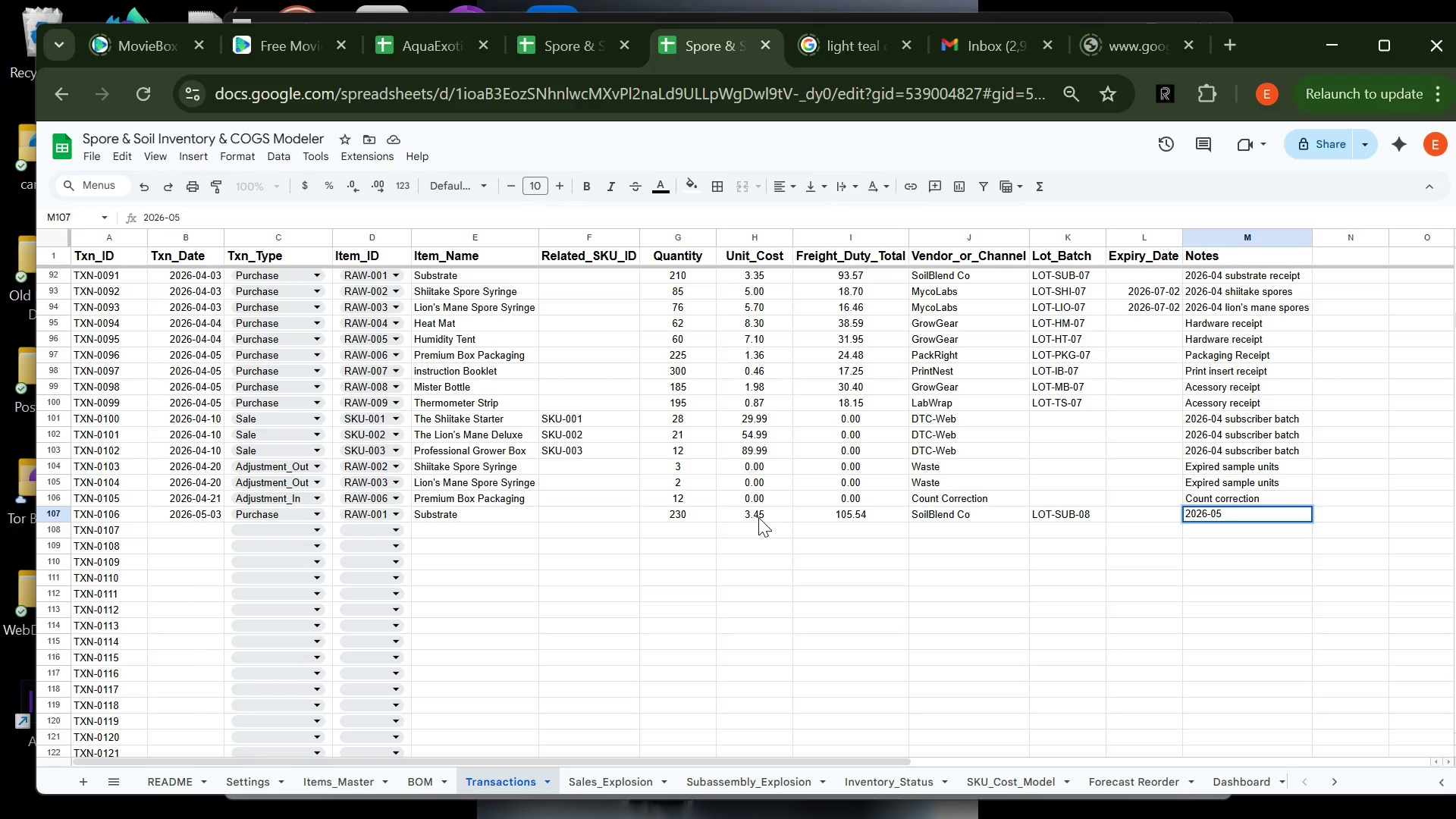 
type( SU)
key(Backspace)
key(Backspace)
type(substrate receipt)
 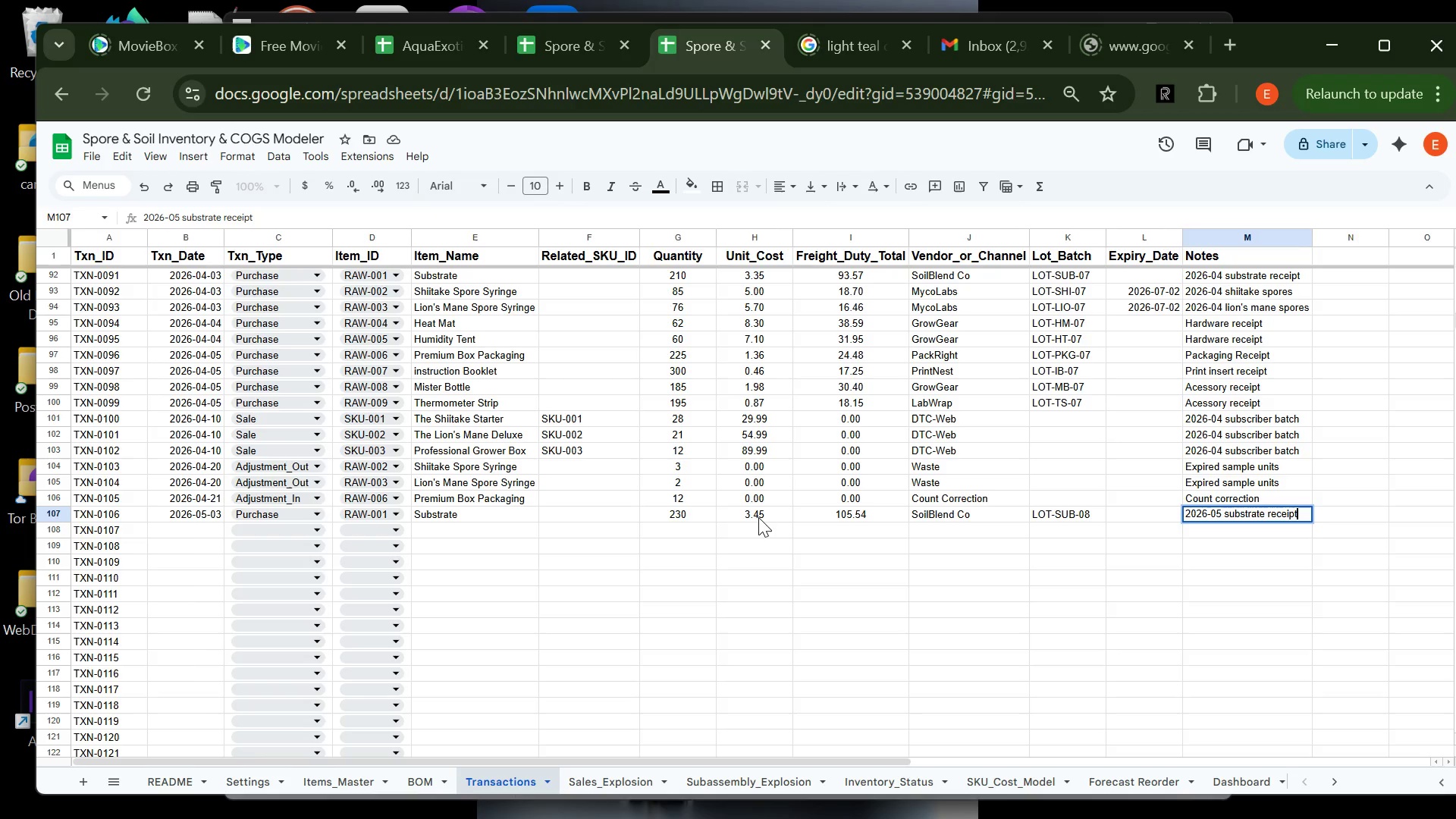 
wait(29.67)
 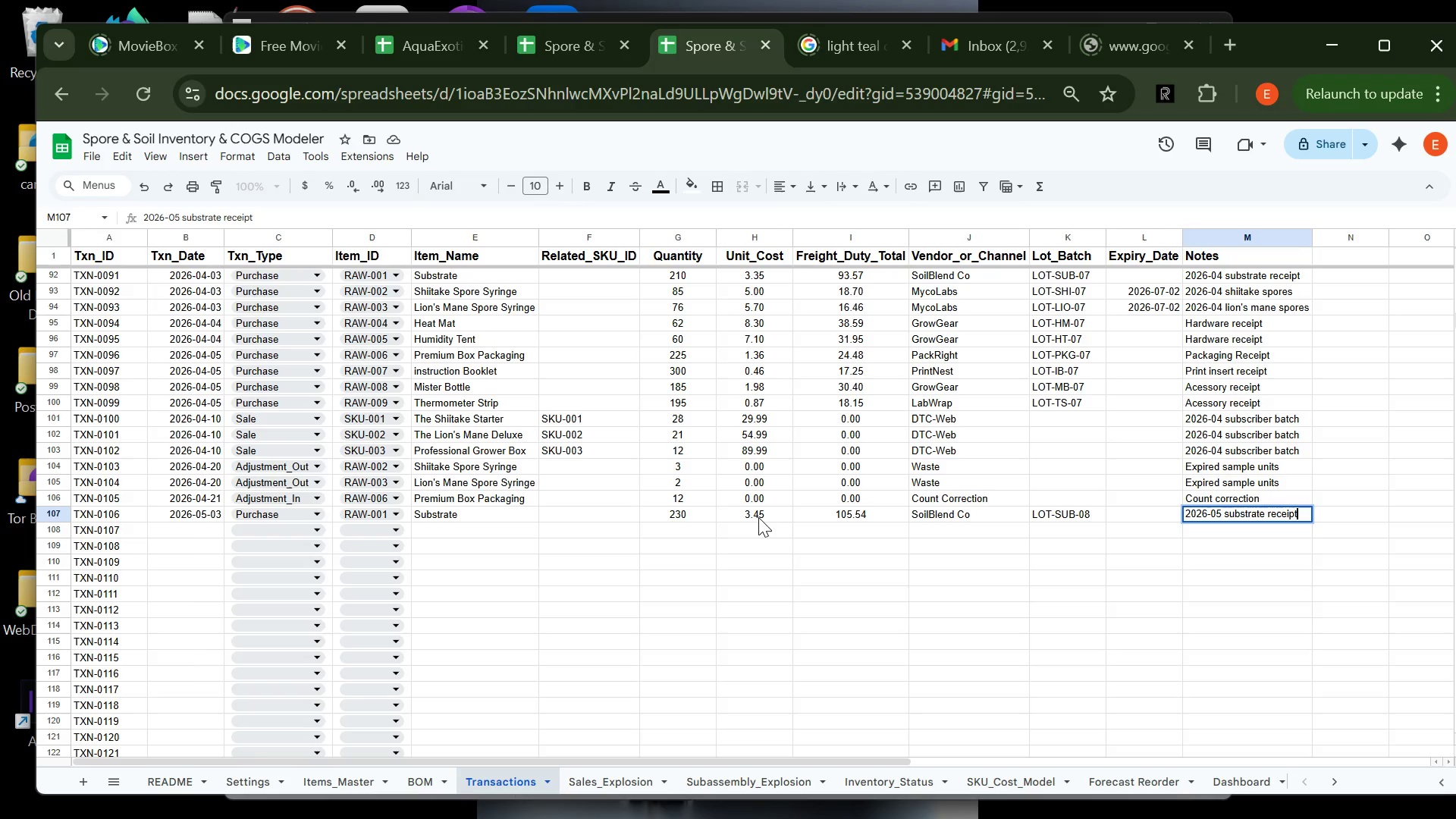 
left_click([200, 532])
 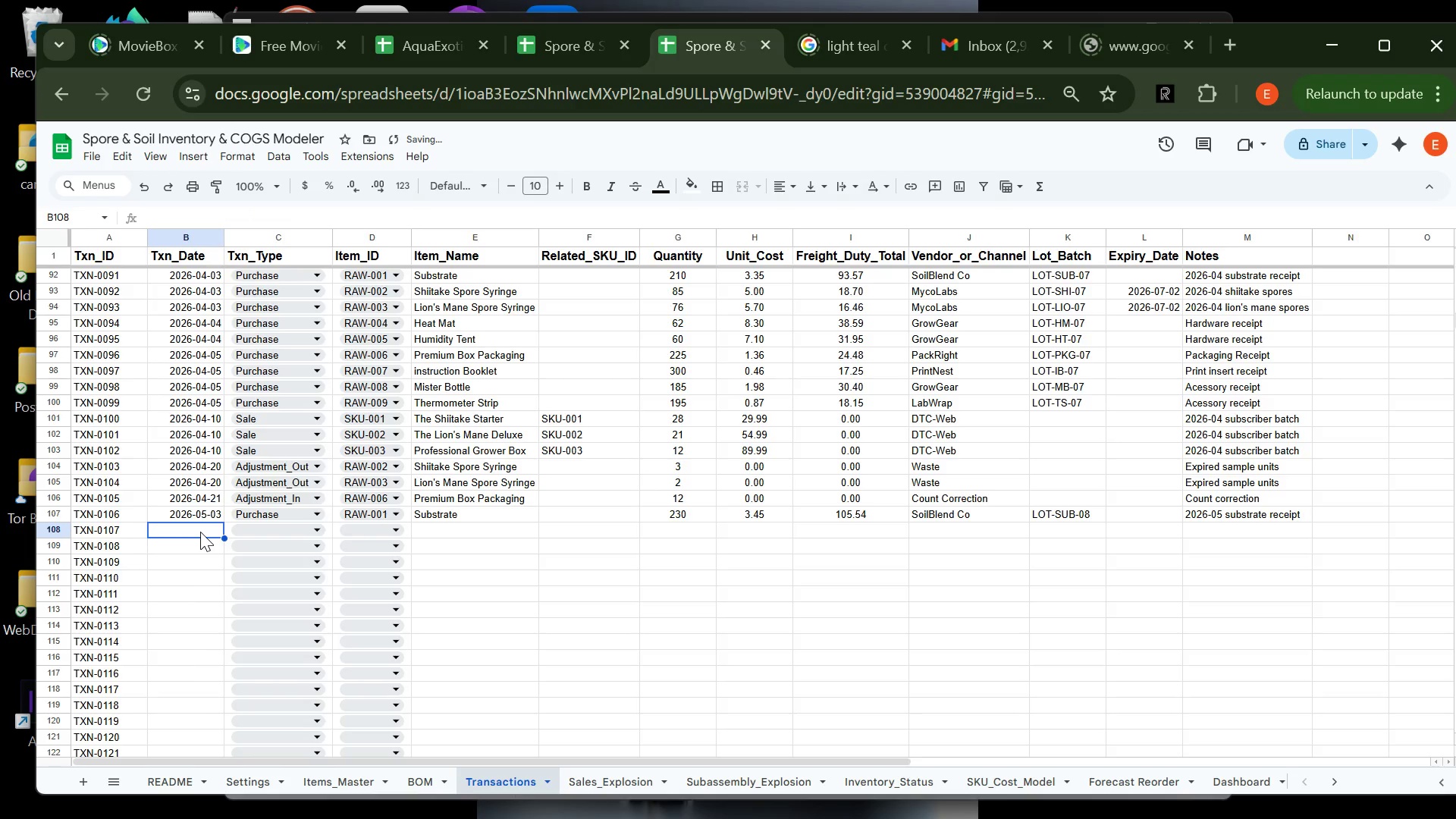 
type(2026)
 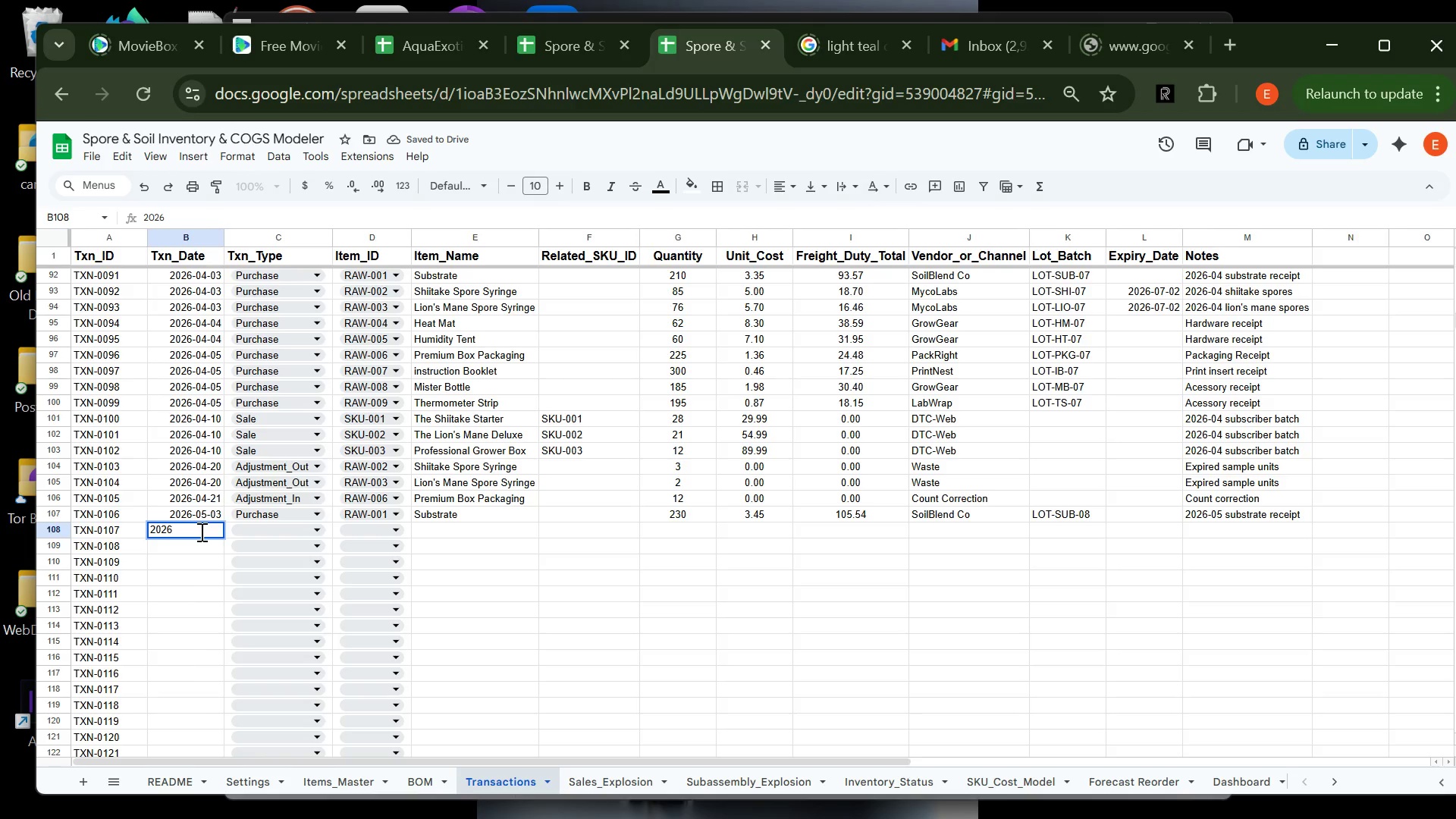 
type(-05-03)
 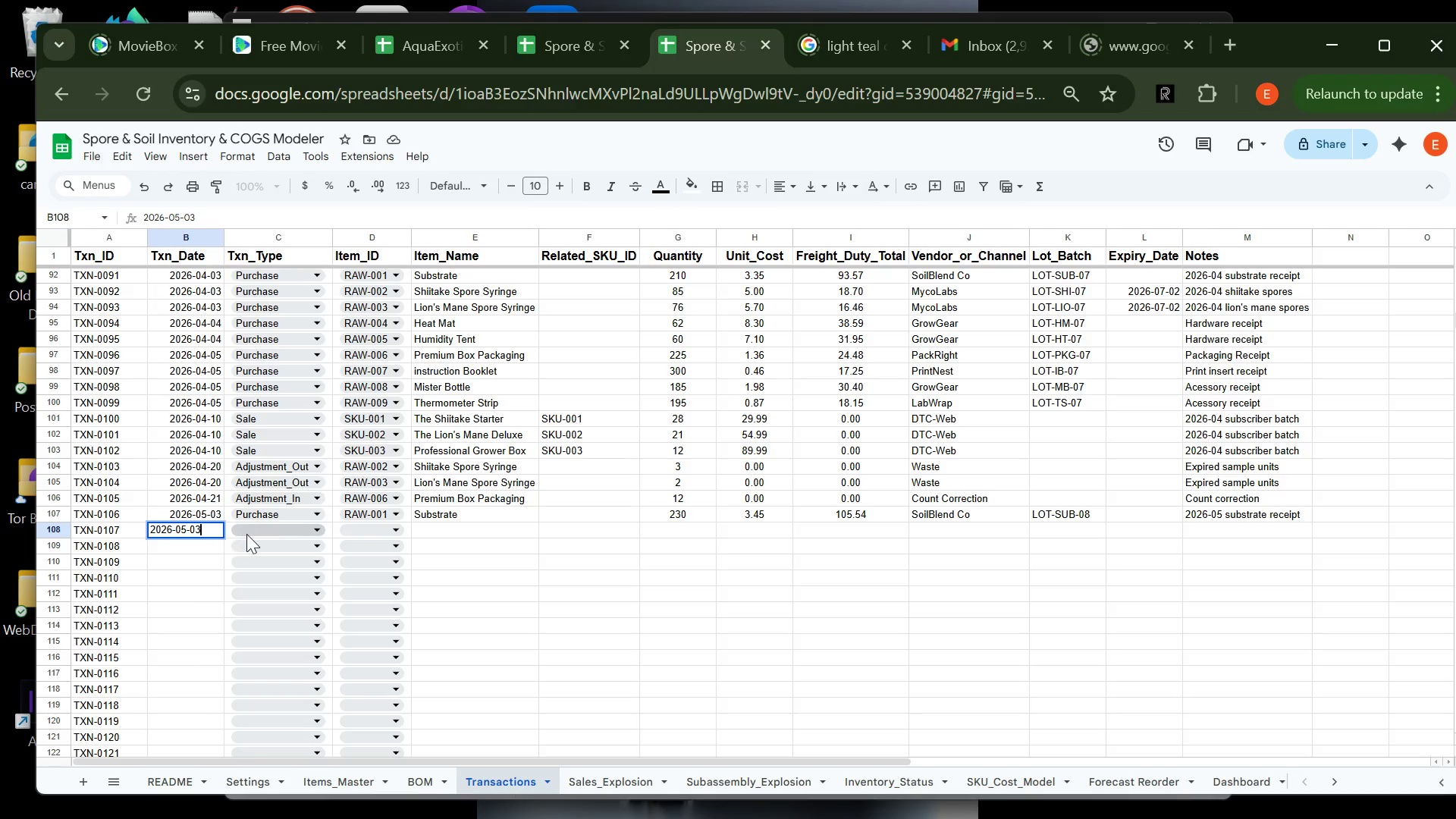 
left_click([248, 535])
 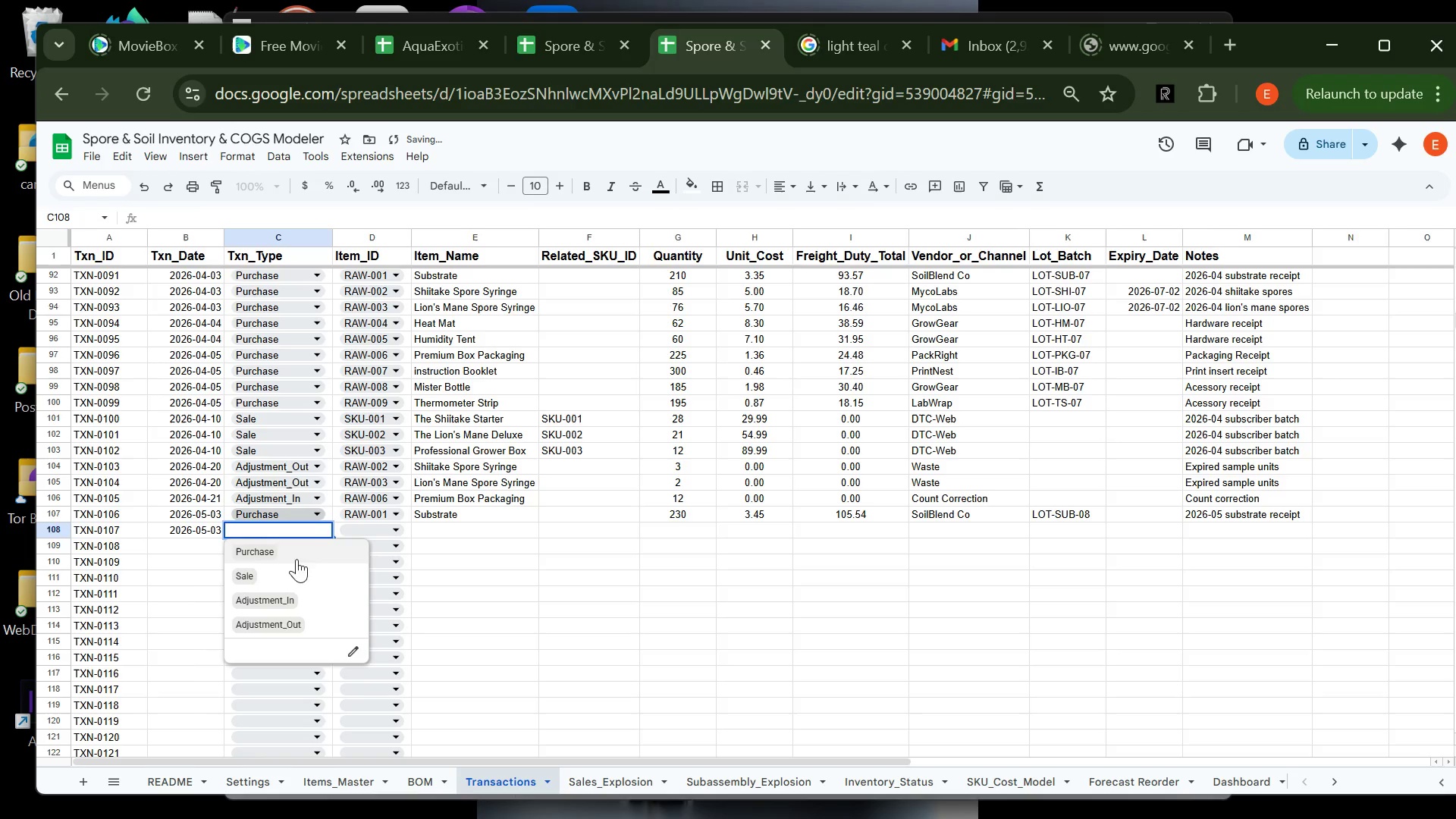 
left_click([273, 554])
 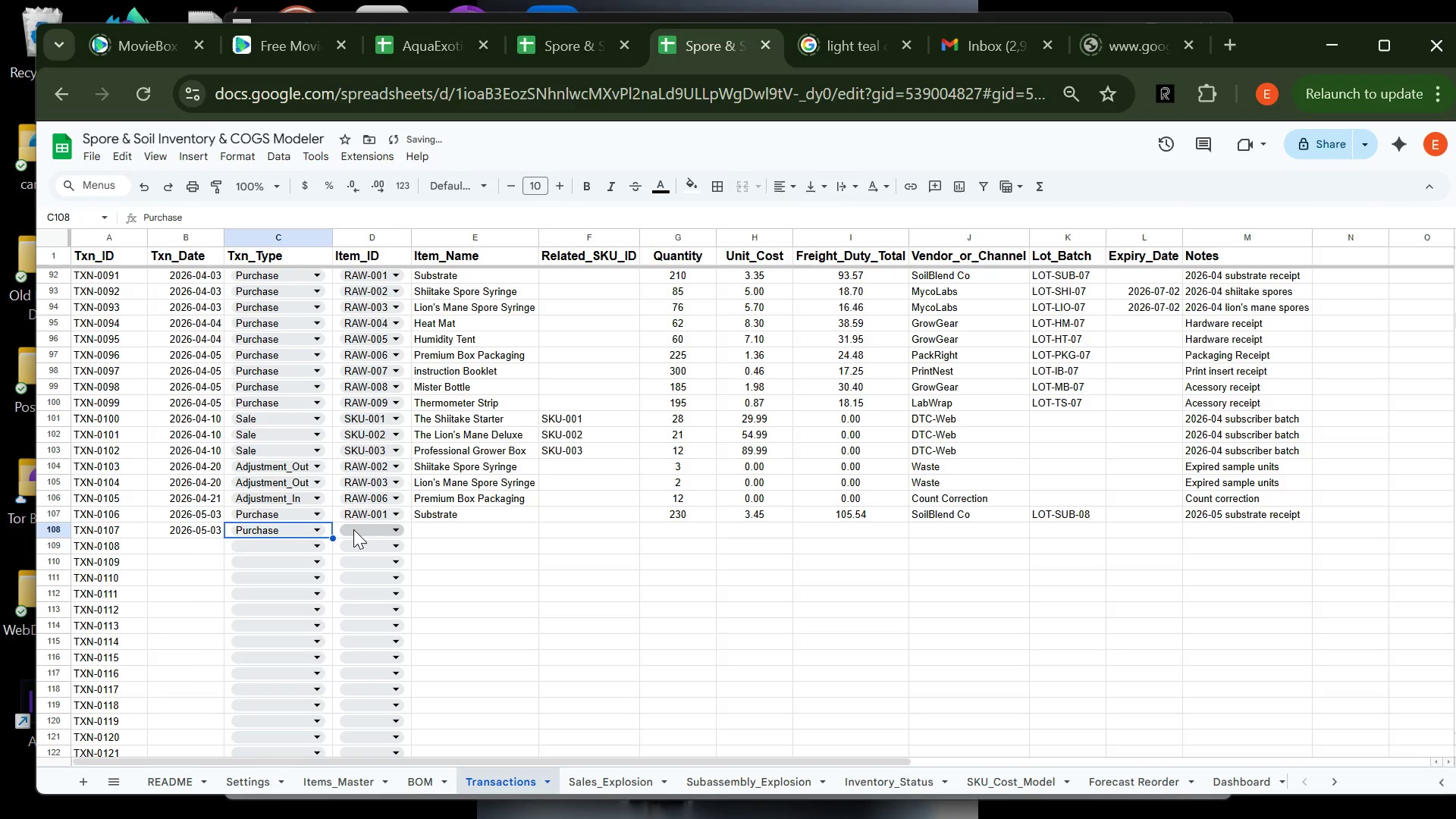 
left_click([353, 529])
 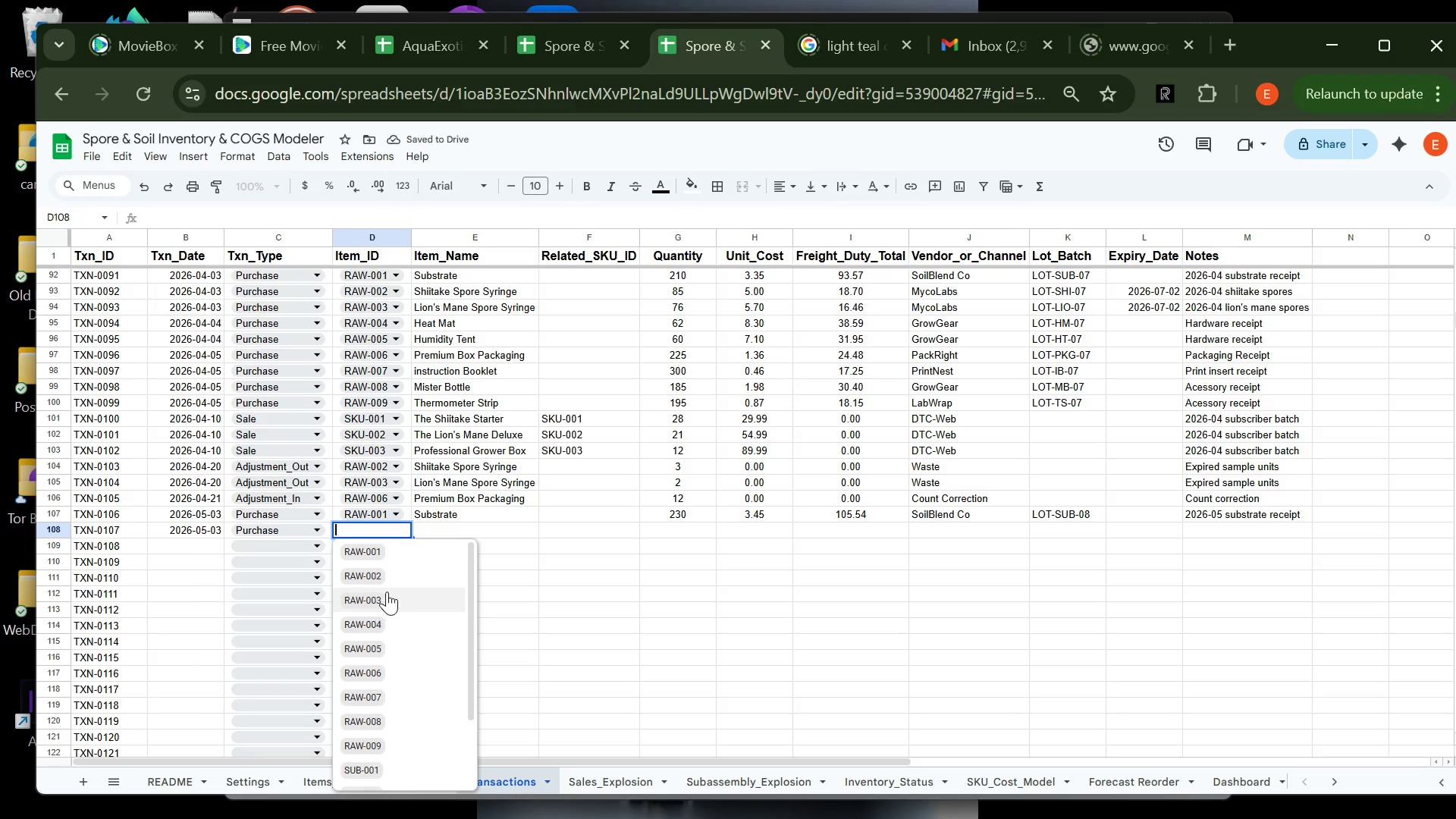 
left_click([389, 580])
 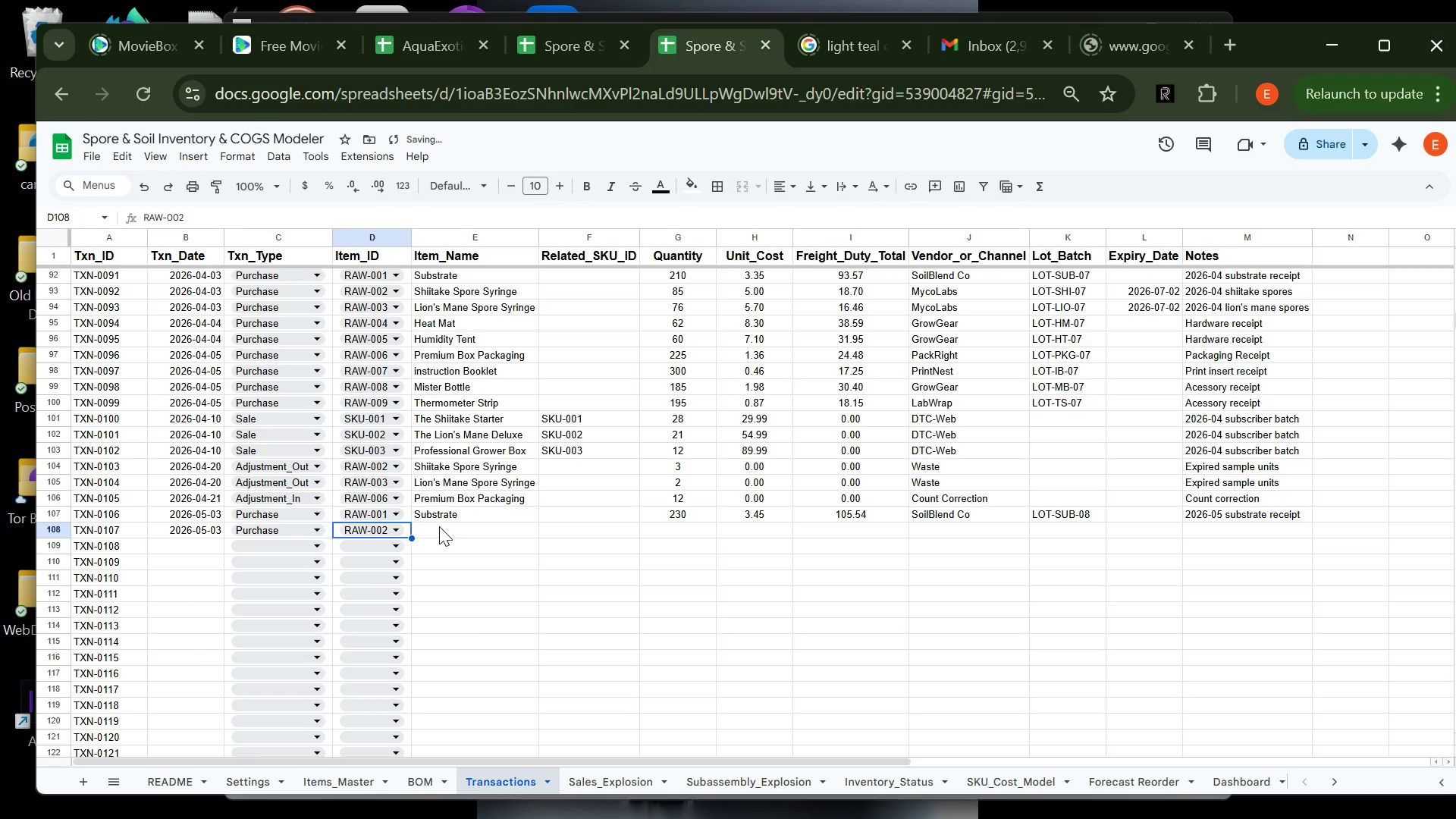 
left_click([439, 526])
 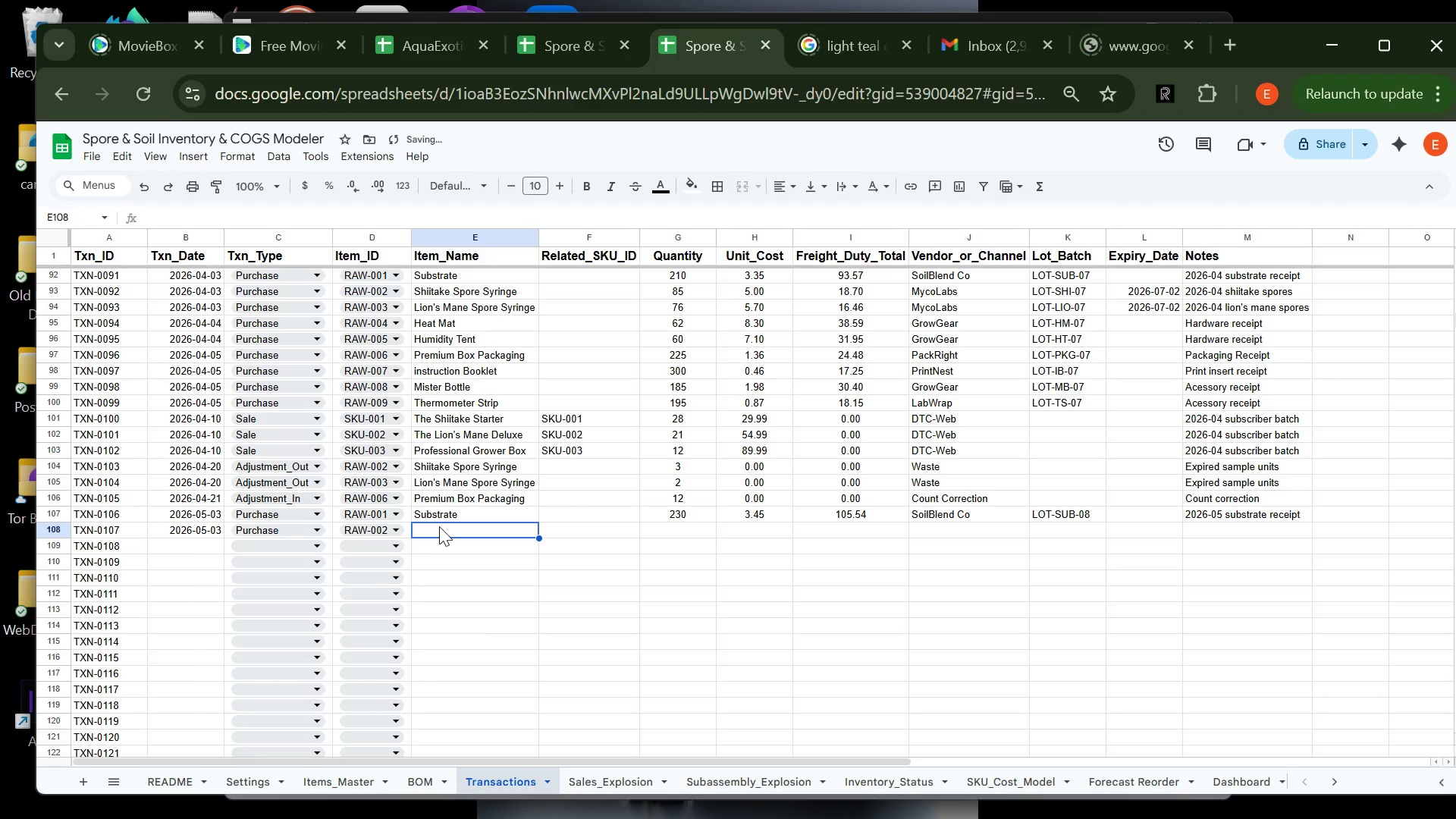 
type(Shitt)
key(Backspace)
 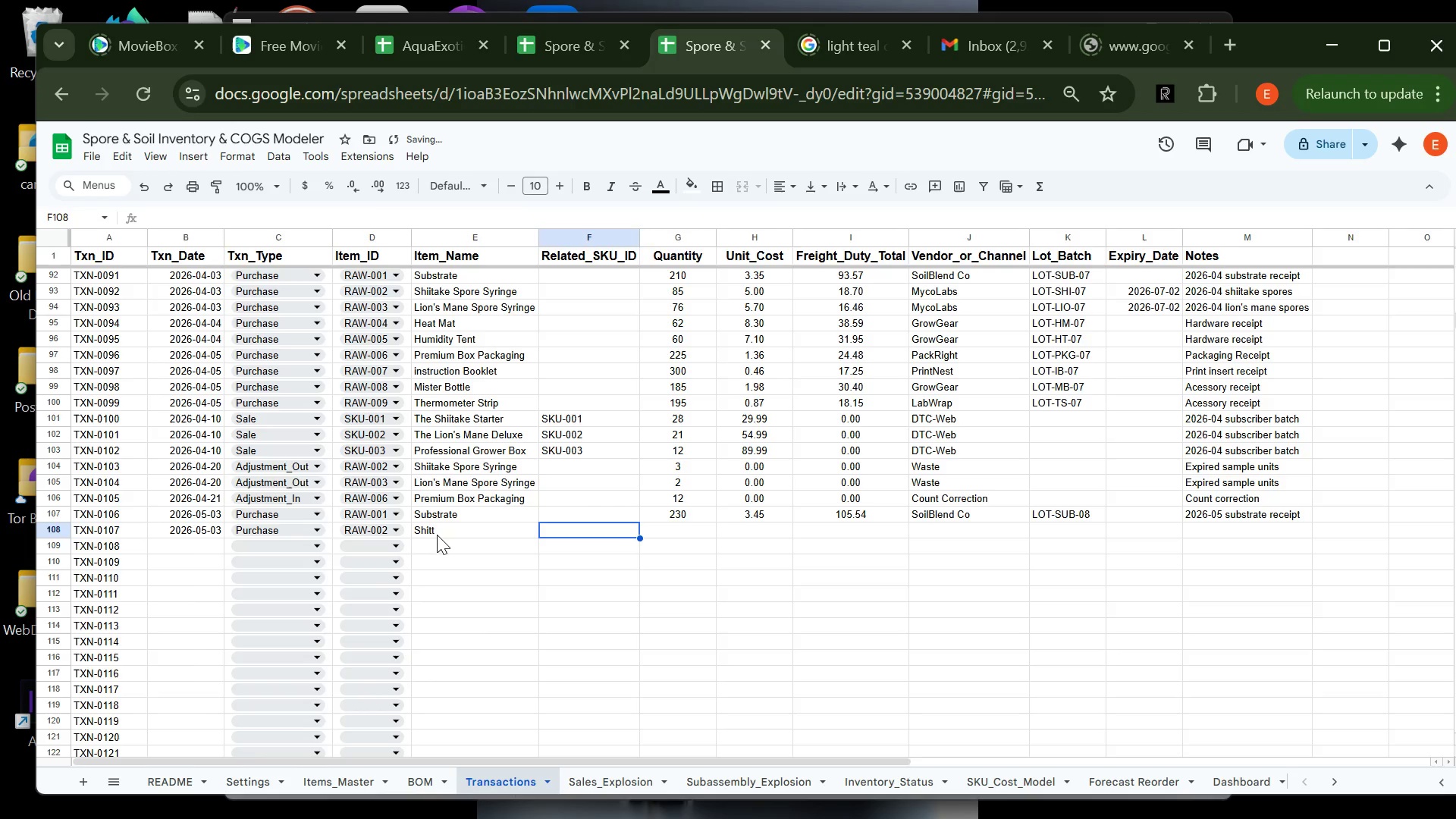 
hold_key(key=Tab, duration=5.48)
 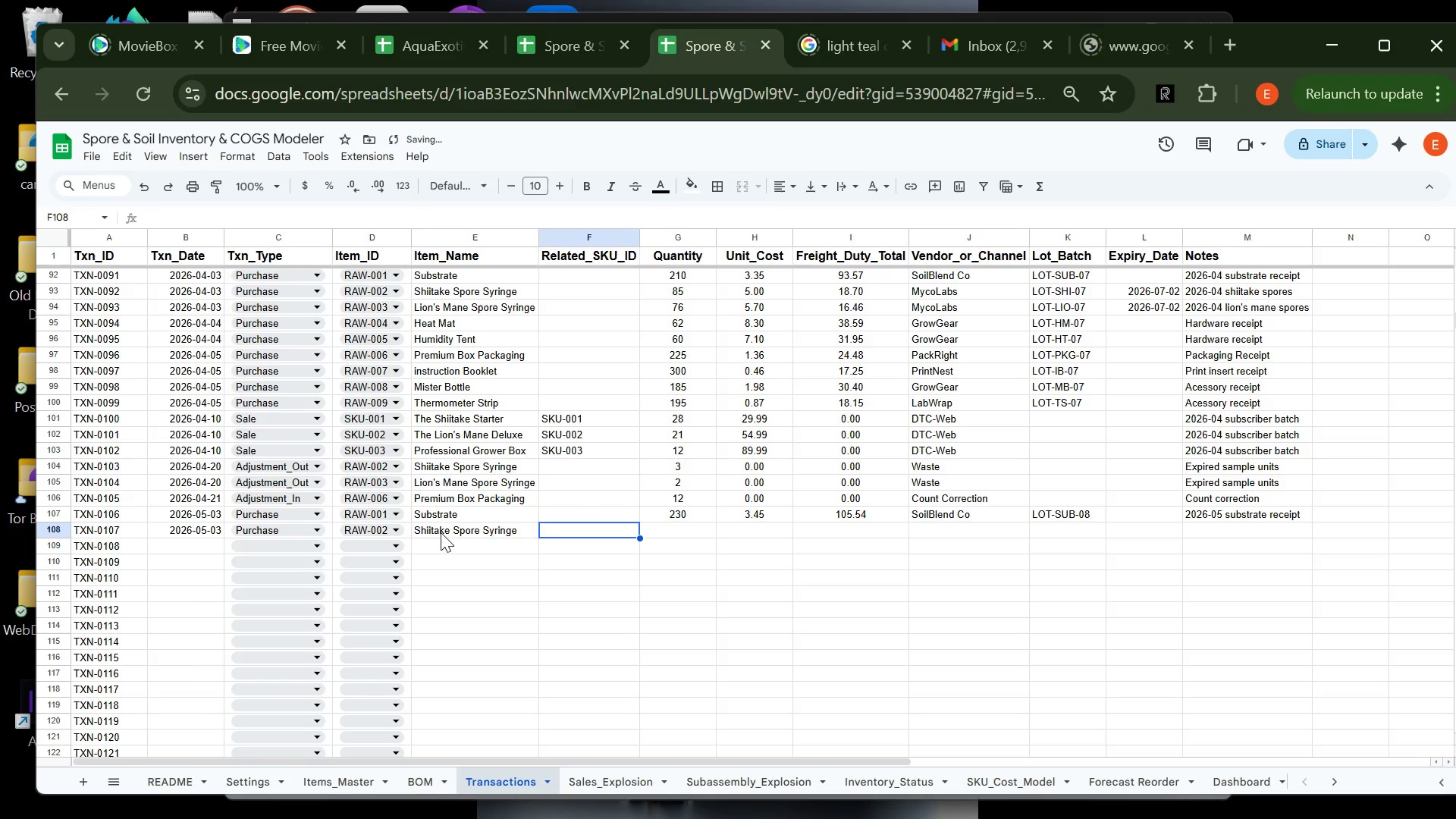 
double_click([441, 532])
 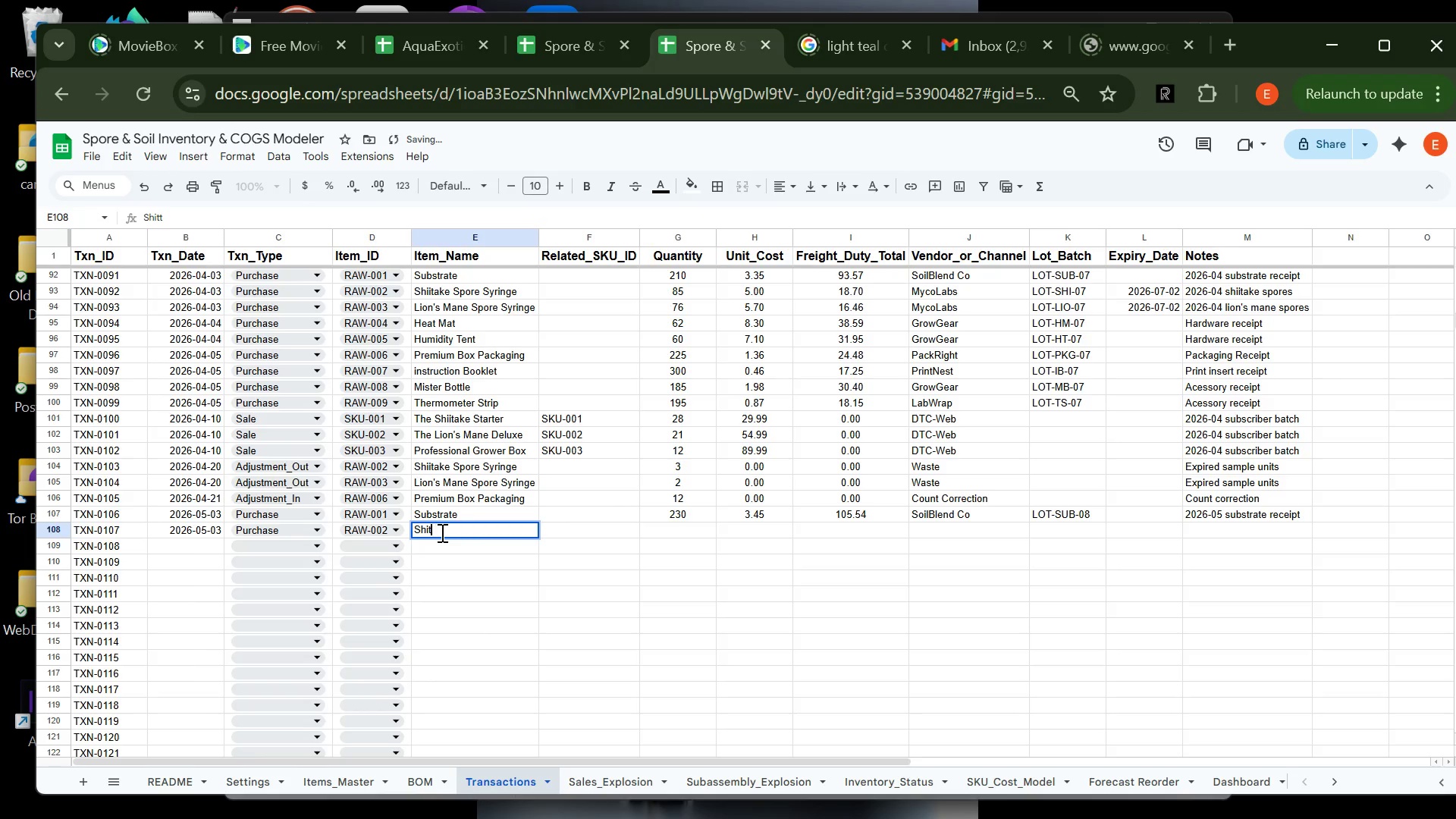 
key(Backspace)
key(Backspace)
type(it)
 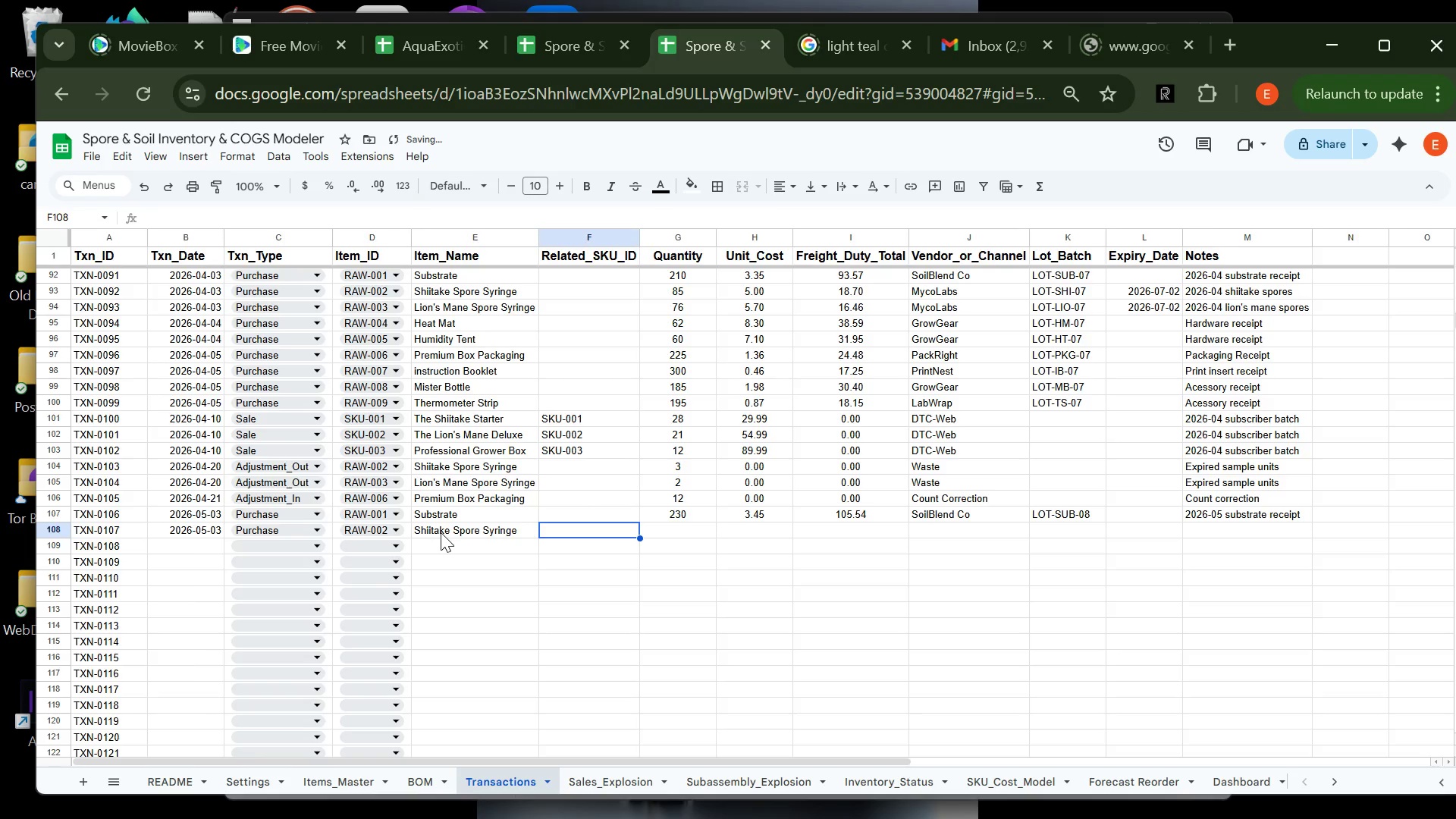 
key(Tab)
type(90)
 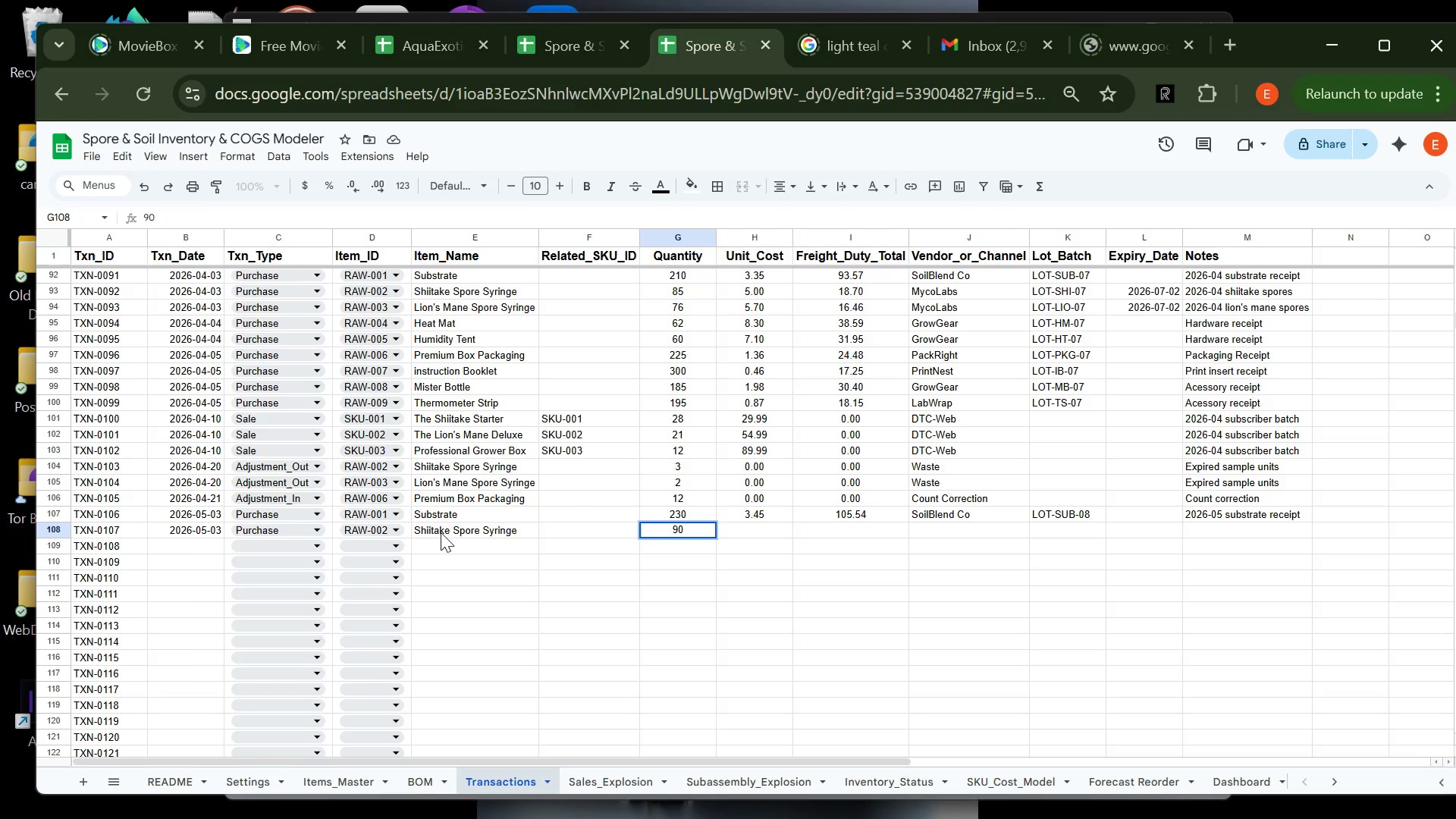 
hold_key(key=Tab, duration=5.5)
 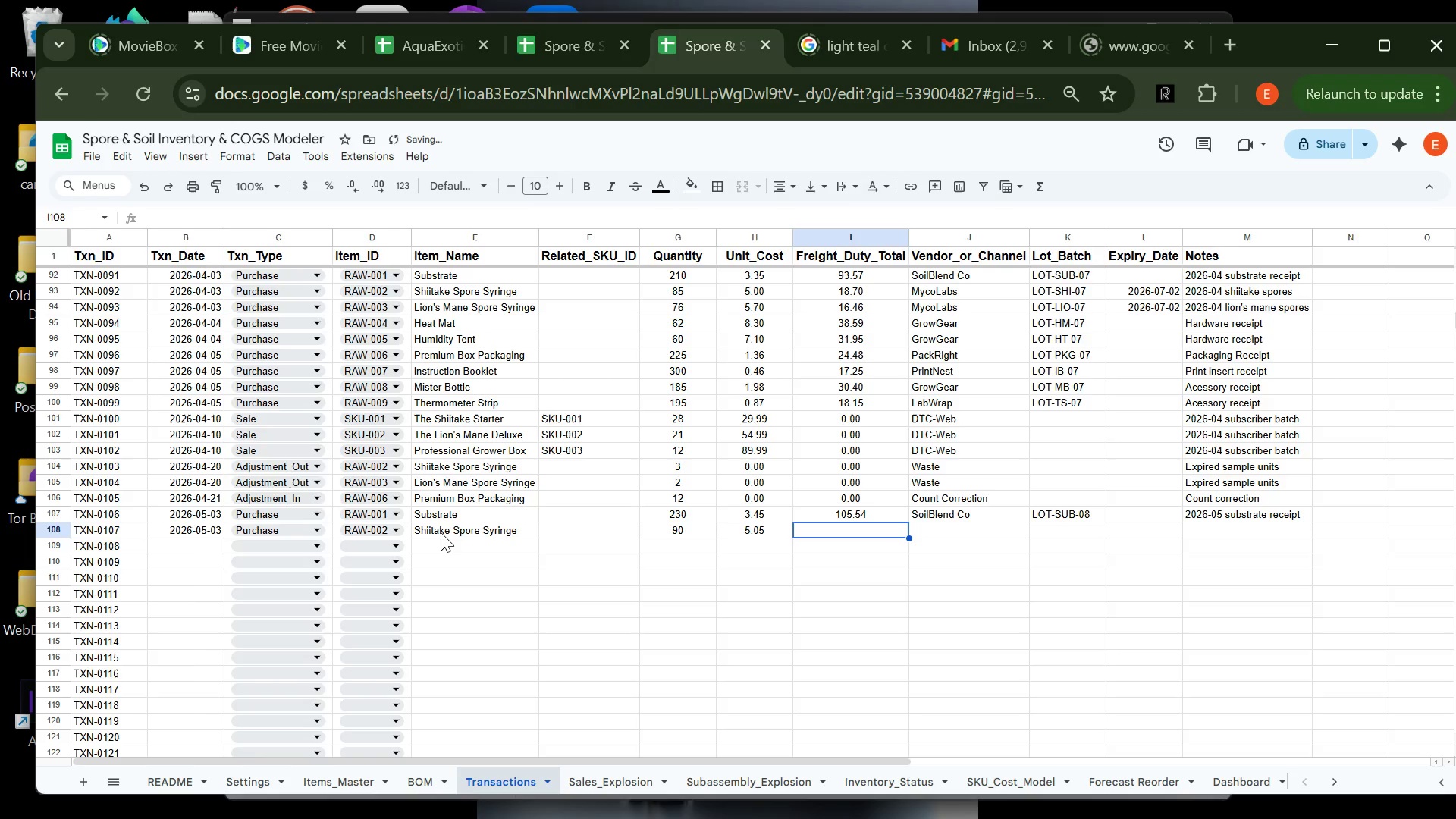 
type(5.05)
 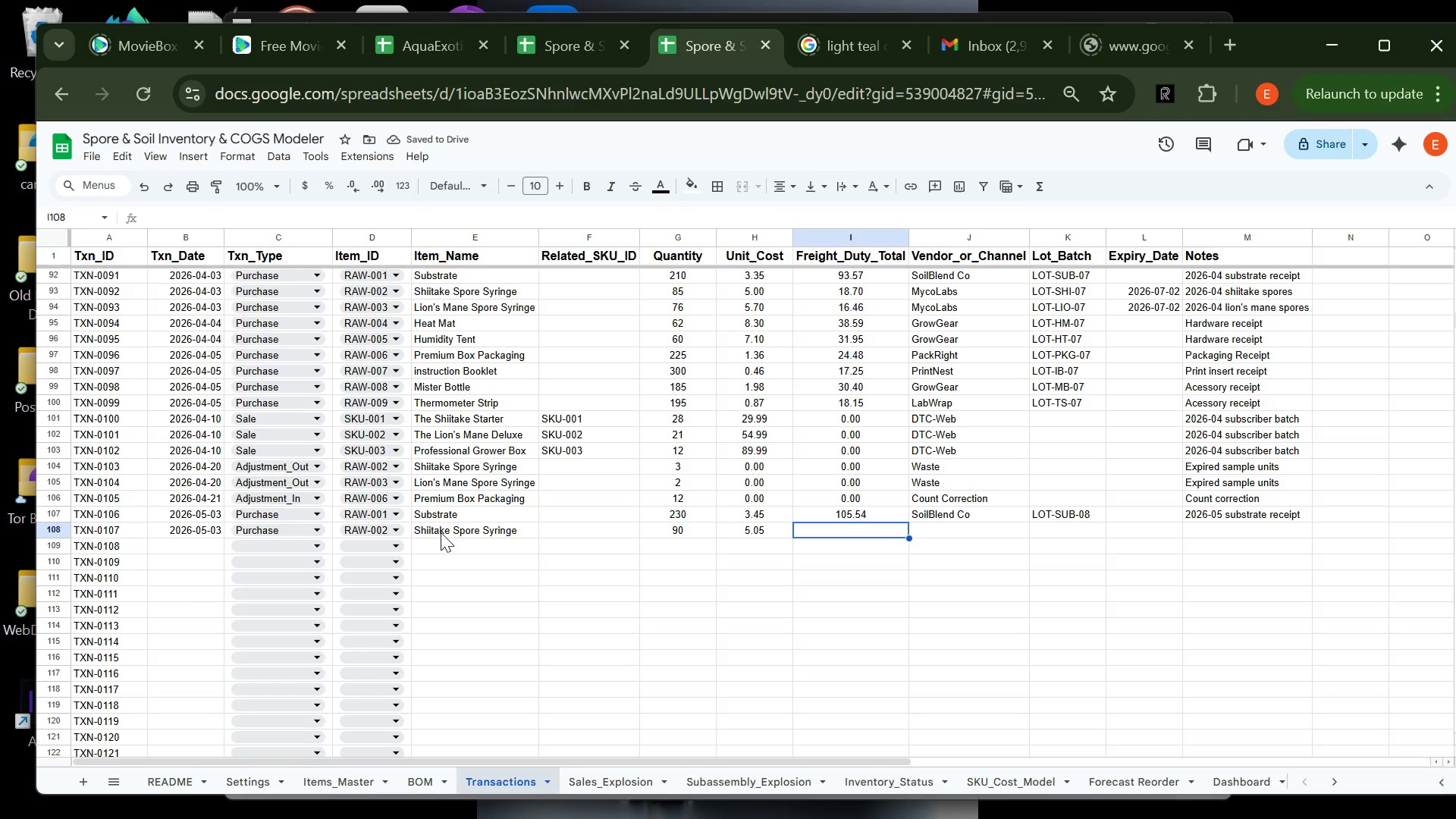 
type(20)
key(Tab)
 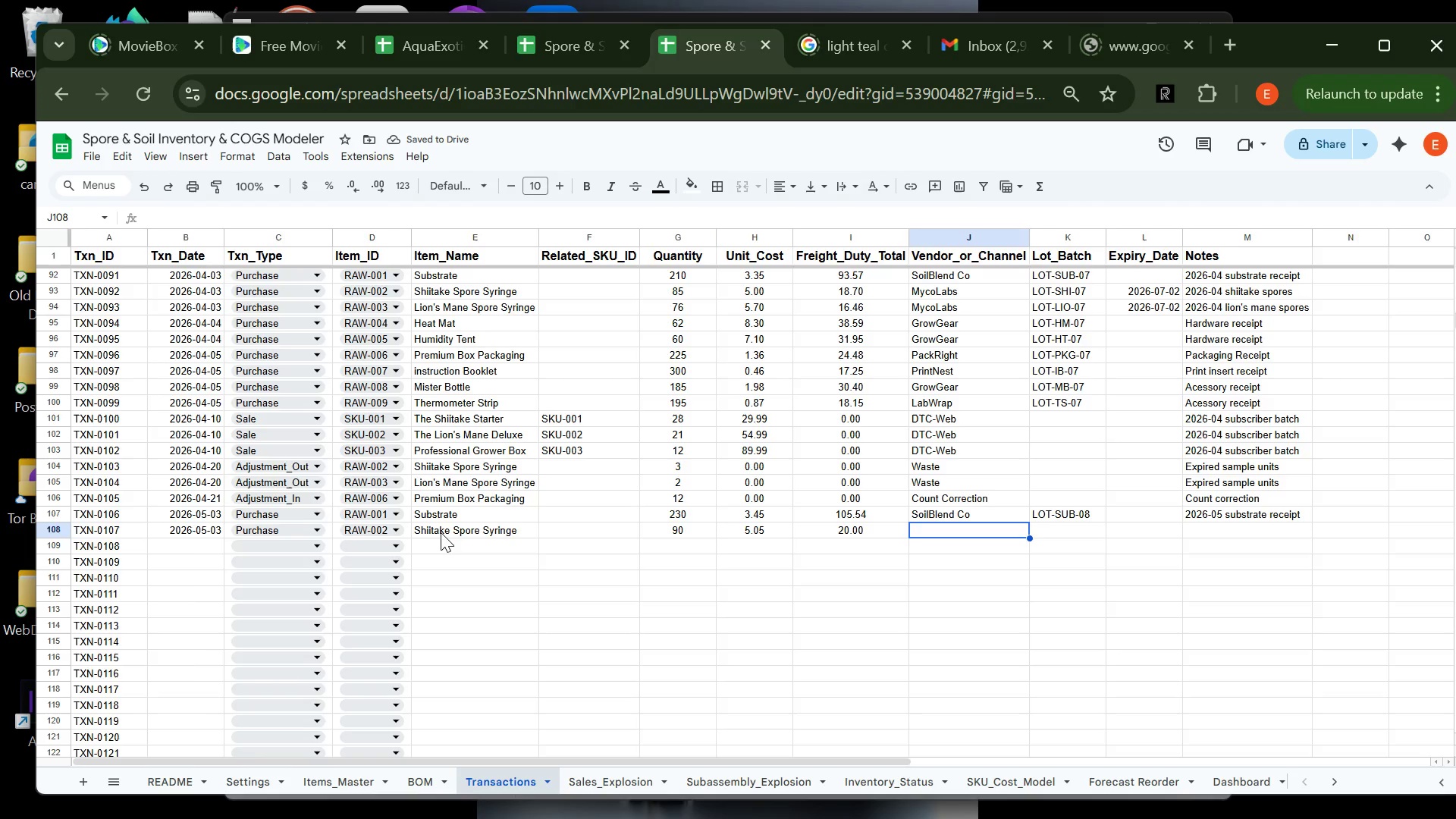 
key(M)
 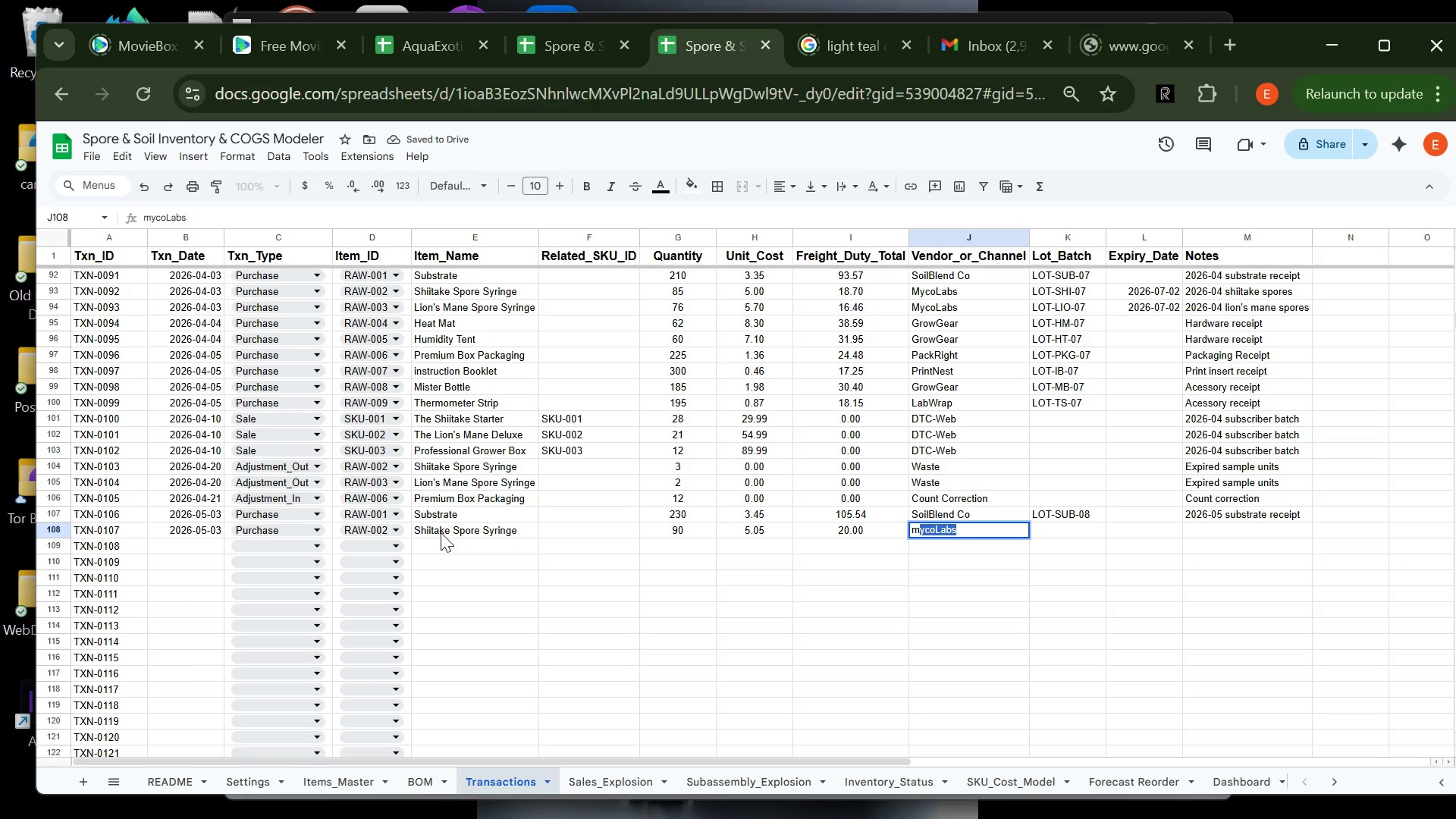 
key(Tab)
 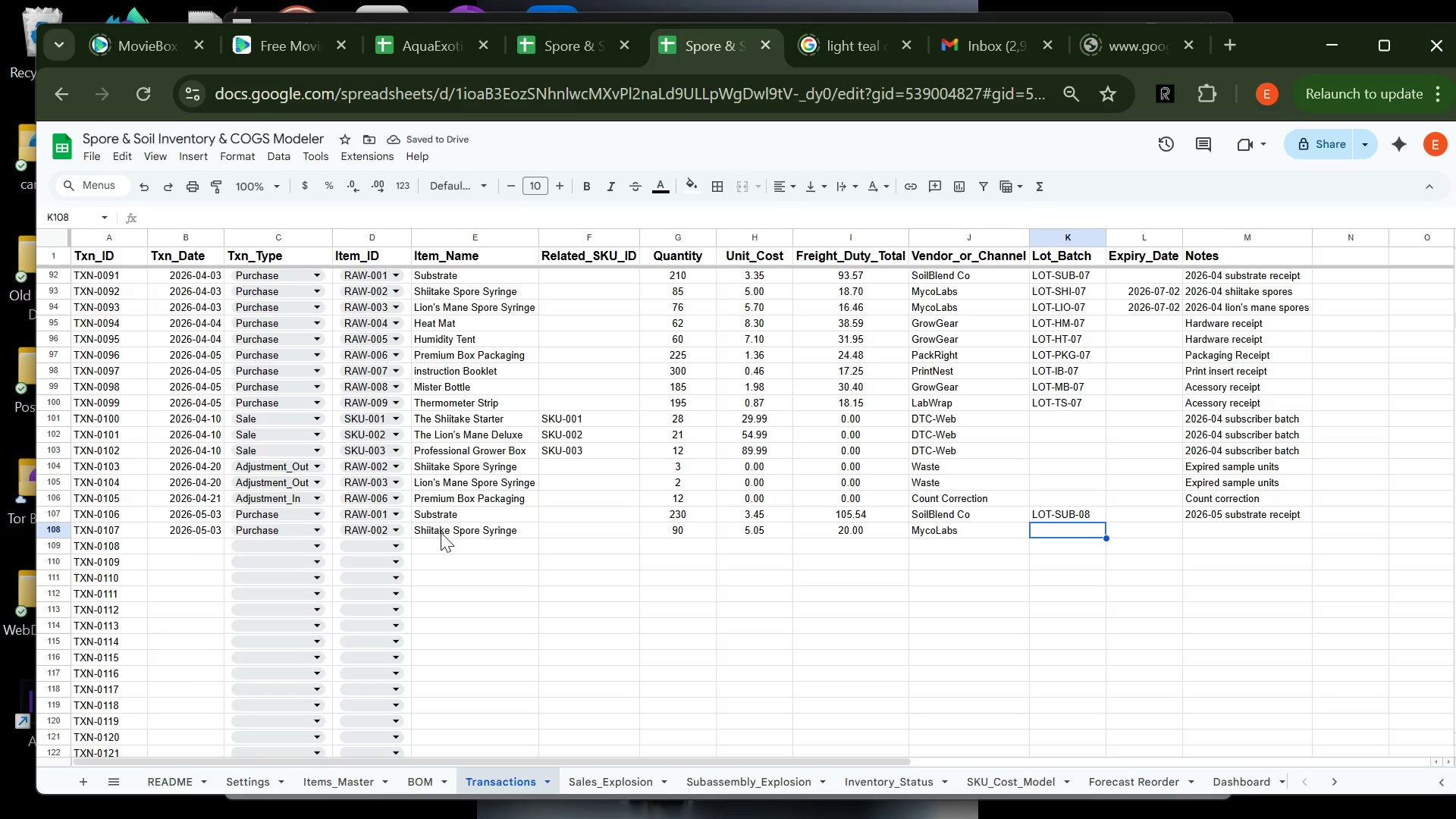 
type(lo)
key(Backspace)
key(Backspace)
key(Backspace)
type(Lot)
key(Backspace)
key(Backspace)
key(Backspace)
type(OT)
 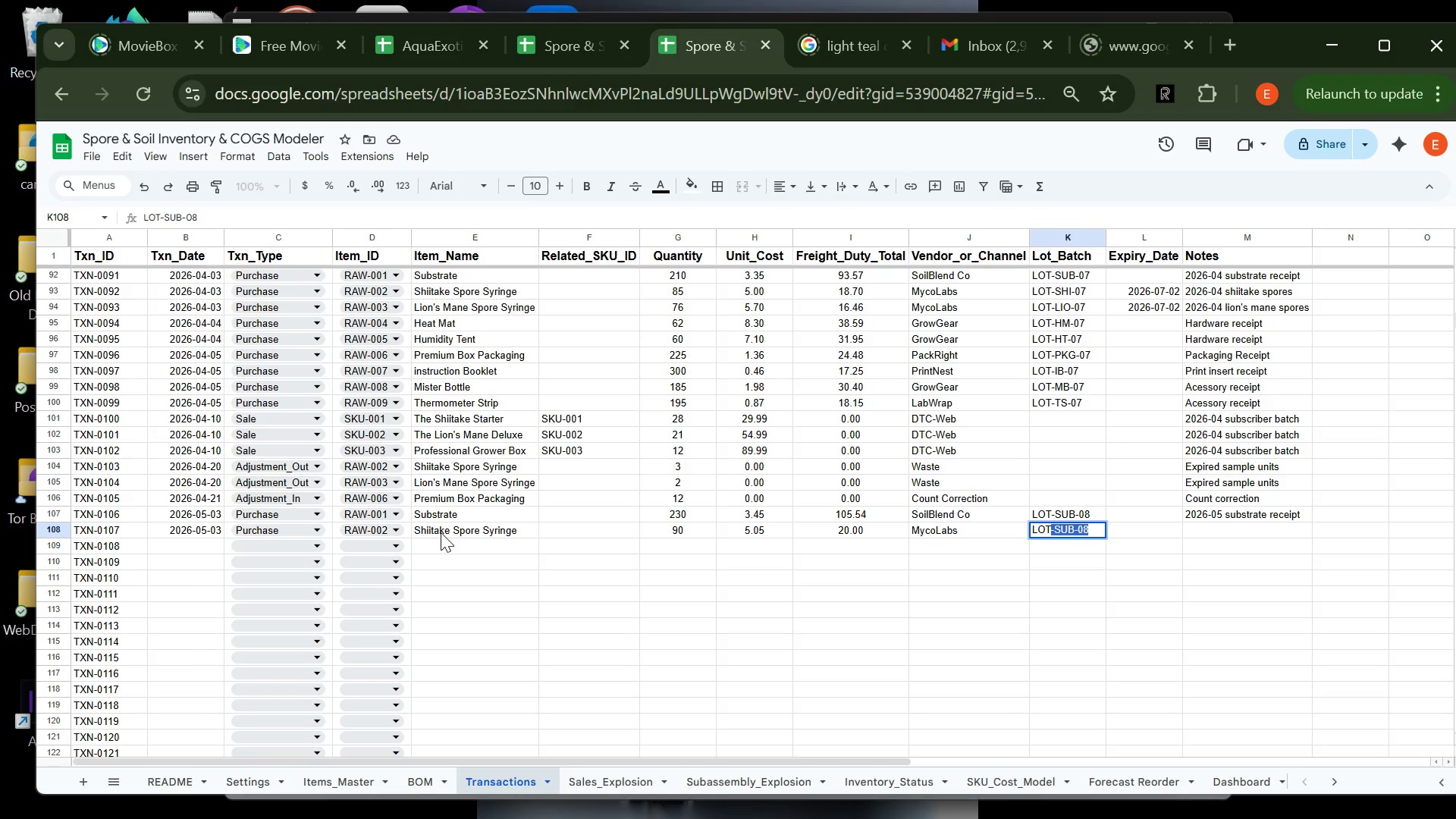 
type(-SHI)
 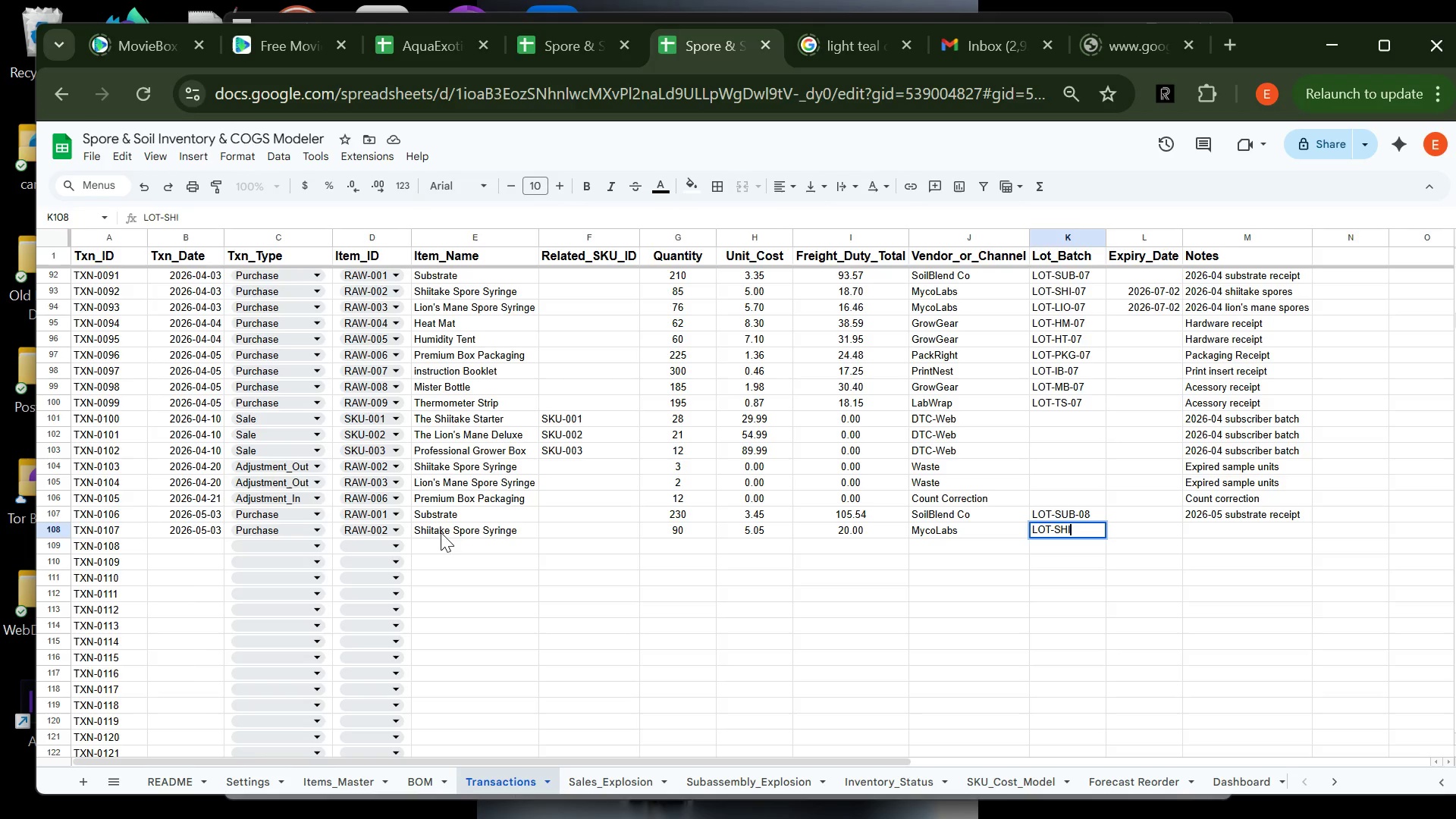 
type(-08)
key(Tab)
 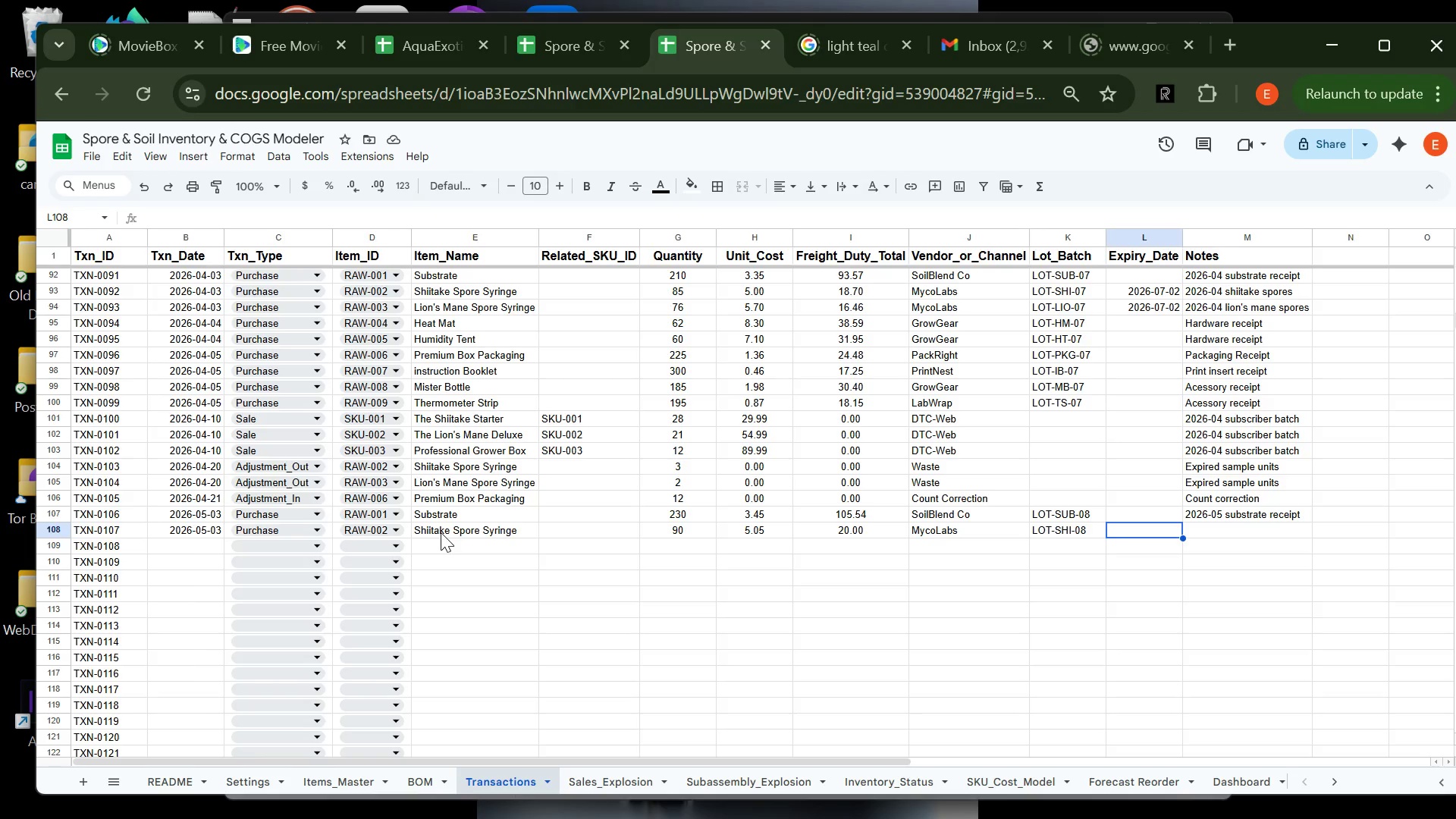 
wait(7.66)
 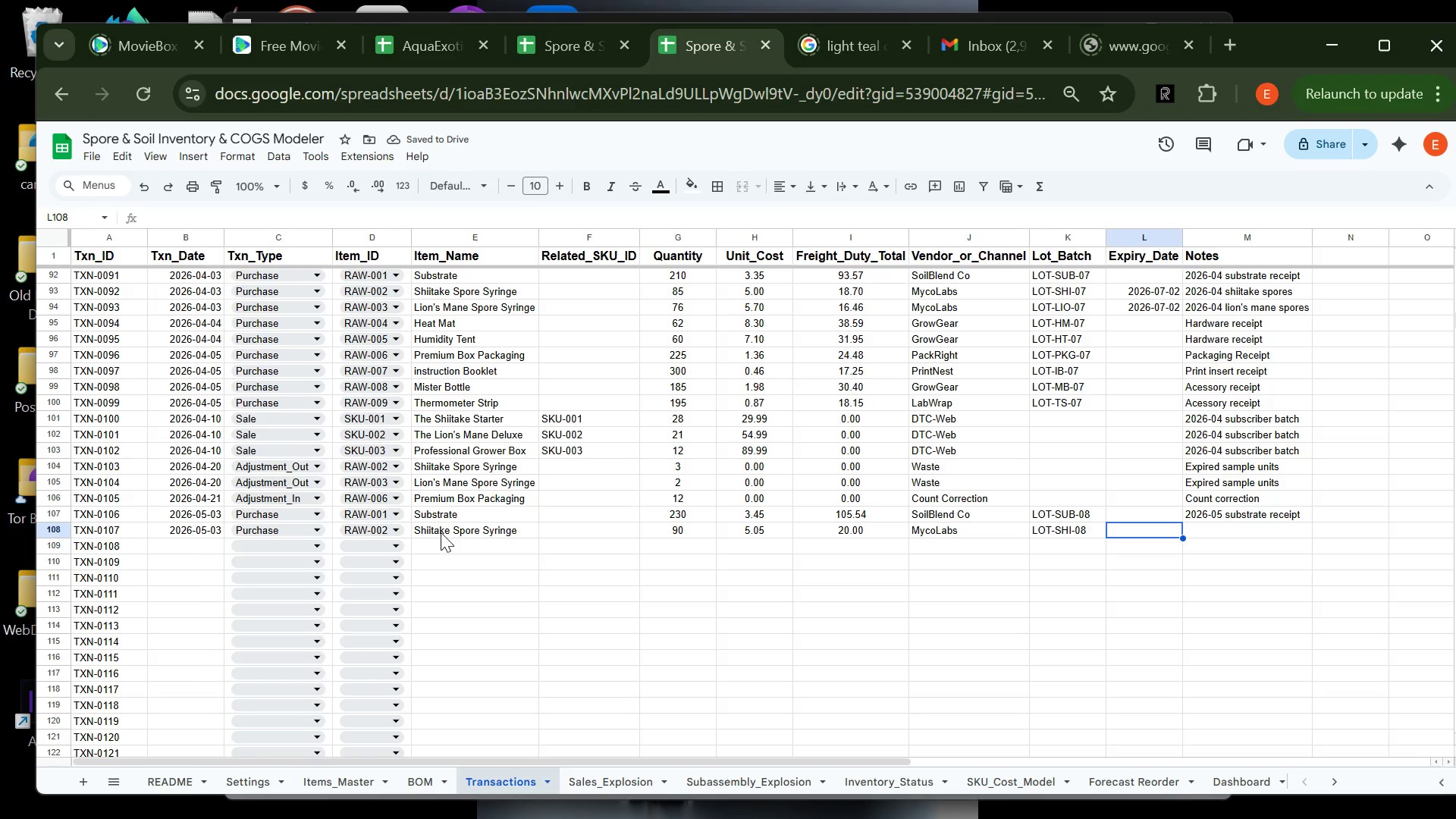 
type(2026-08)
 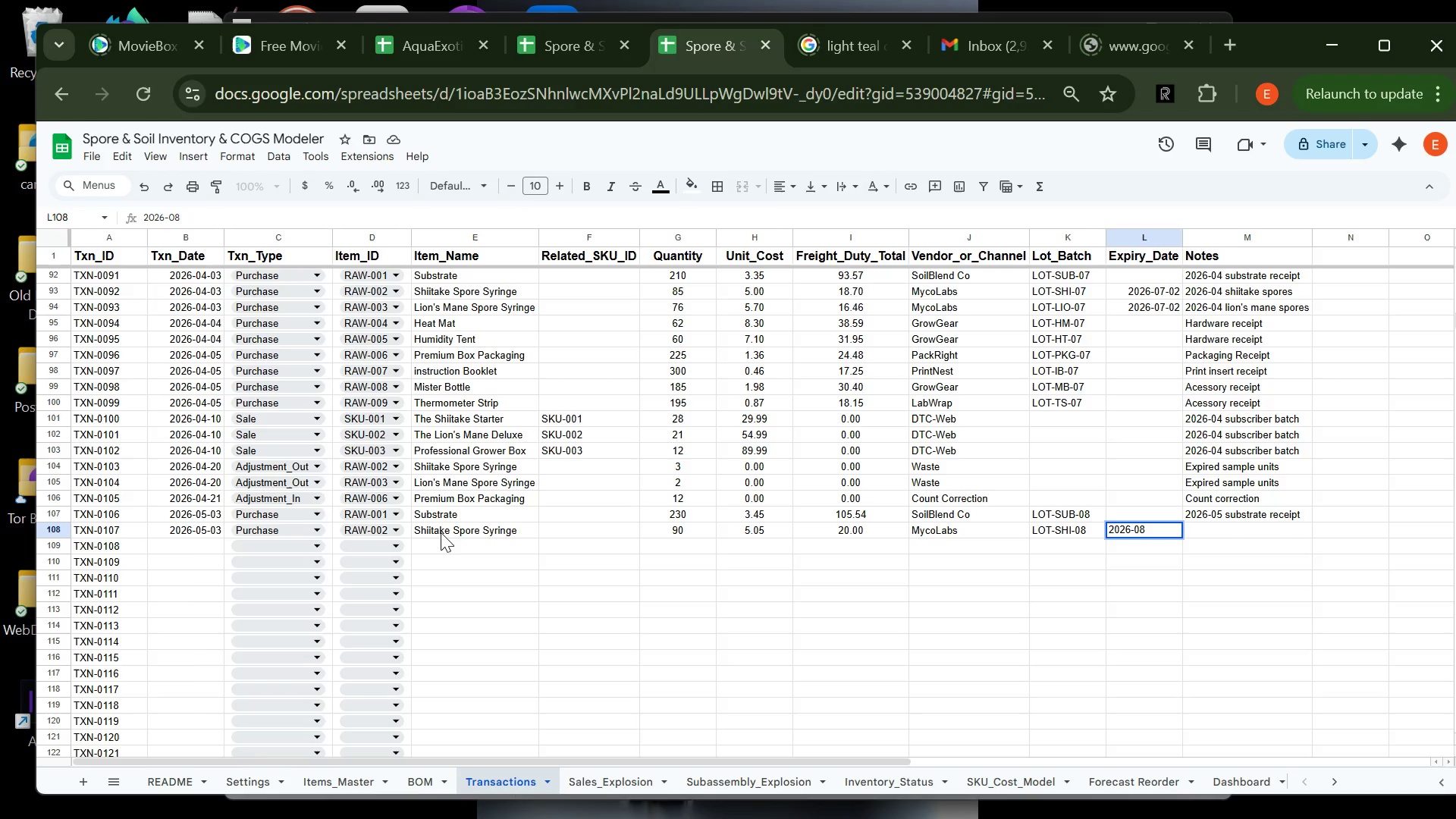 
type(-01)
key(Tab)
type(2026-05 SHI)
key(Backspace)
key(Backspace)
key(Backspace)
key(Backspace)
type( shiitake spores)
 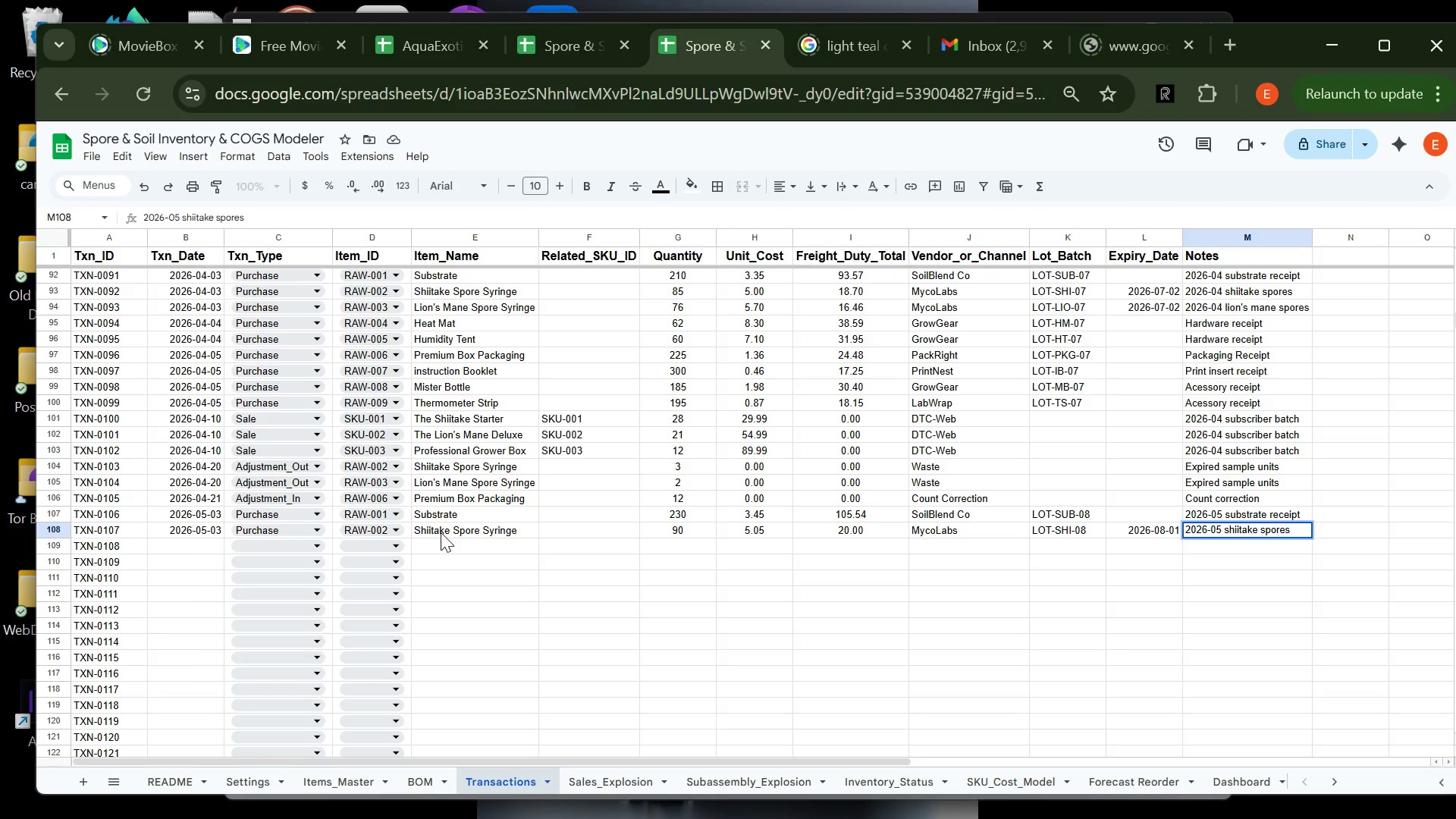 
key(Enter)
 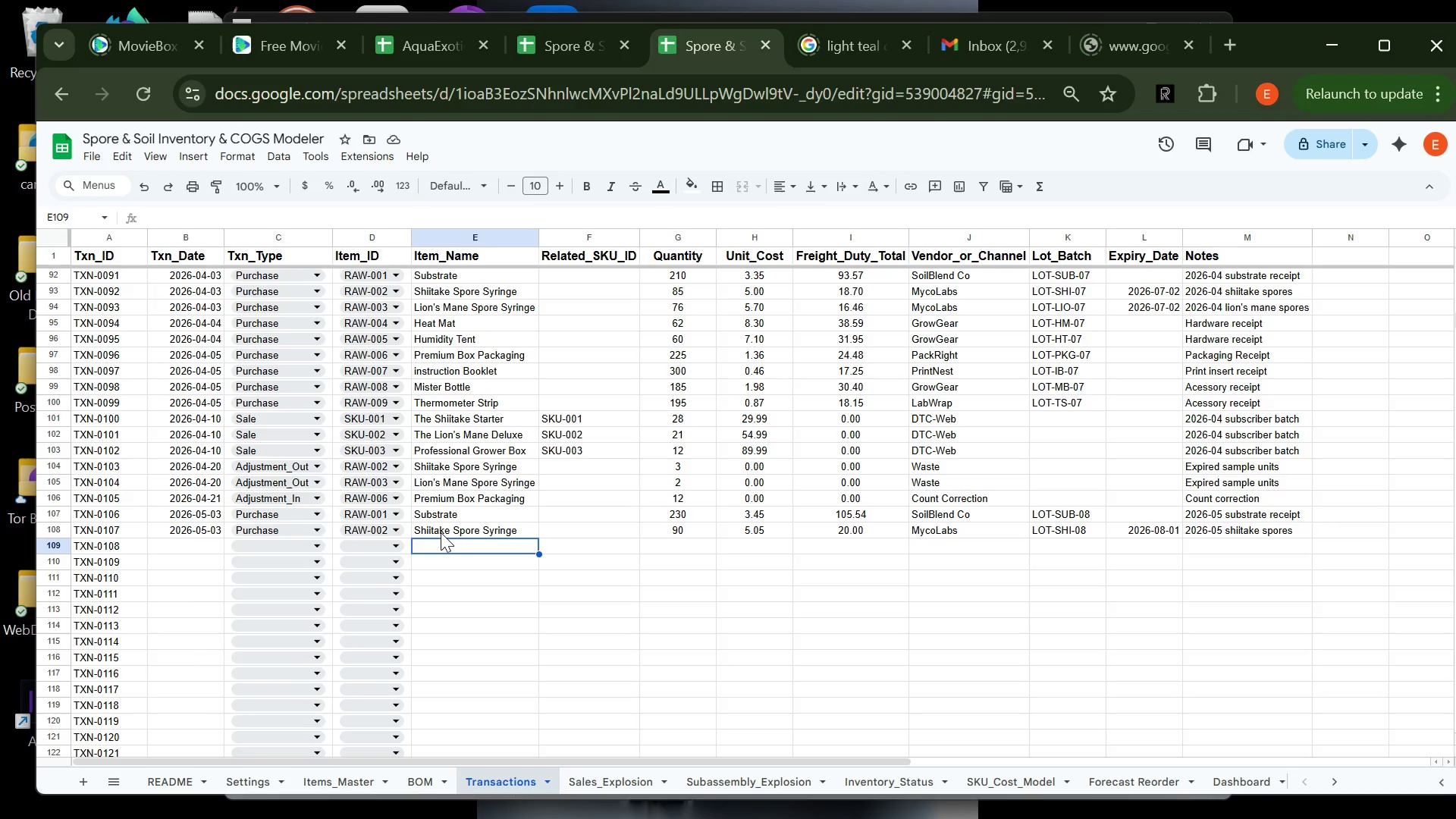 
wait(91.53)
 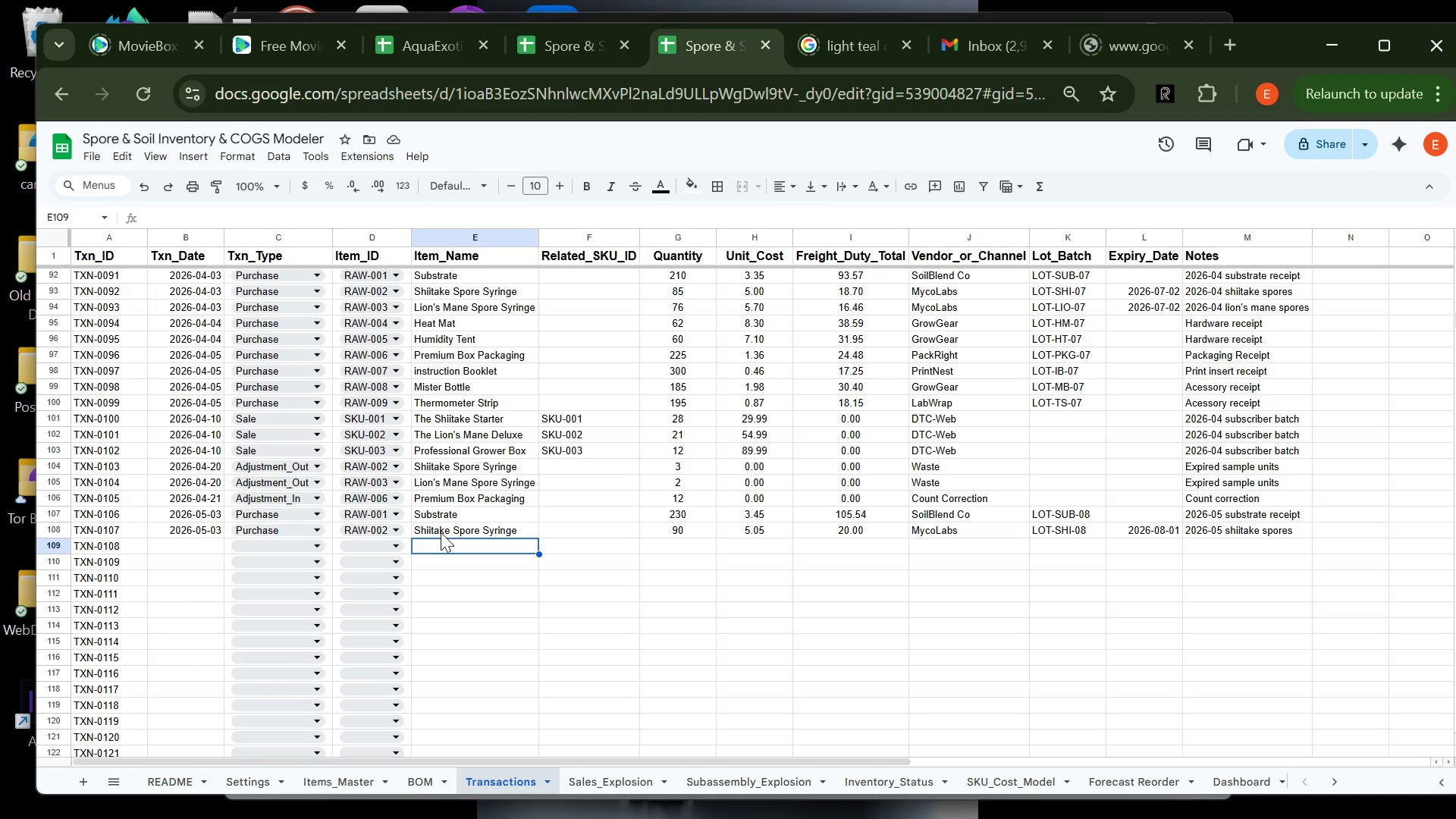 
left_click([201, 318])
 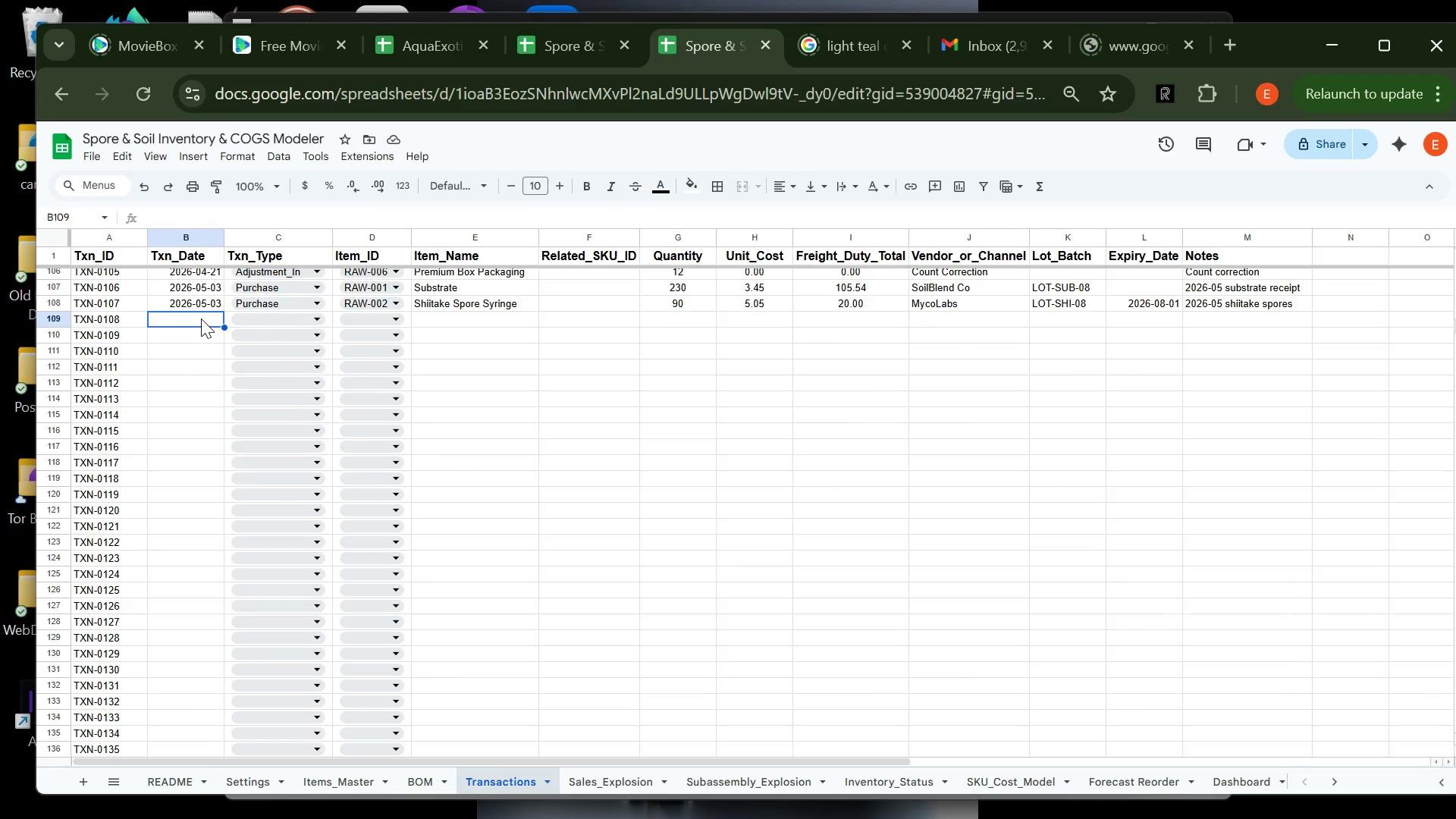 
type(2026=05-03)
 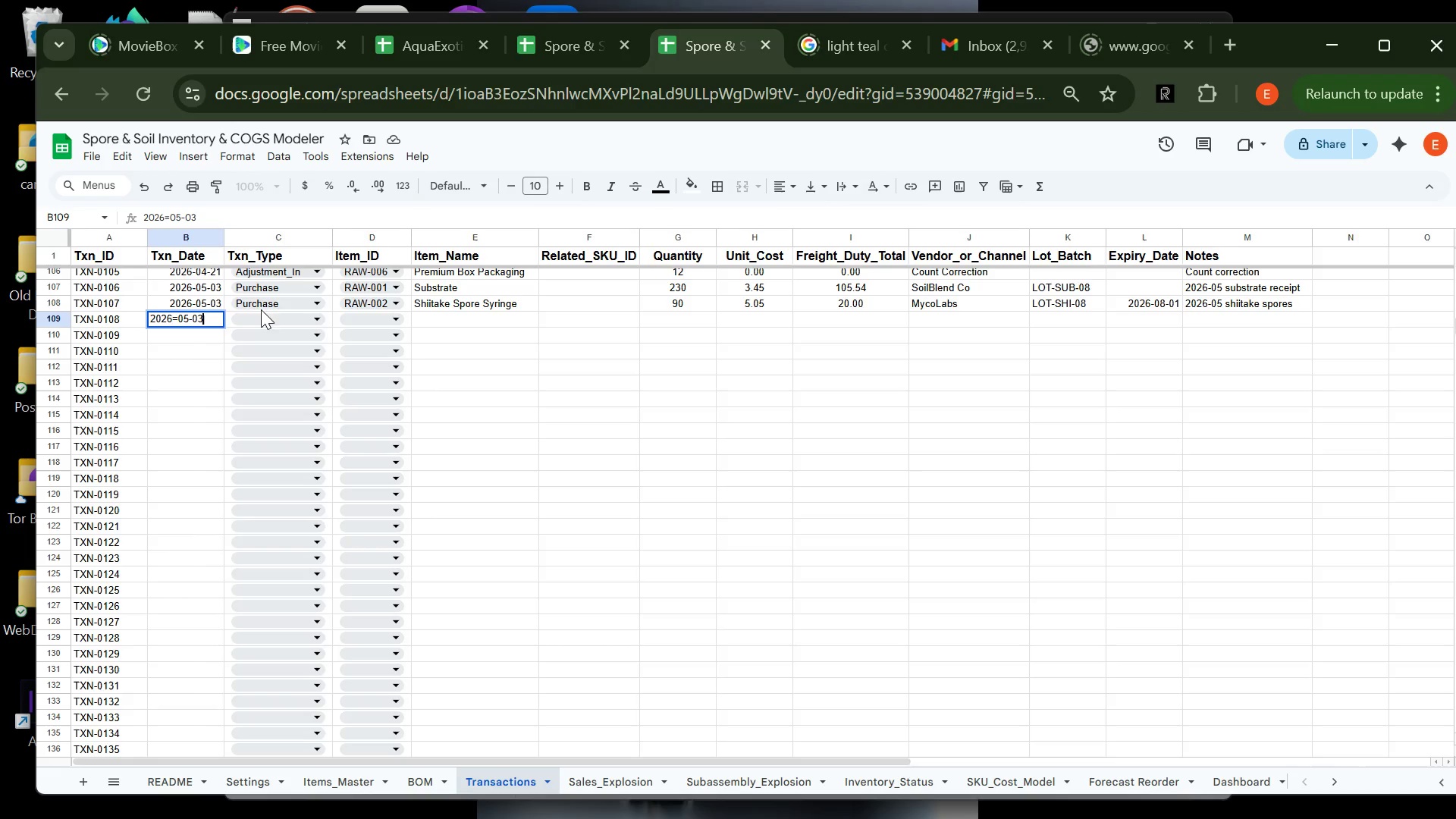 
wait(6.14)
 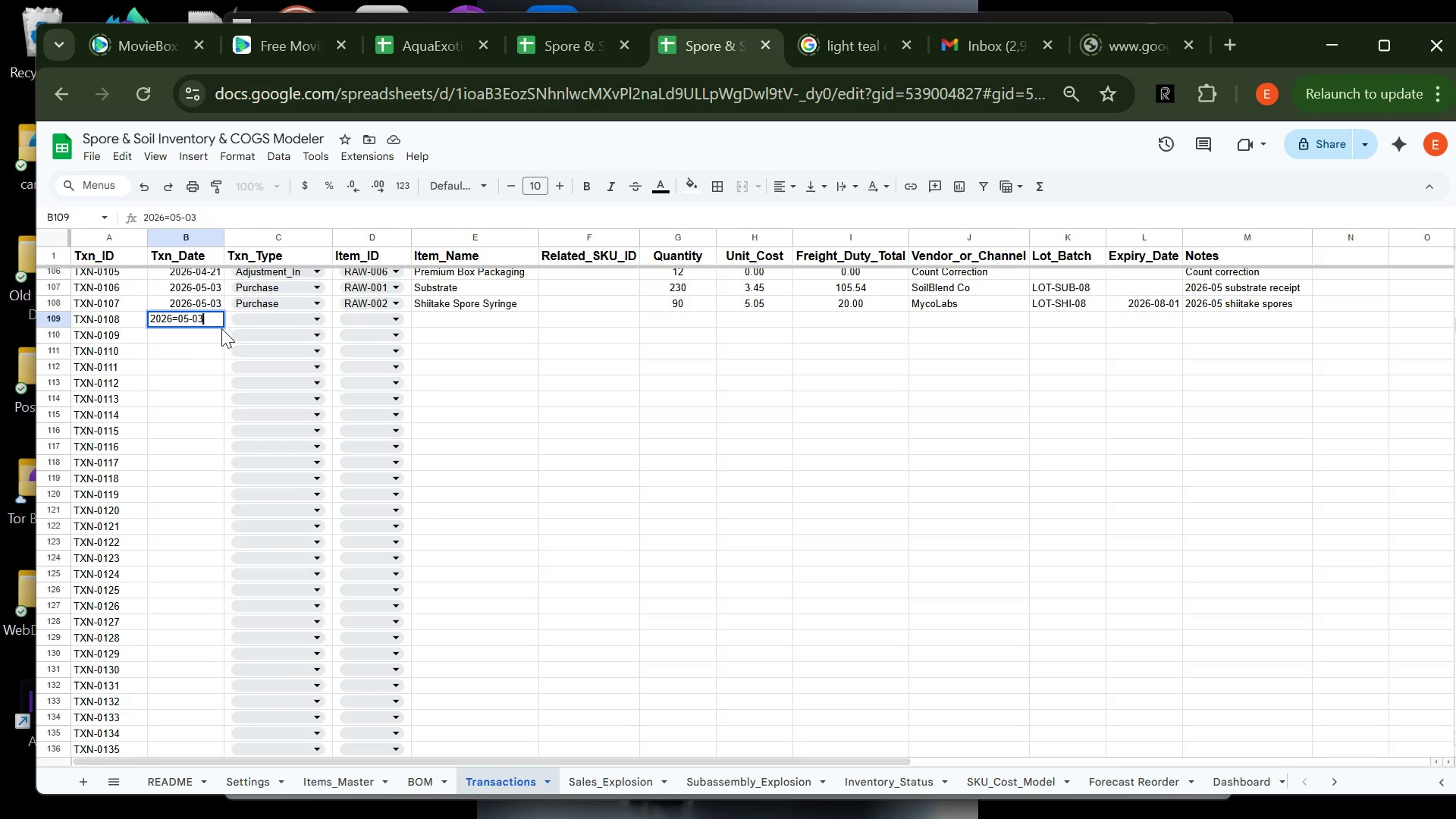 
left_click([262, 317])
 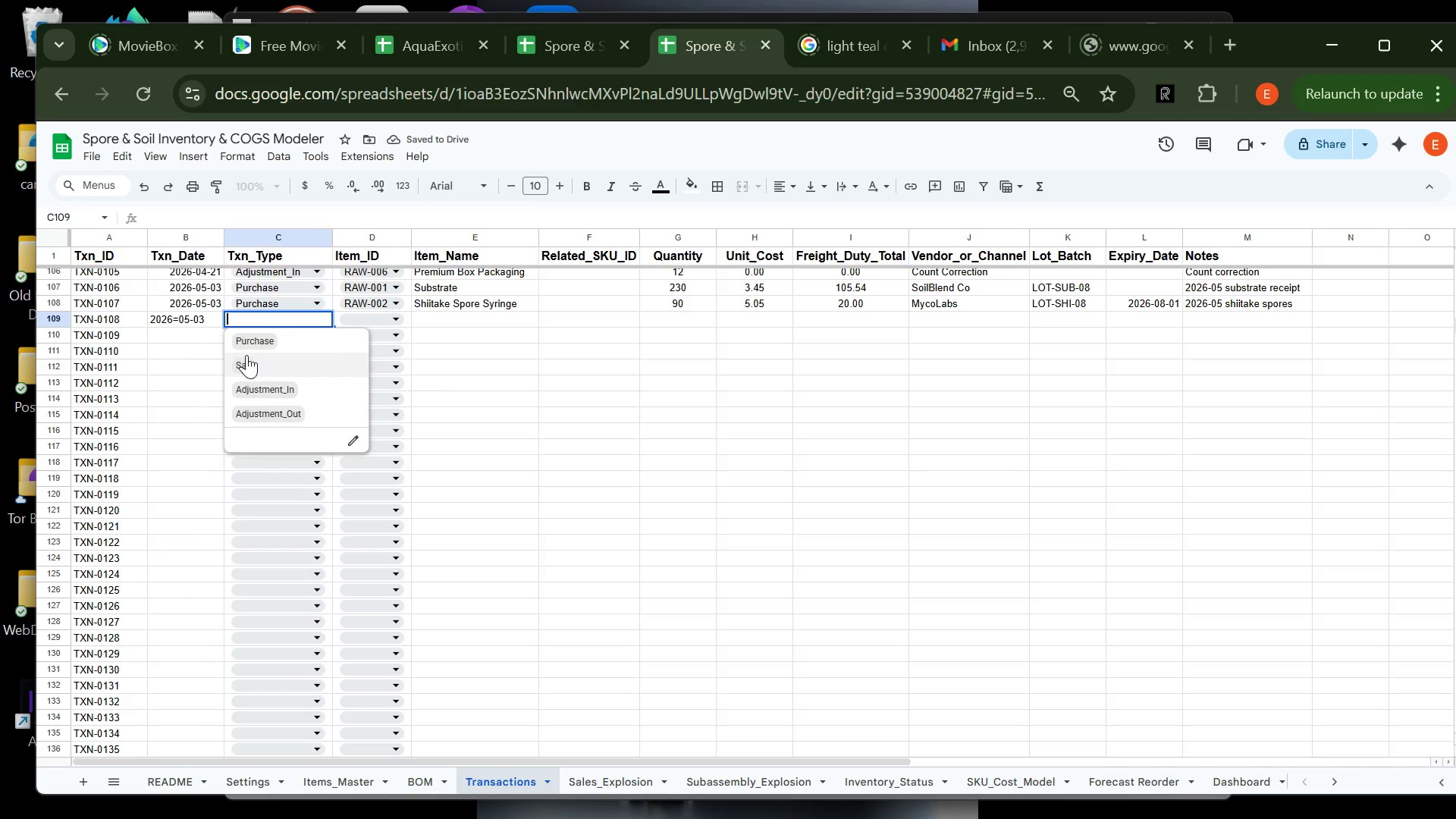 
left_click([271, 334])
 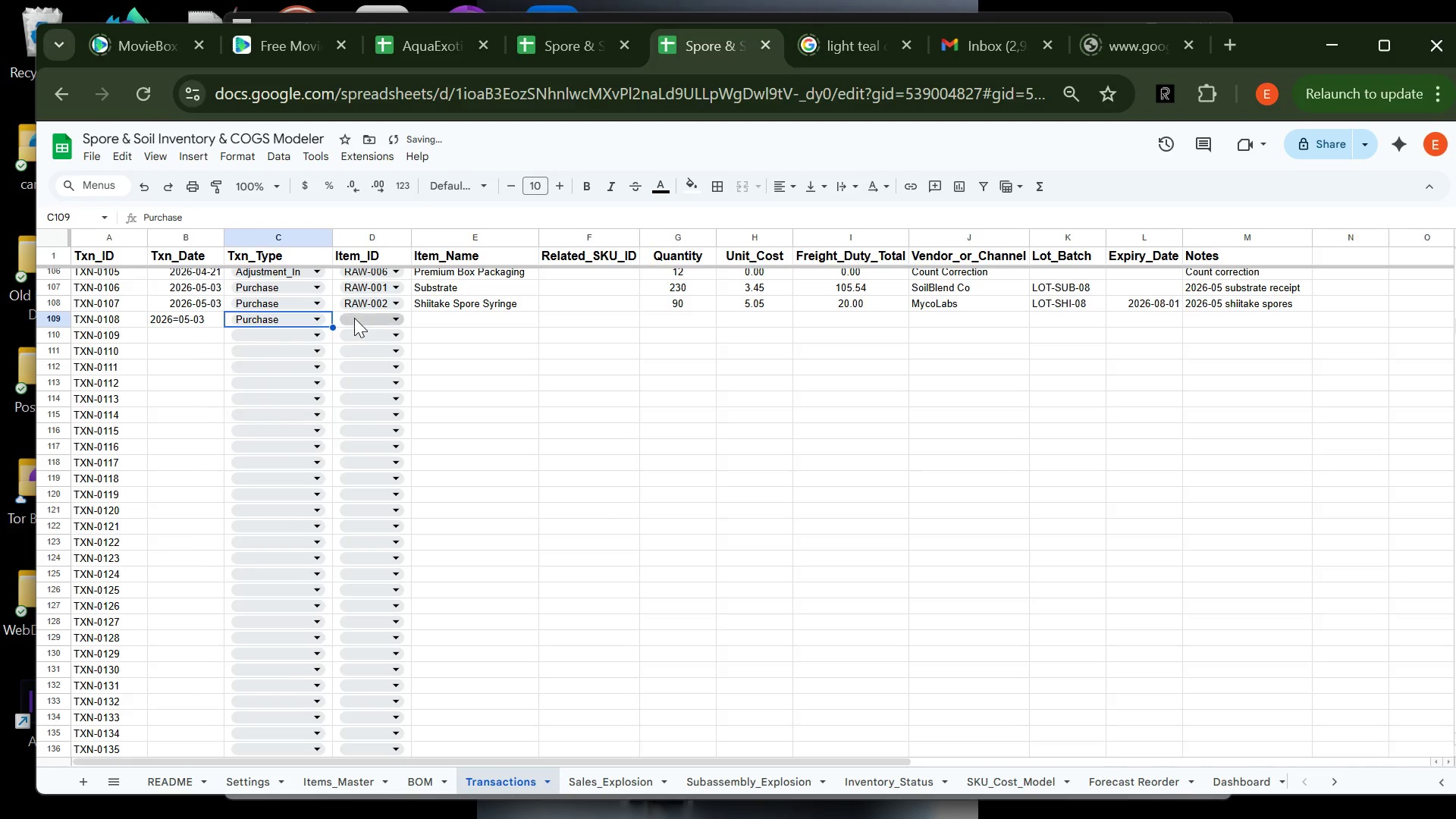 
left_click([355, 316])
 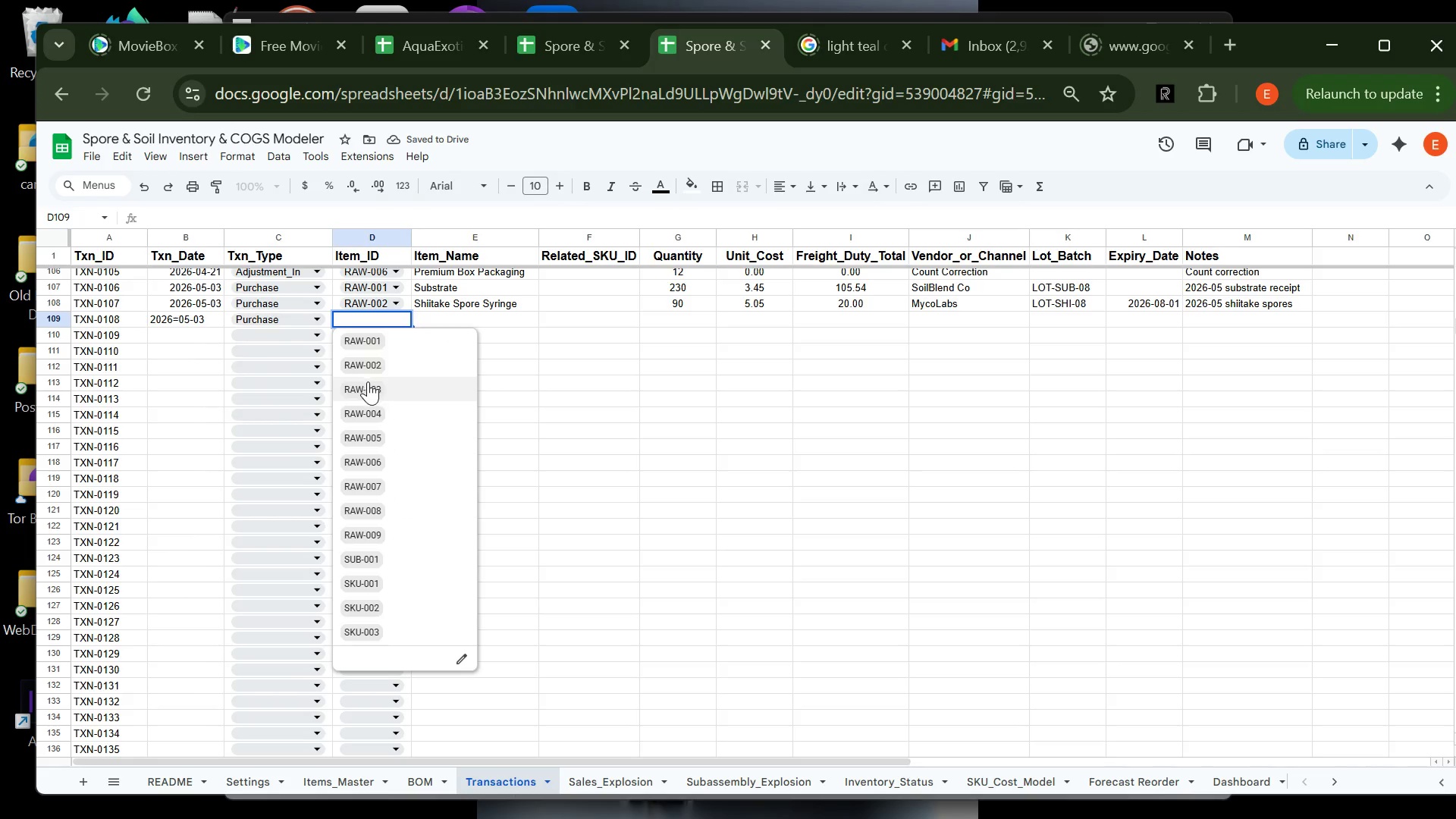 
left_click([372, 388])
 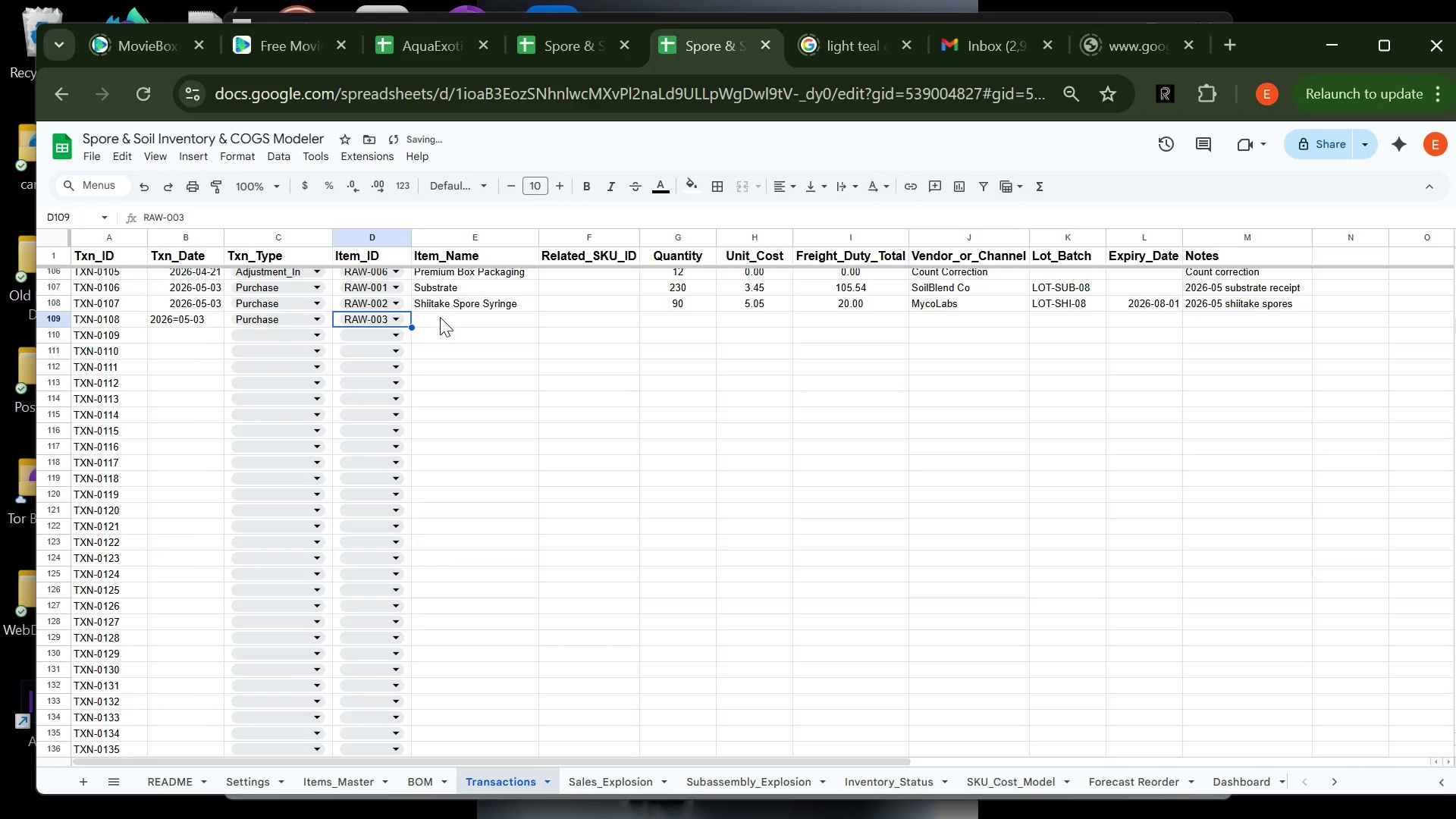 
left_click([440, 318])
 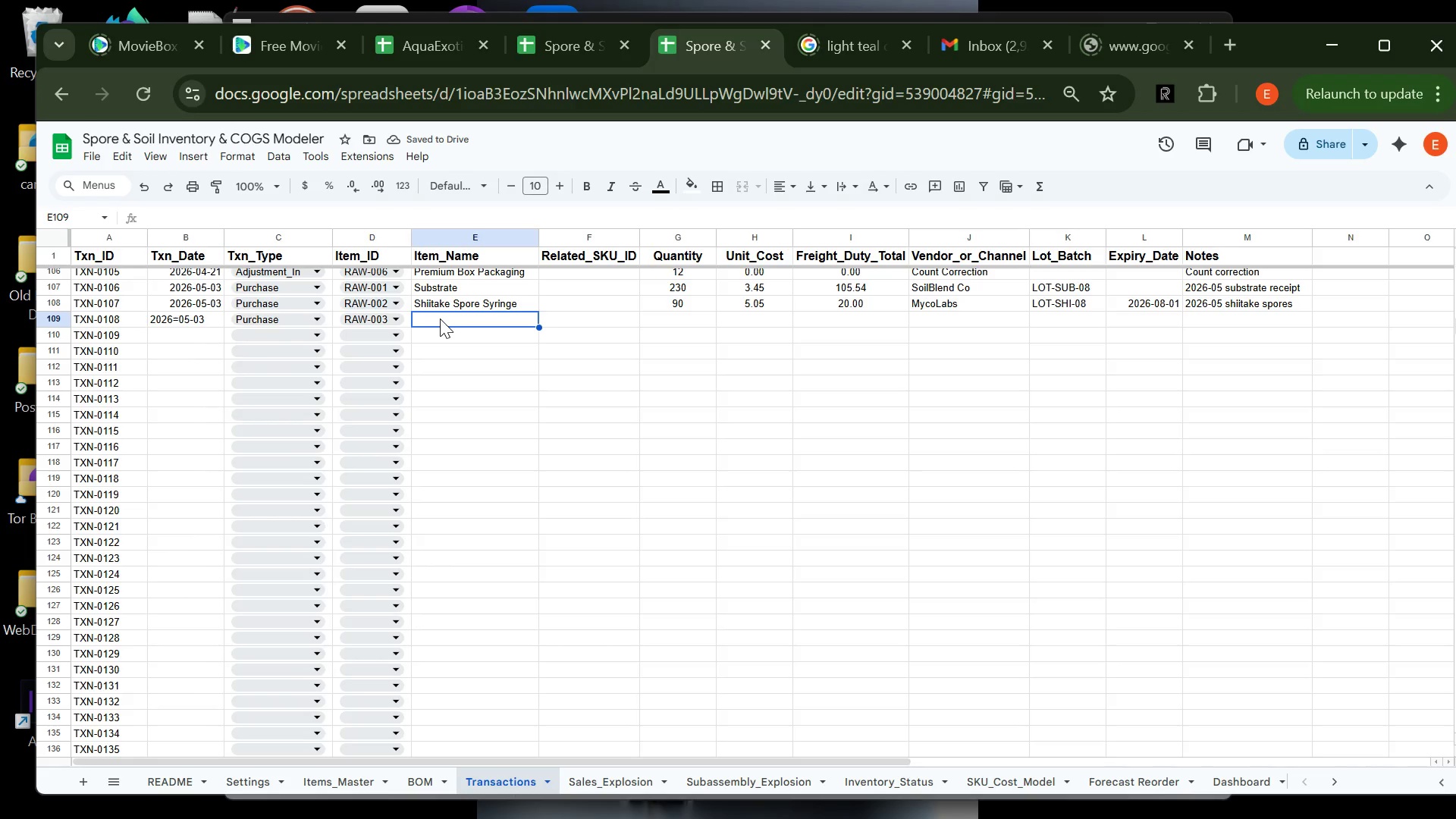 
type(Lion)
key(Tab)
key(Tab)
type(82)
key(Tab)
type(5.8)
key(Tab)
type(18.07)
key(Tab)
type(m)
key(Tab)
type(LOT-LIO-08)
 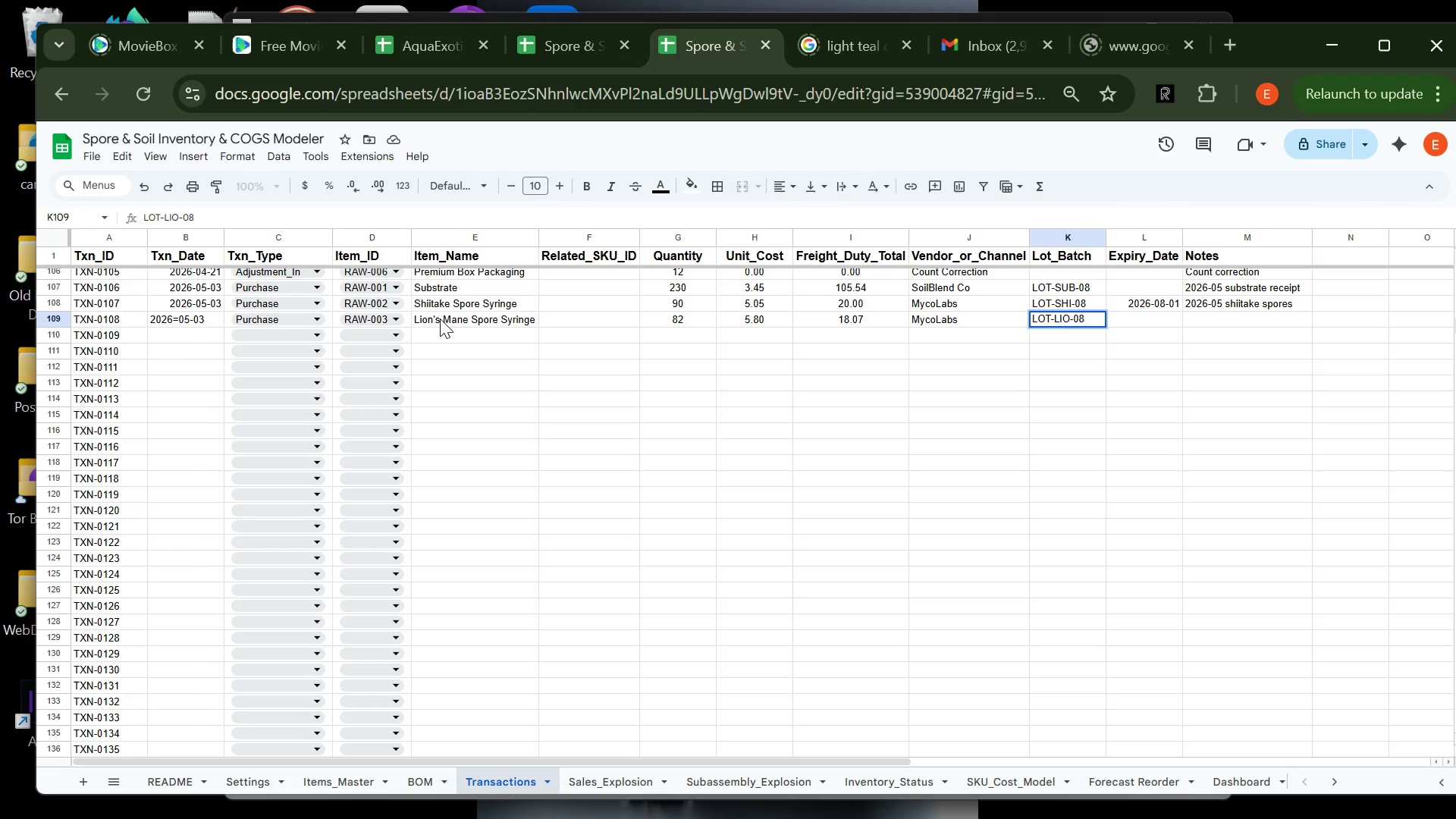 
wait(6.53)
 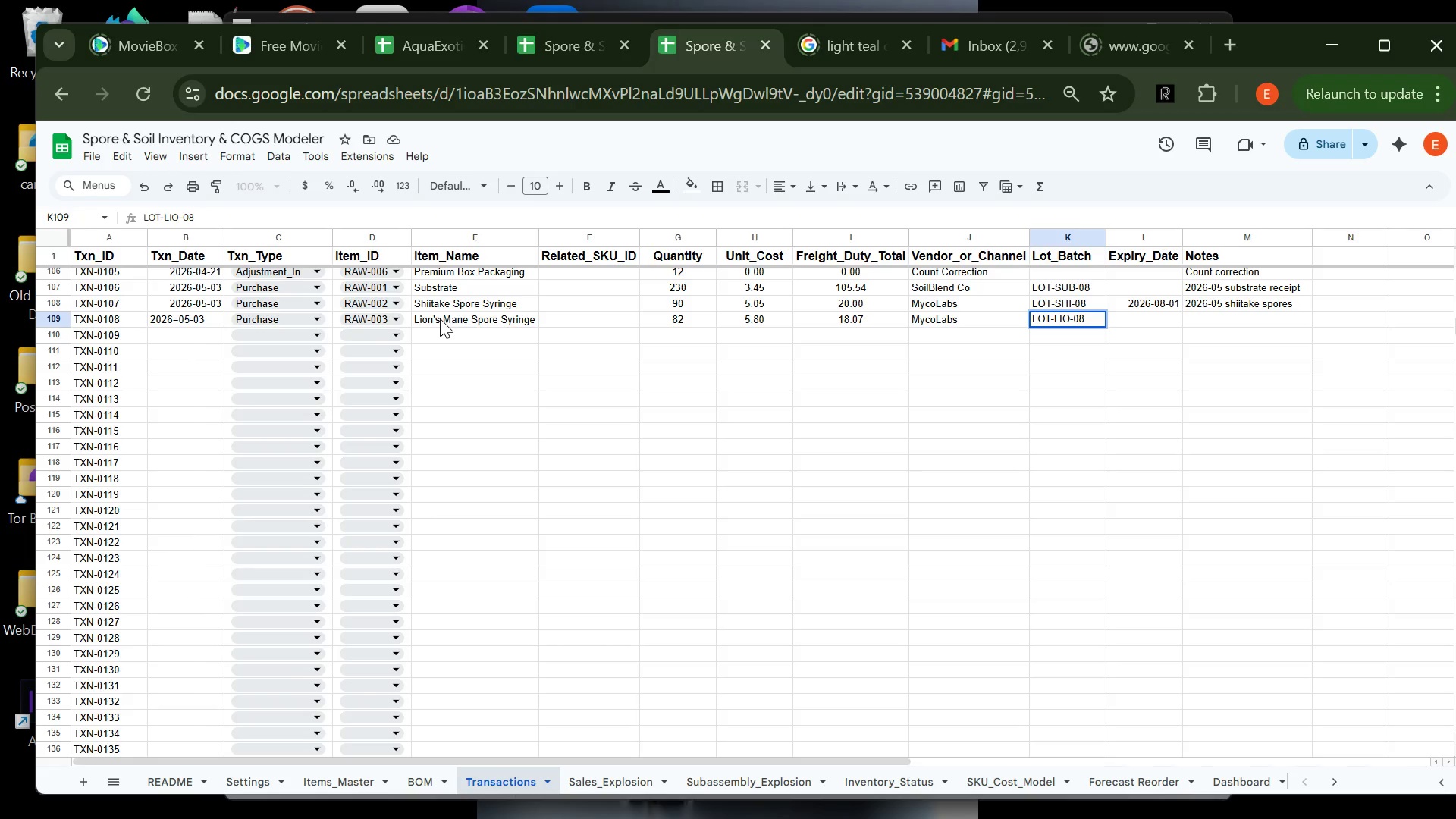 
key(Tab)
 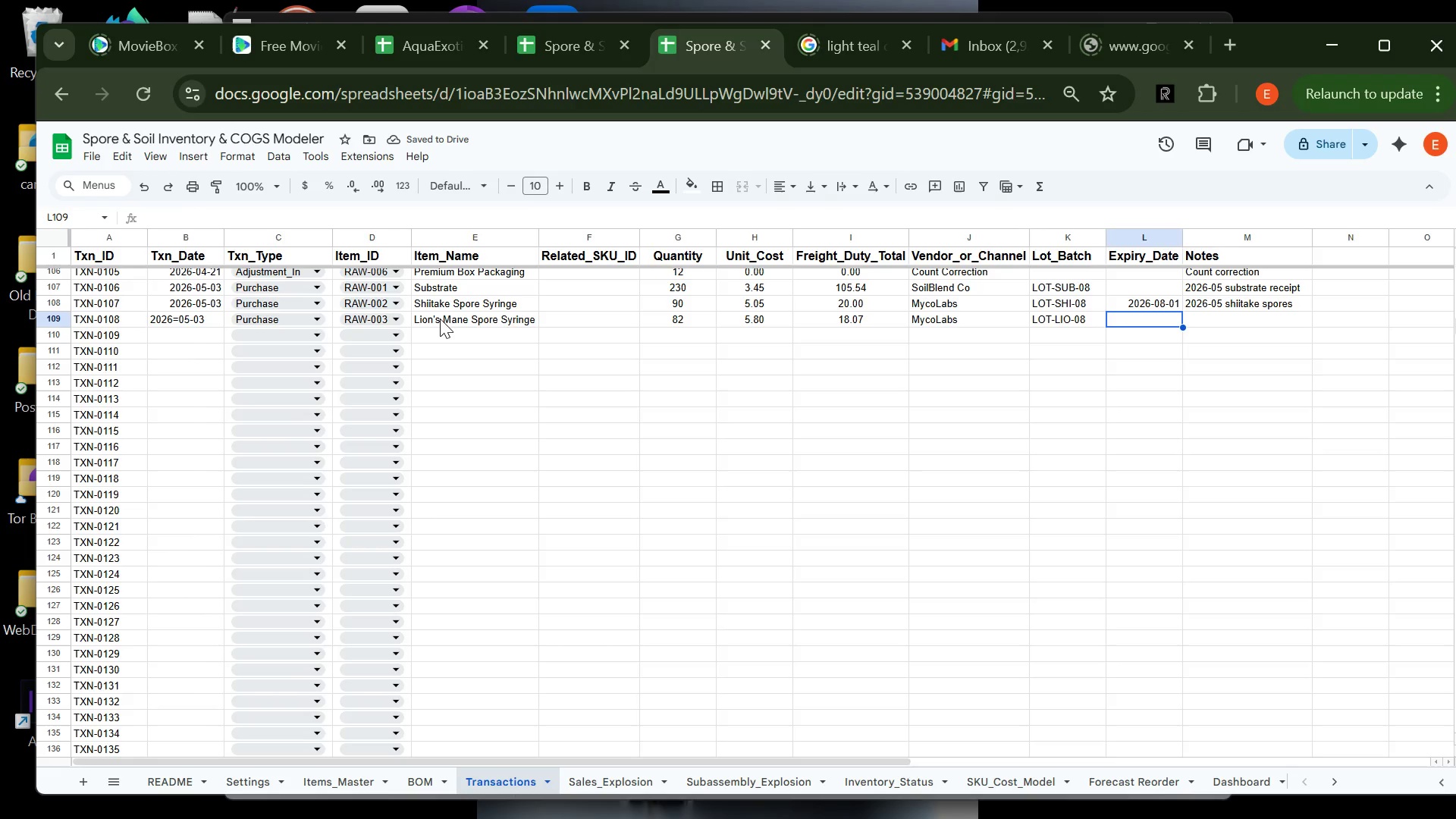 
type(2026-08-01)
key(Tab)
 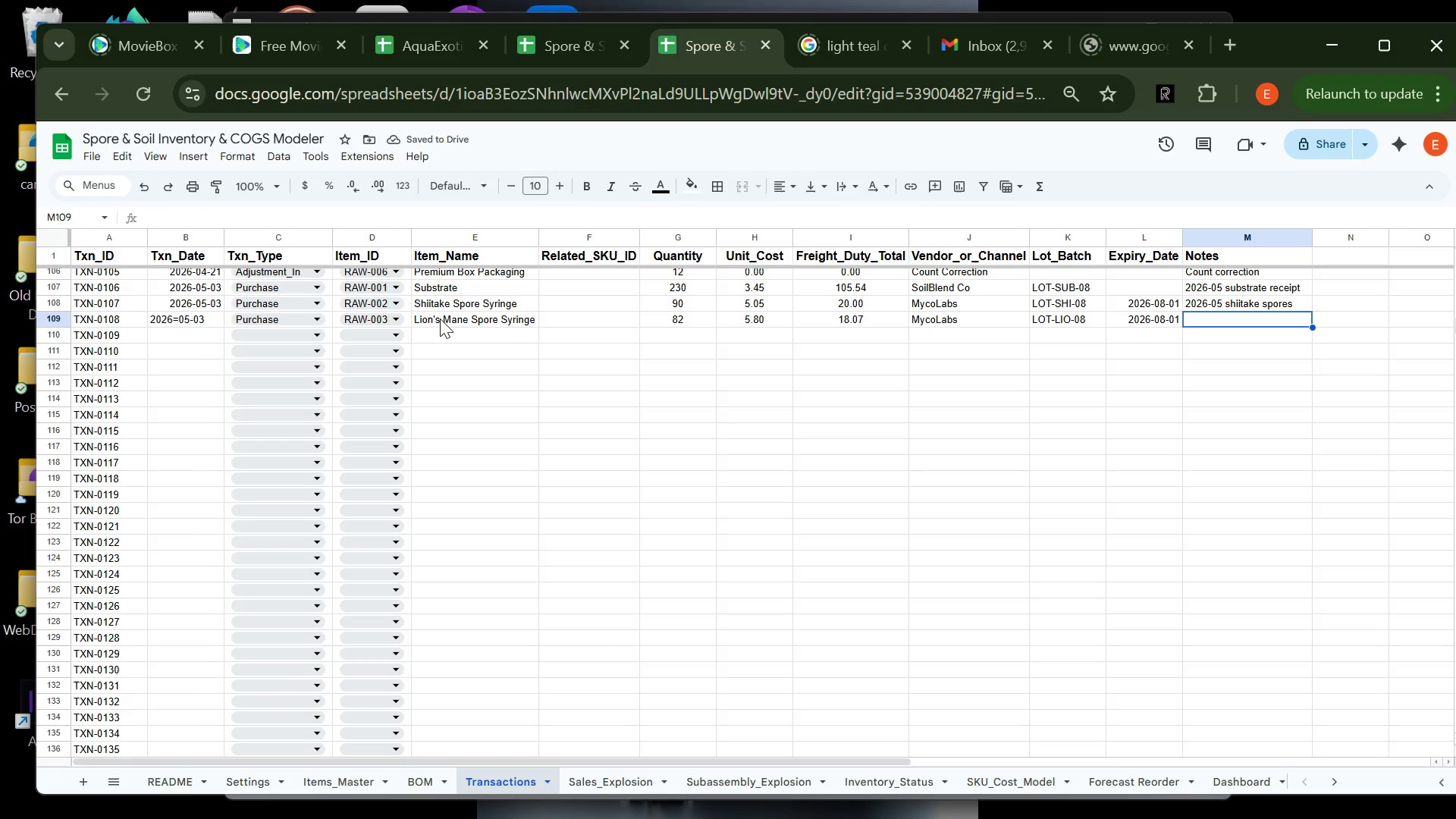 
wait(5.61)
 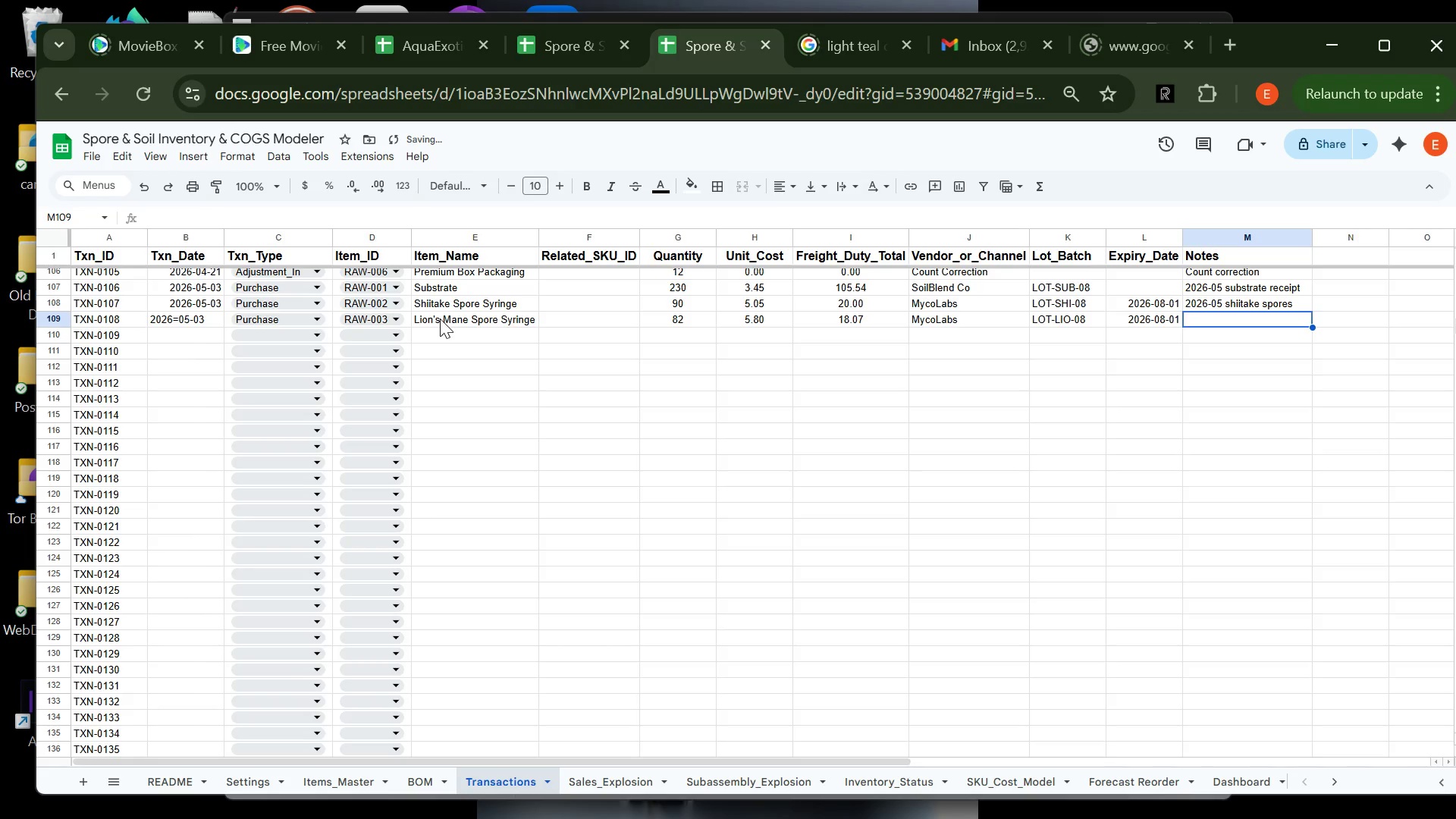 
type(2026-05 lion's mane spores)
 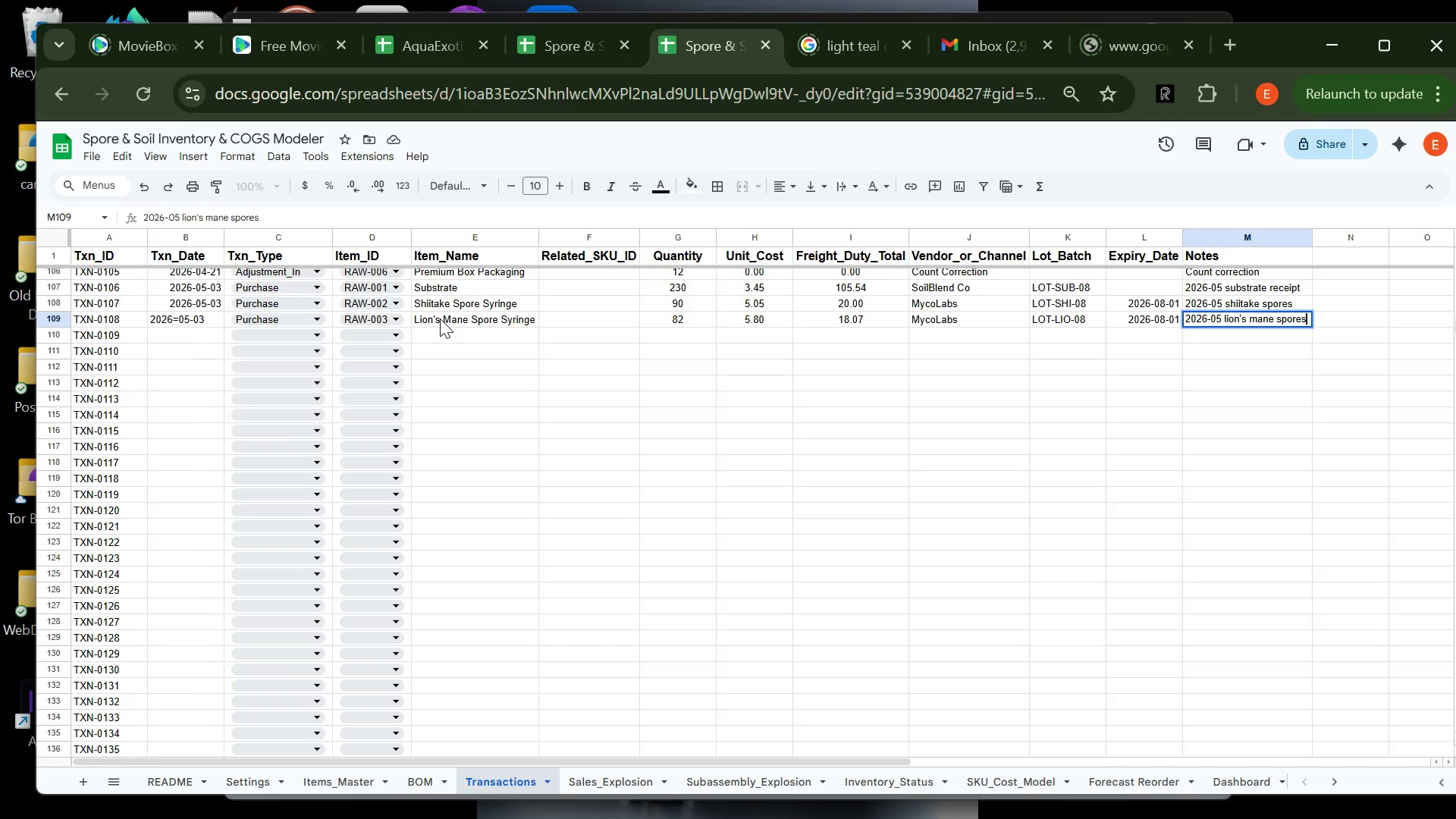 
key(Enter)
 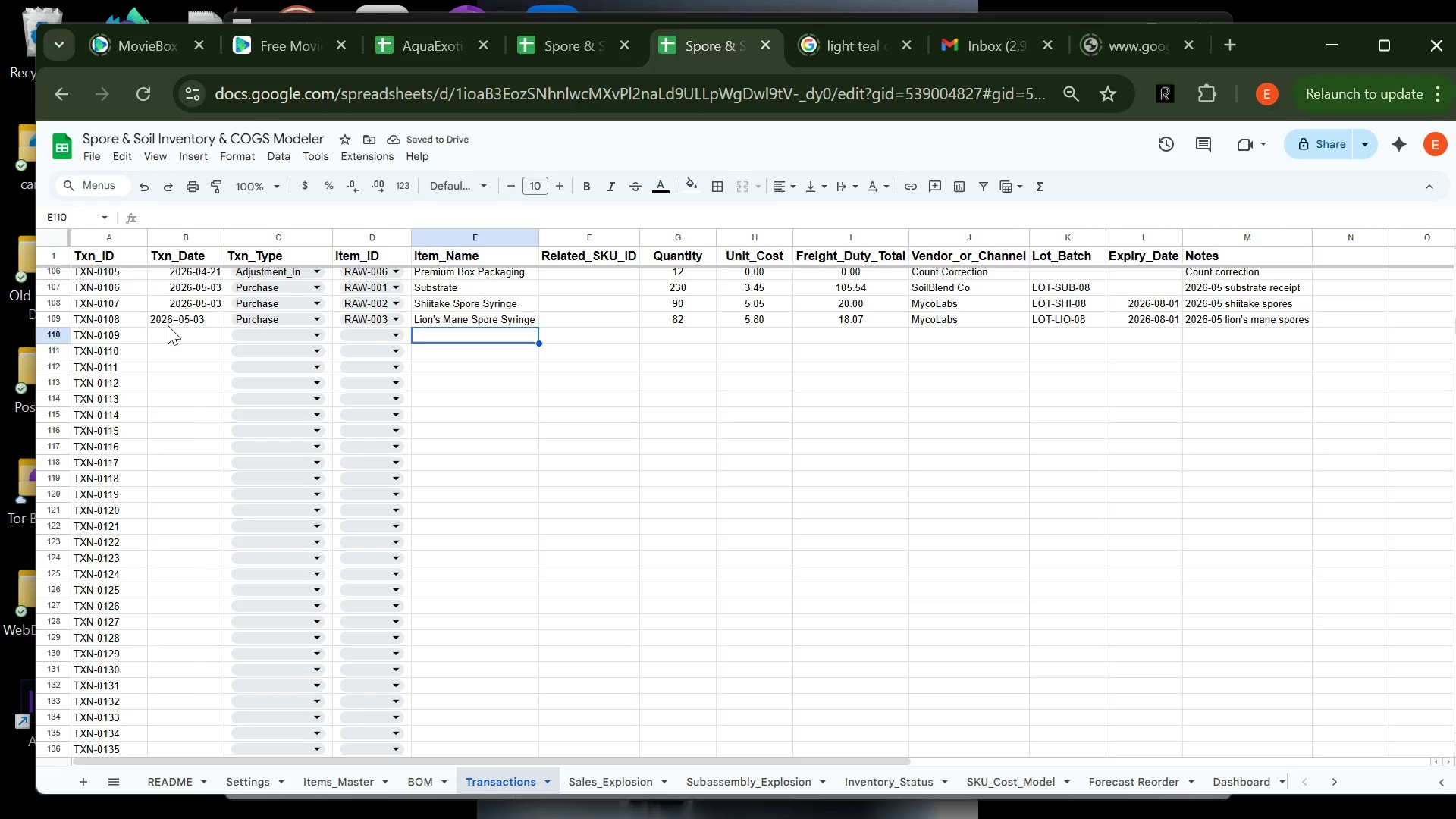 
double_click([182, 317])
 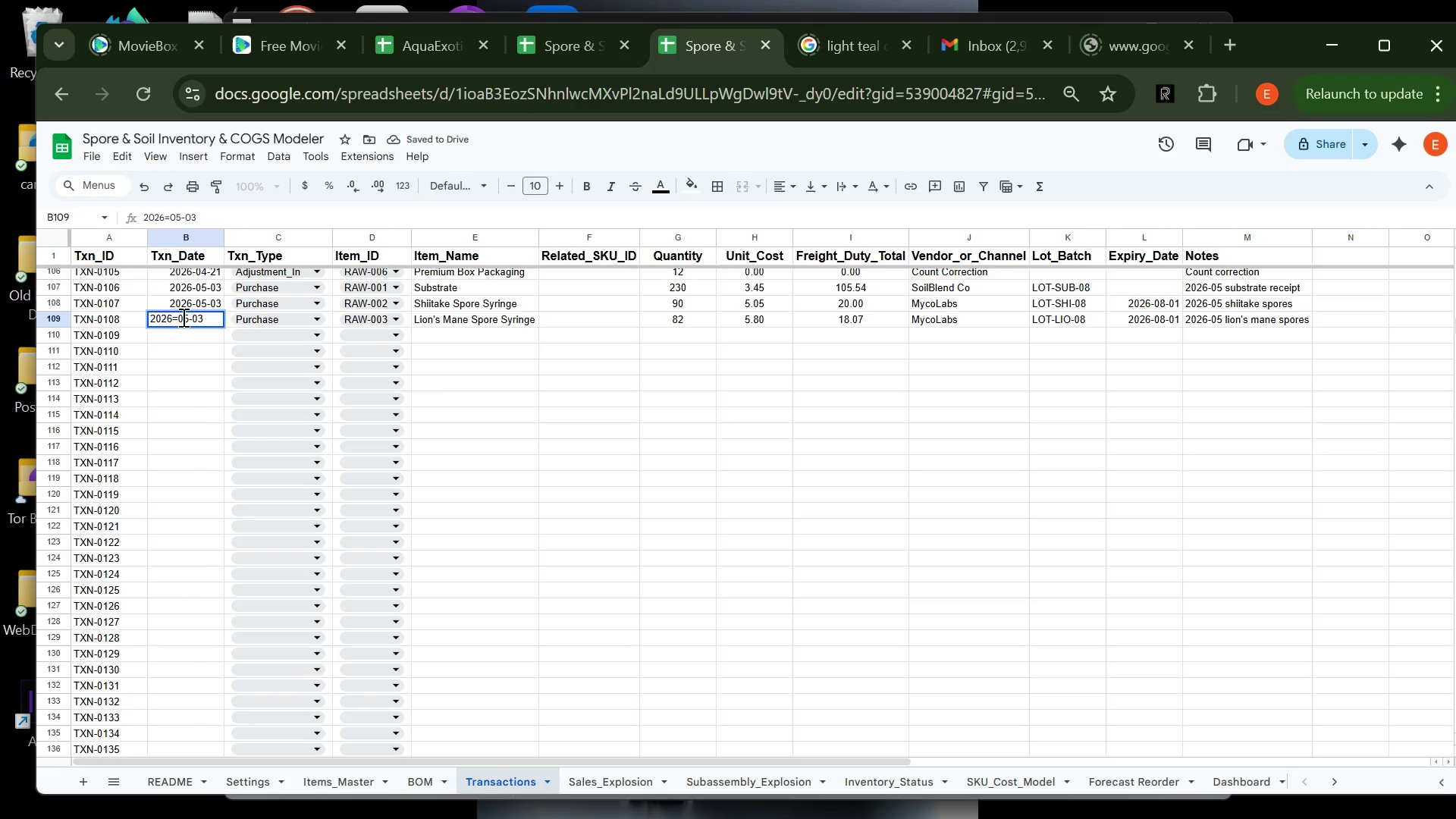 
key(Backspace)
key(Backspace)
key(Backspace)
key(Backspace)
key(Backspace)
key(Backspace)
type(-05-03)
 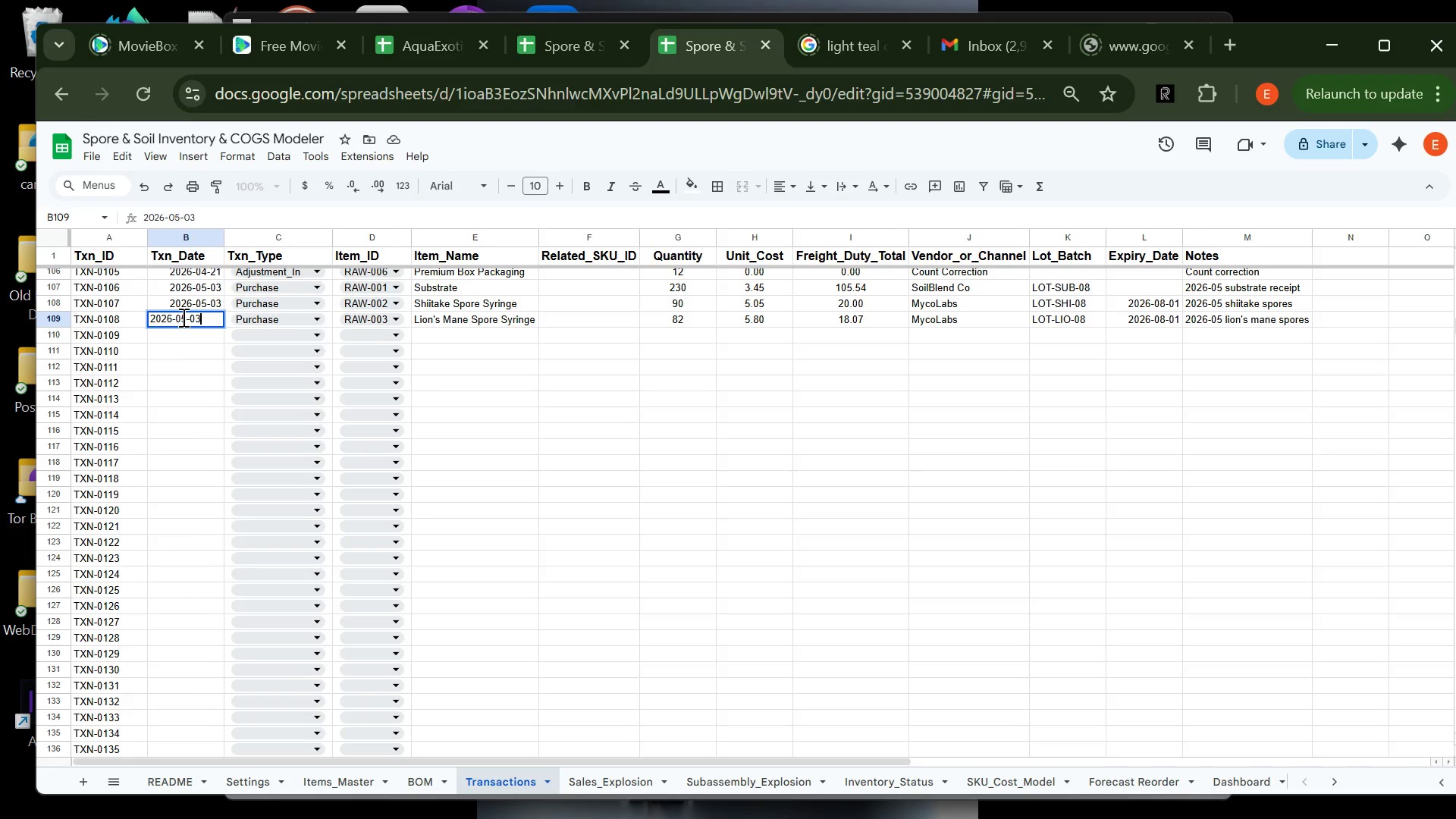 
key(Enter)
 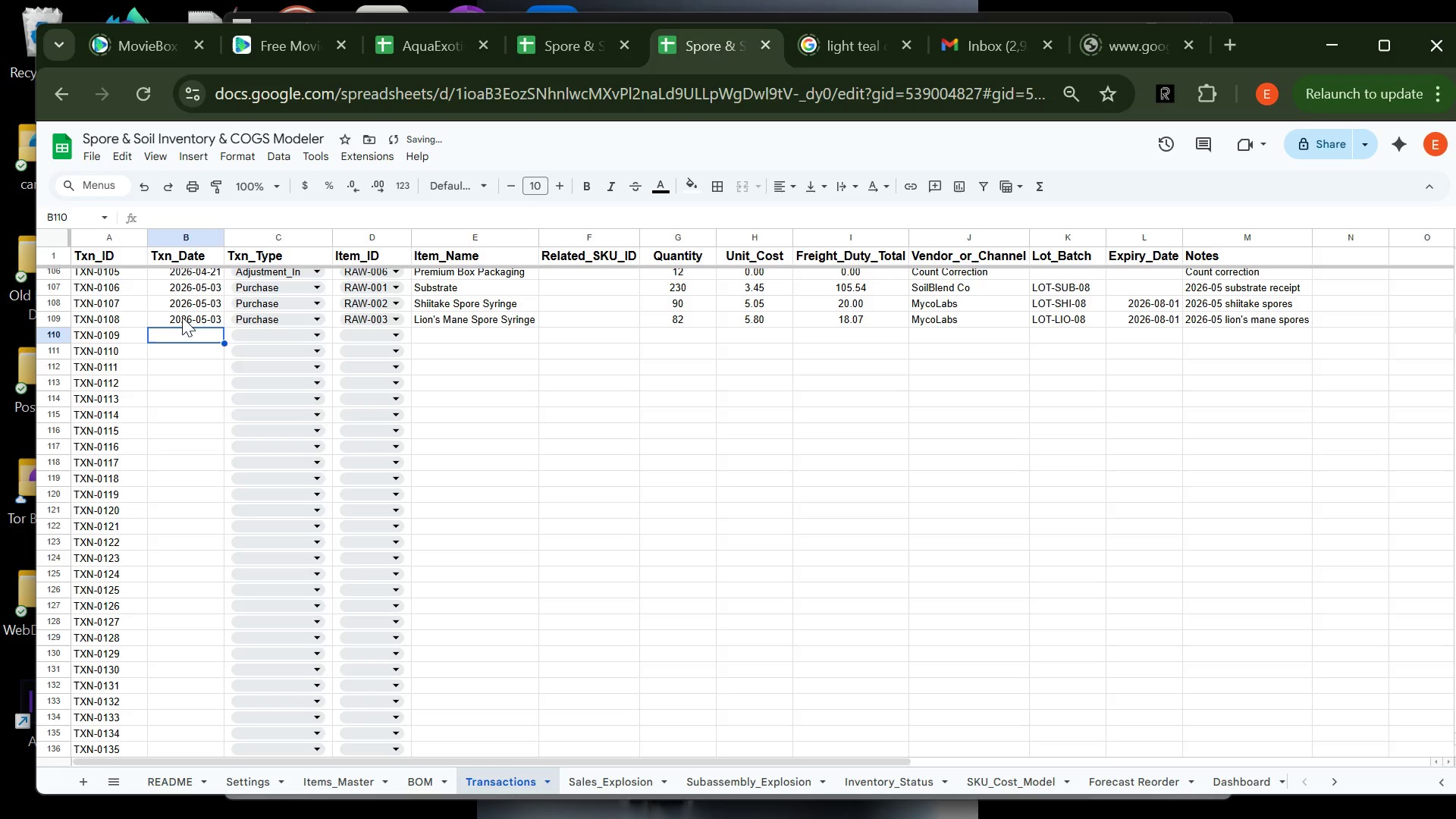 
type(2026-05)
 